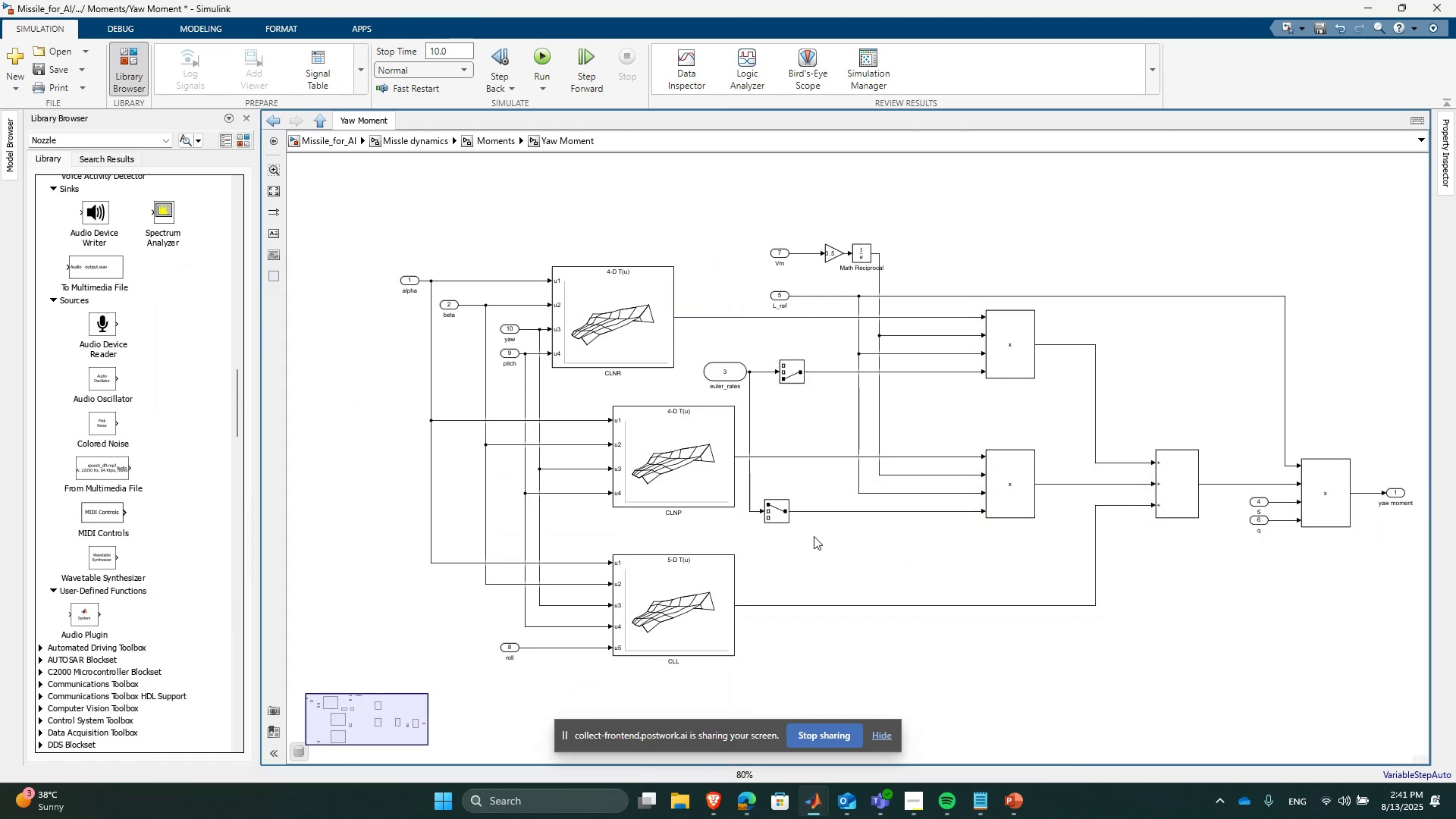 
scroll: coordinate [741, 622], scroll_direction: up, amount: 1.0
 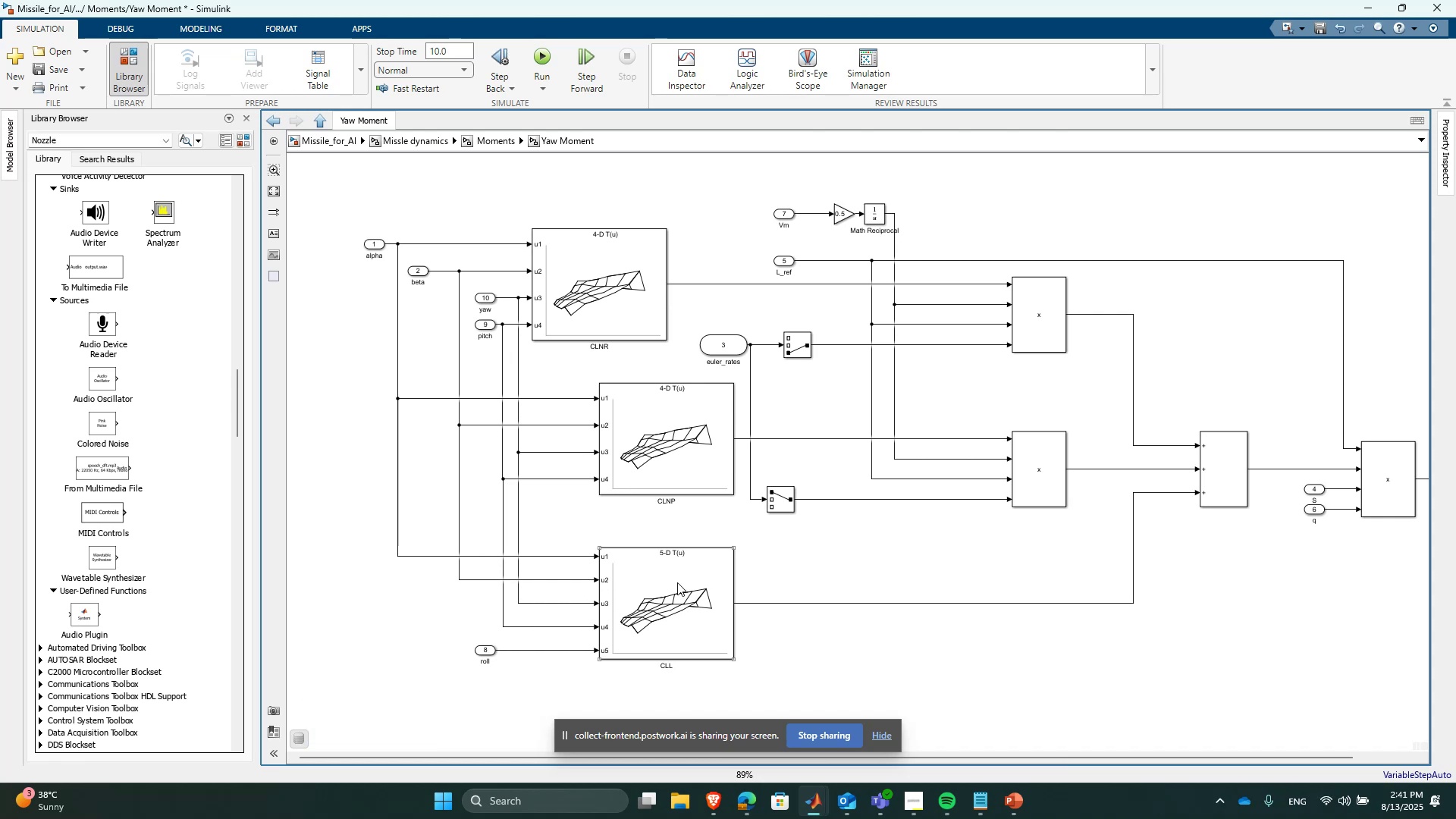 
double_click([677, 582])
 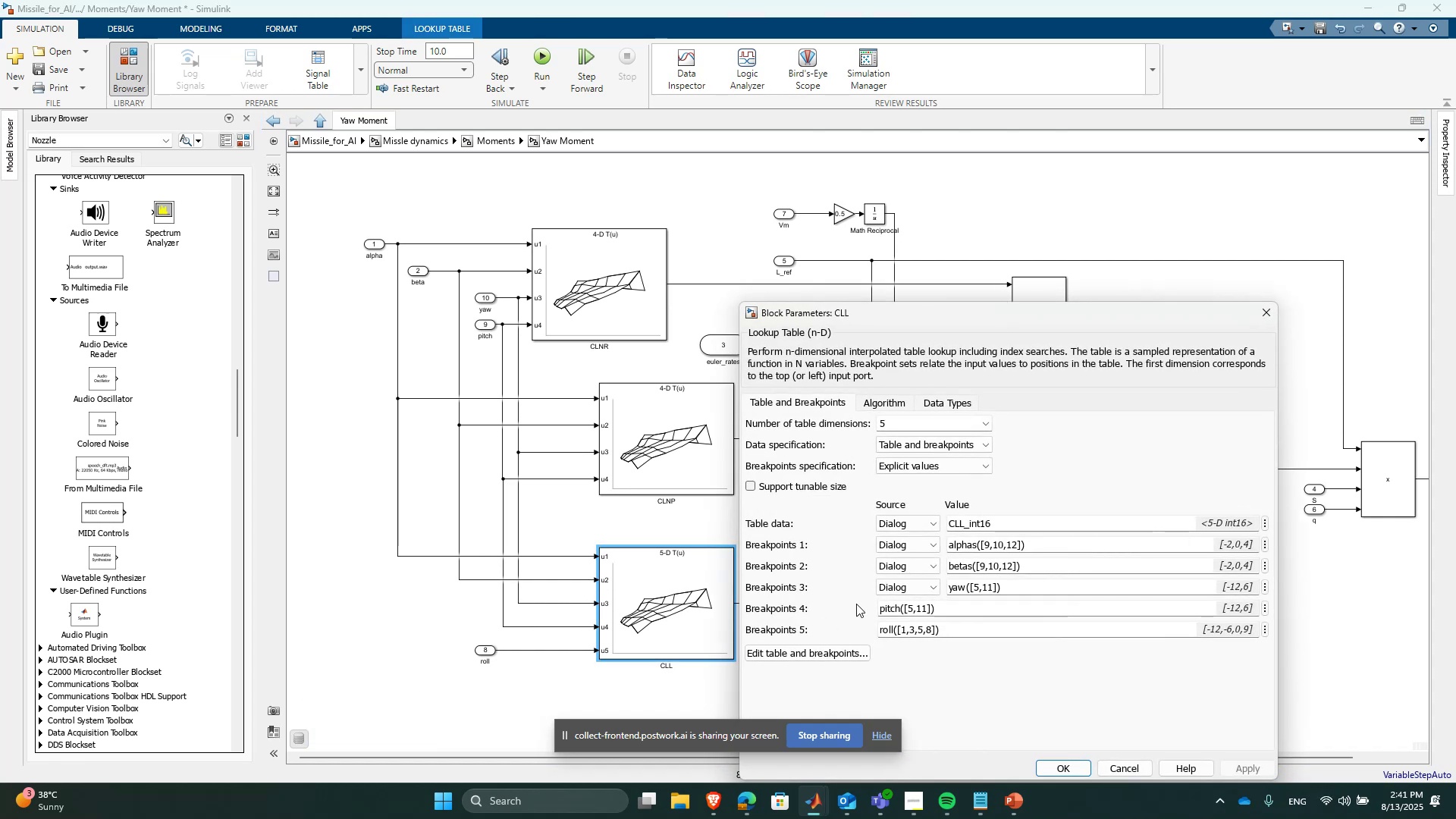 
left_click([913, 417])
 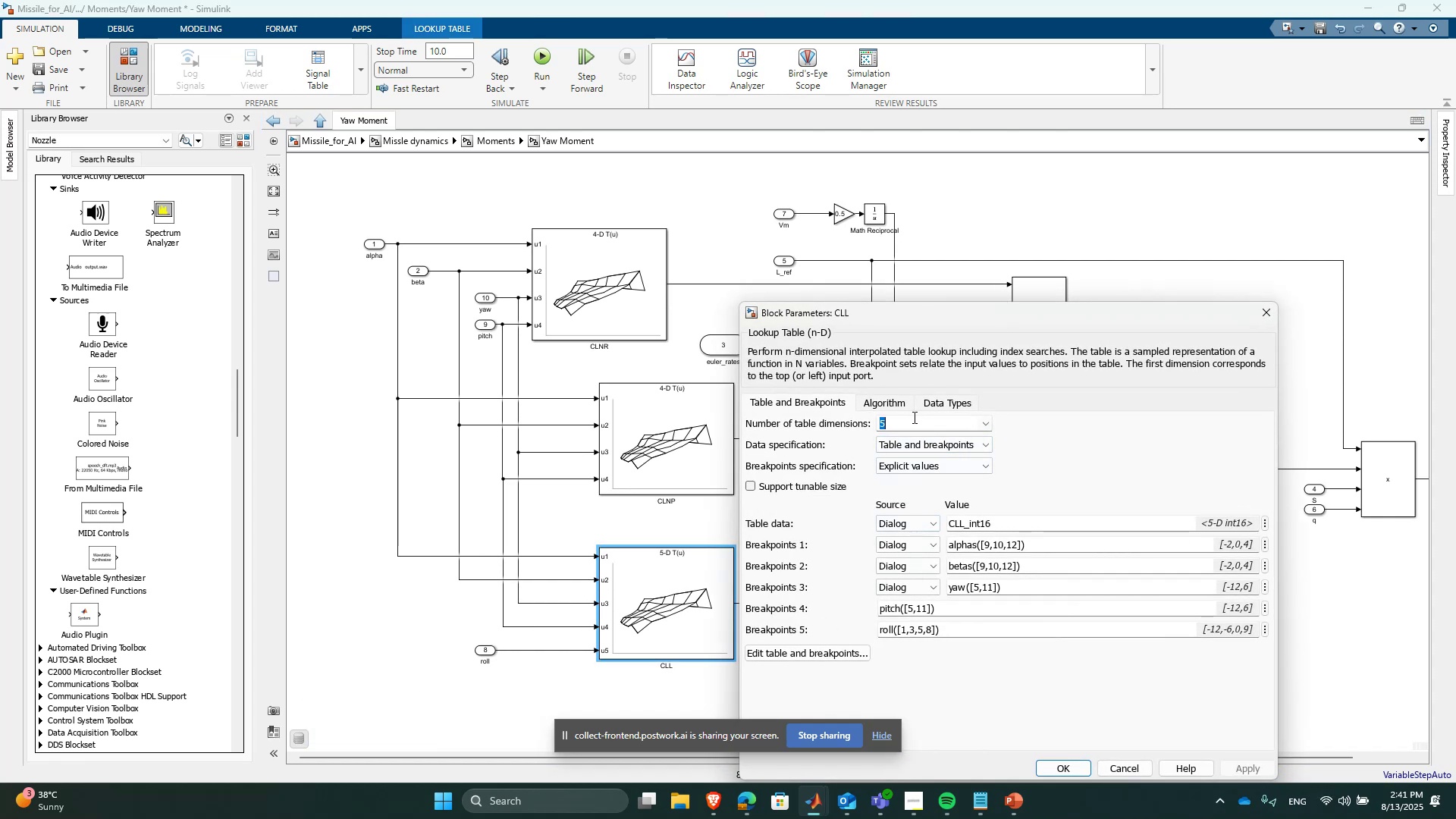 
key(4)
 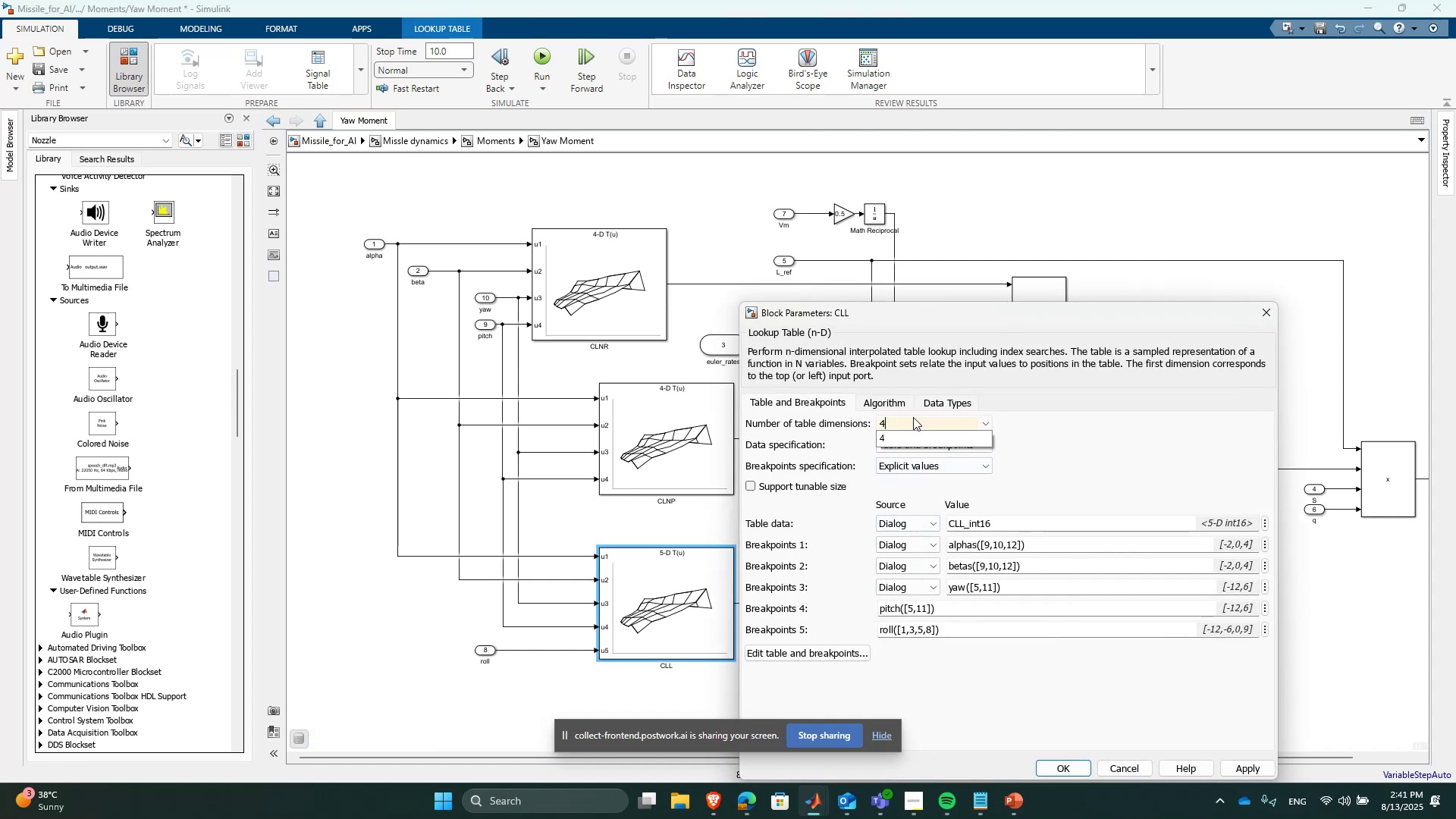 
key(Enter)
 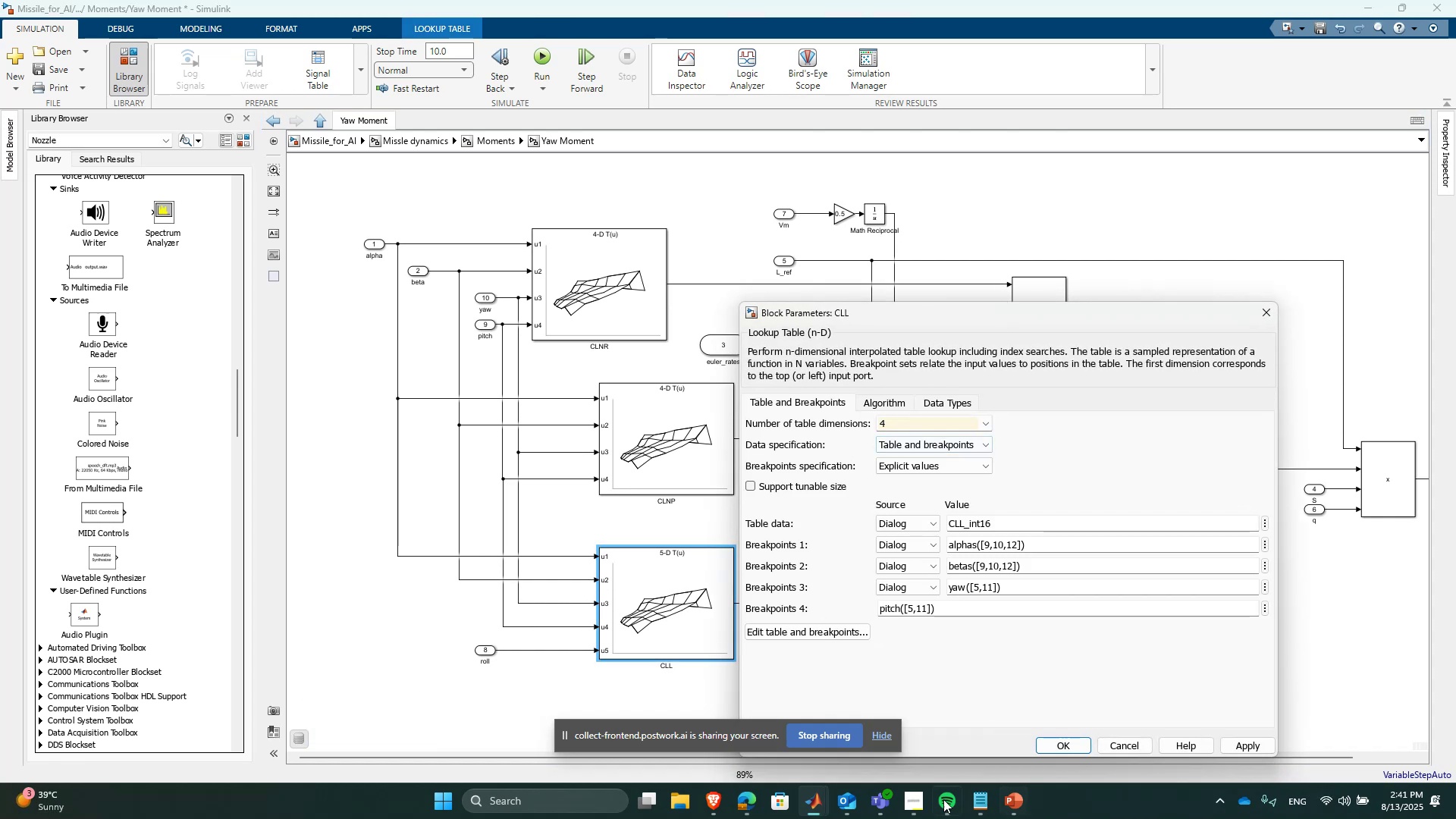 
left_click([801, 796])
 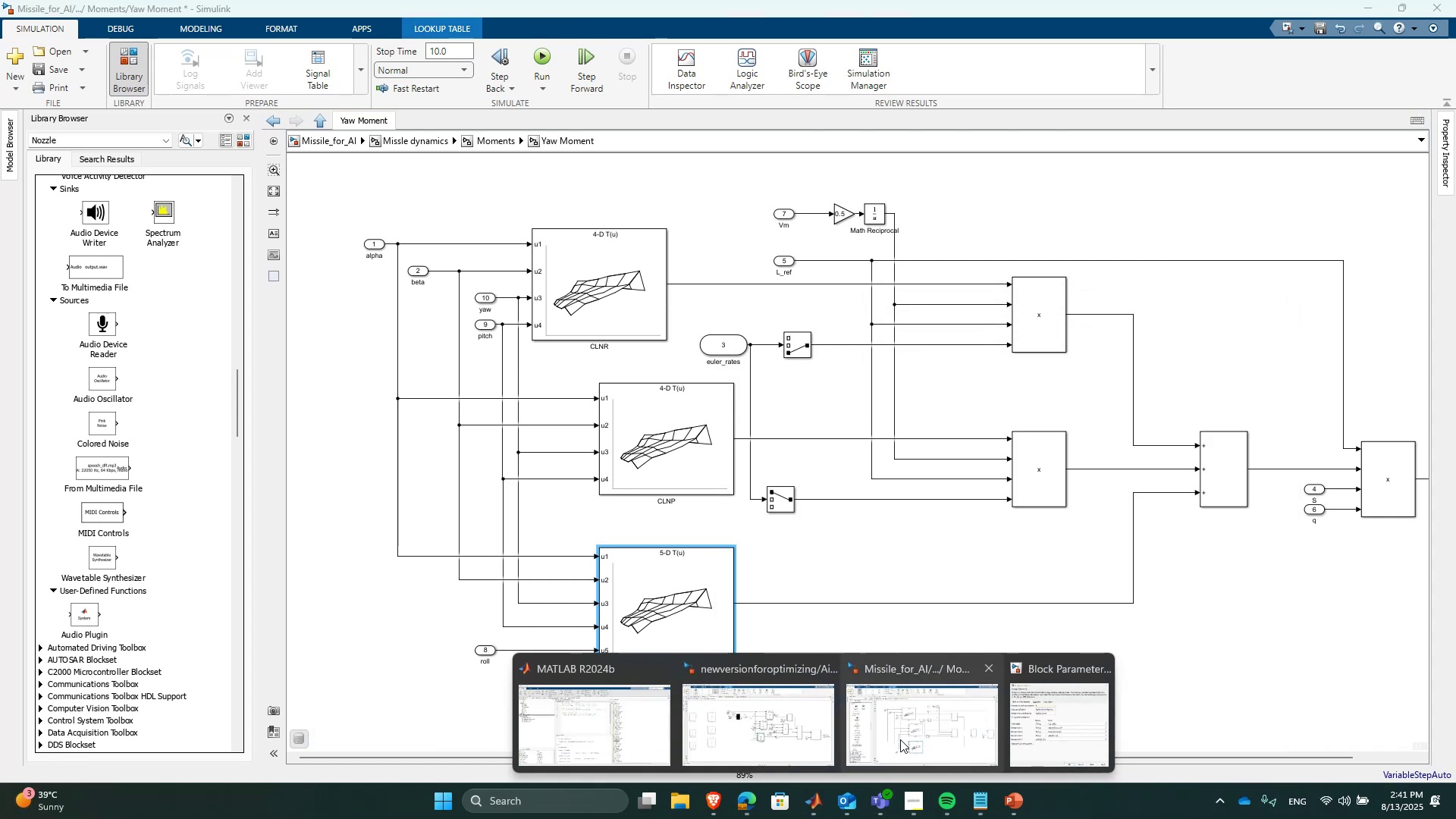 
left_click([812, 717])
 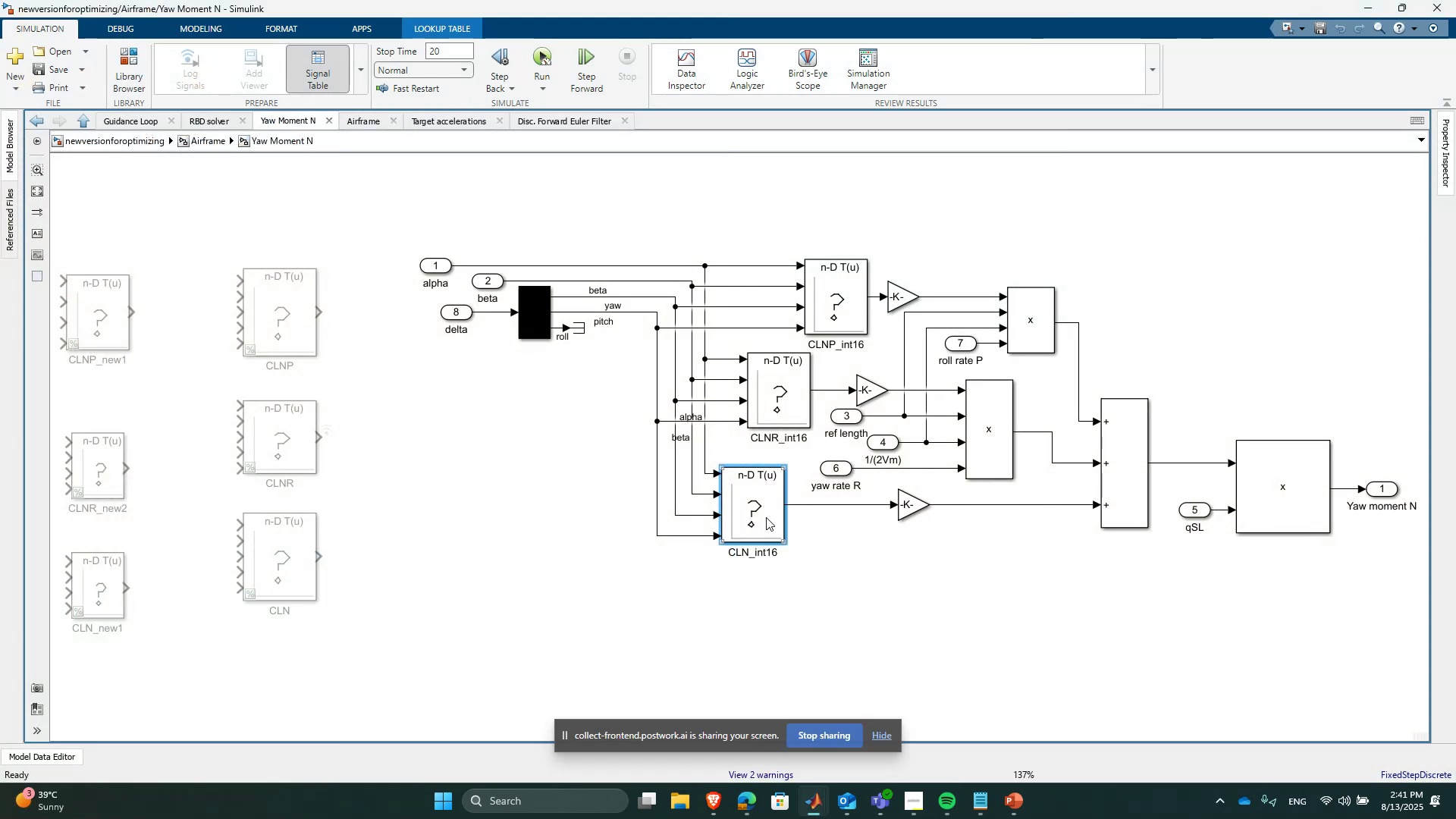 
double_click([766, 517])
 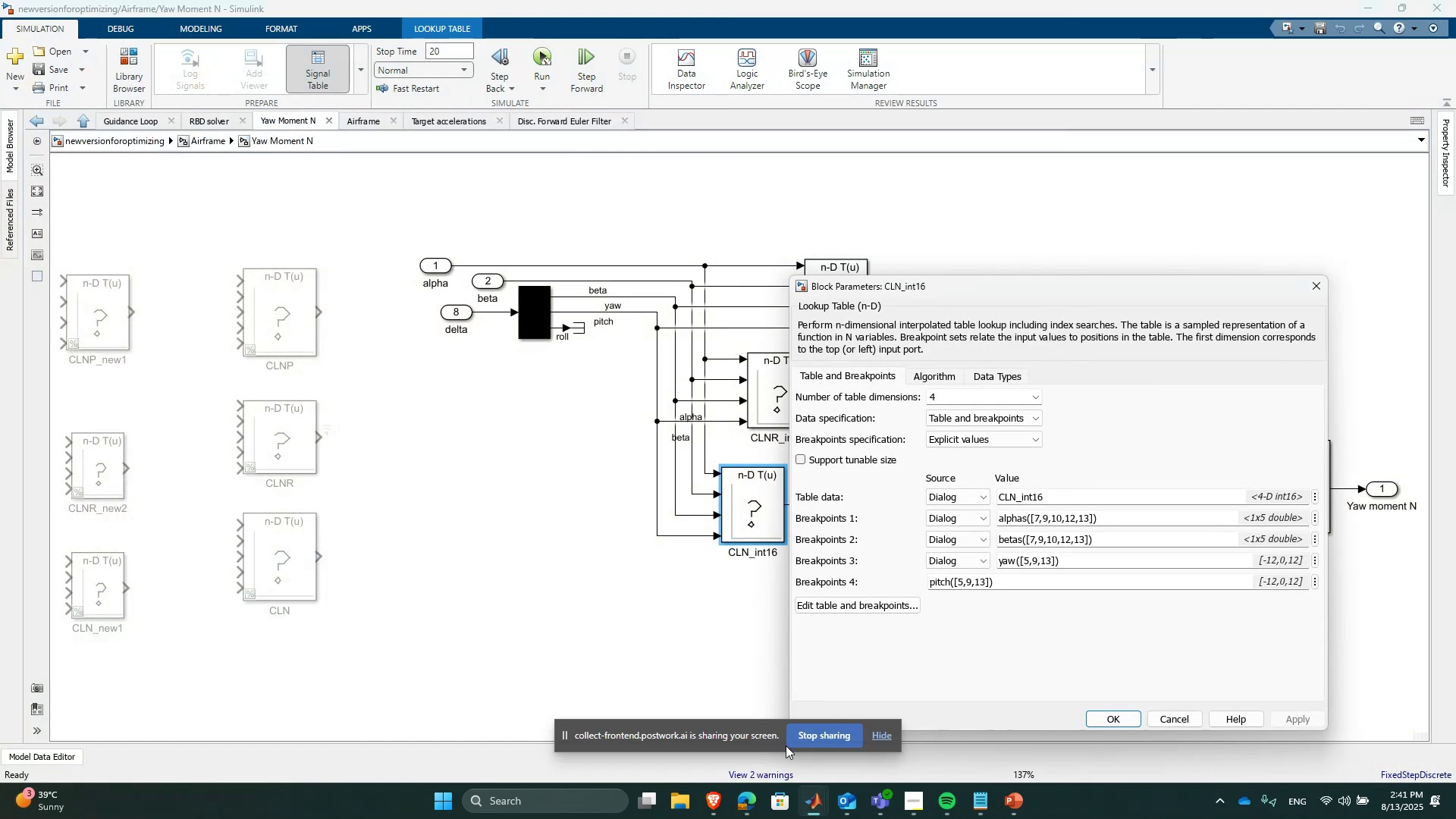 
left_click([827, 803])
 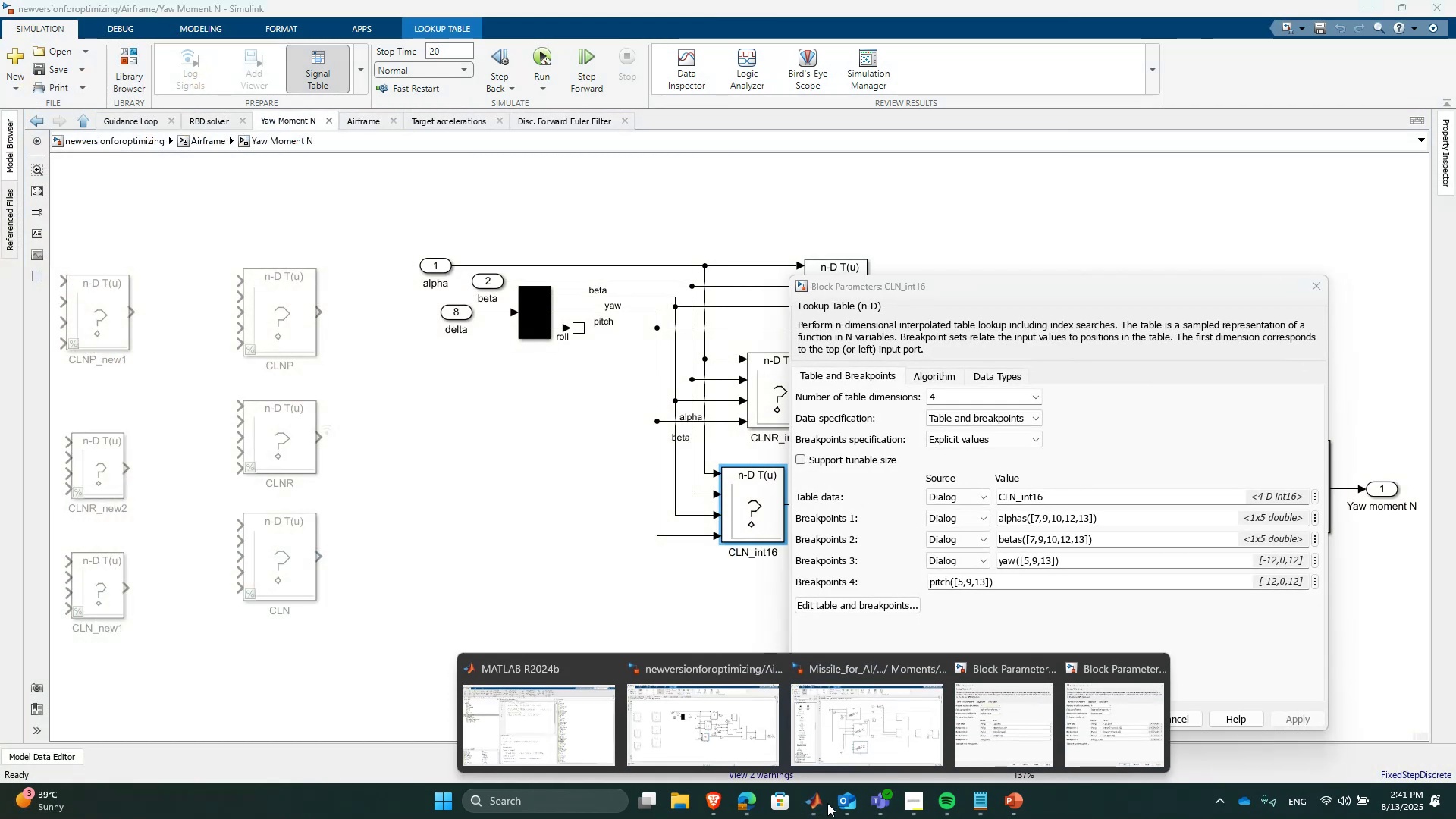 
left_click([853, 728])
 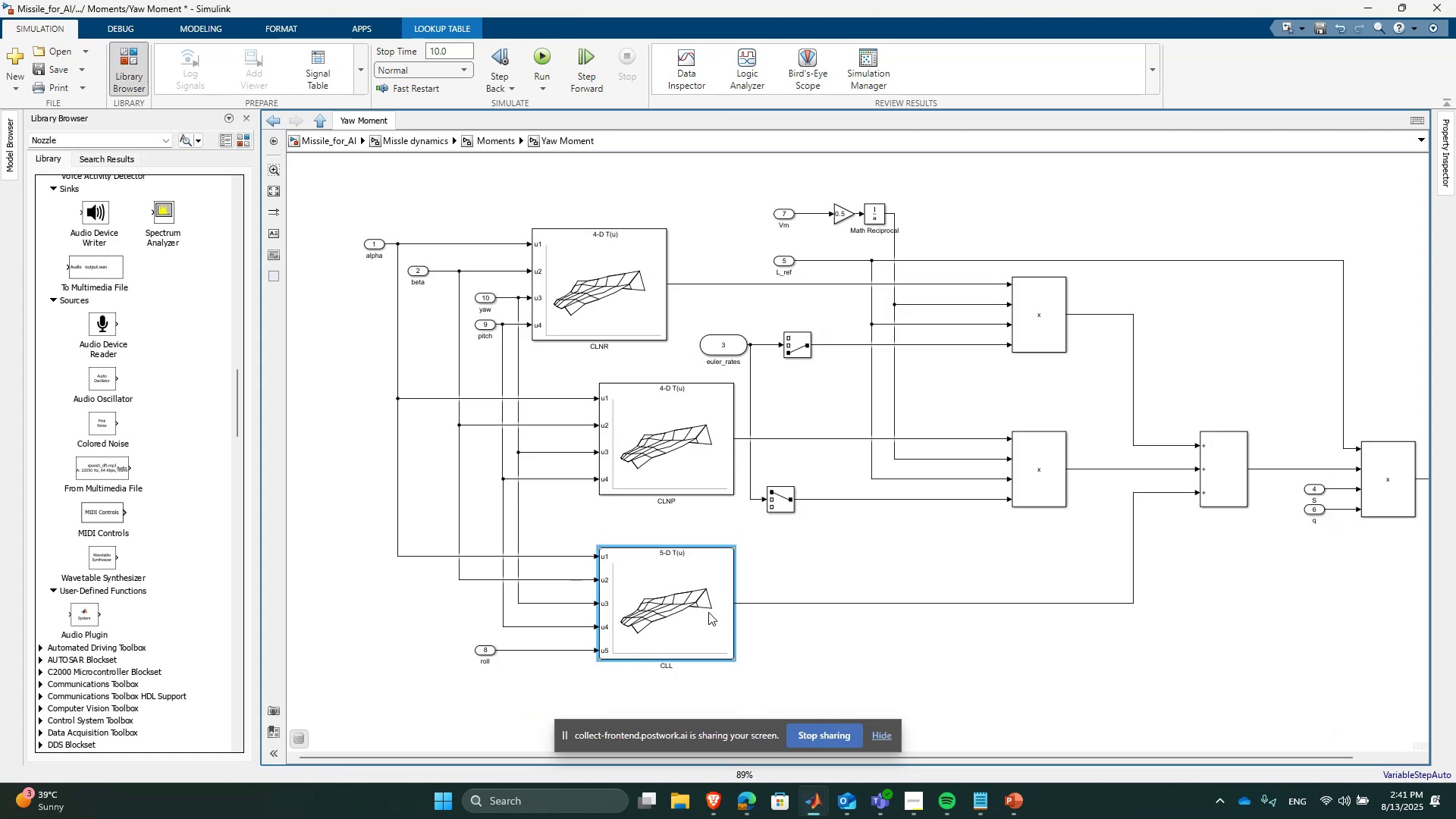 
double_click([708, 612])
 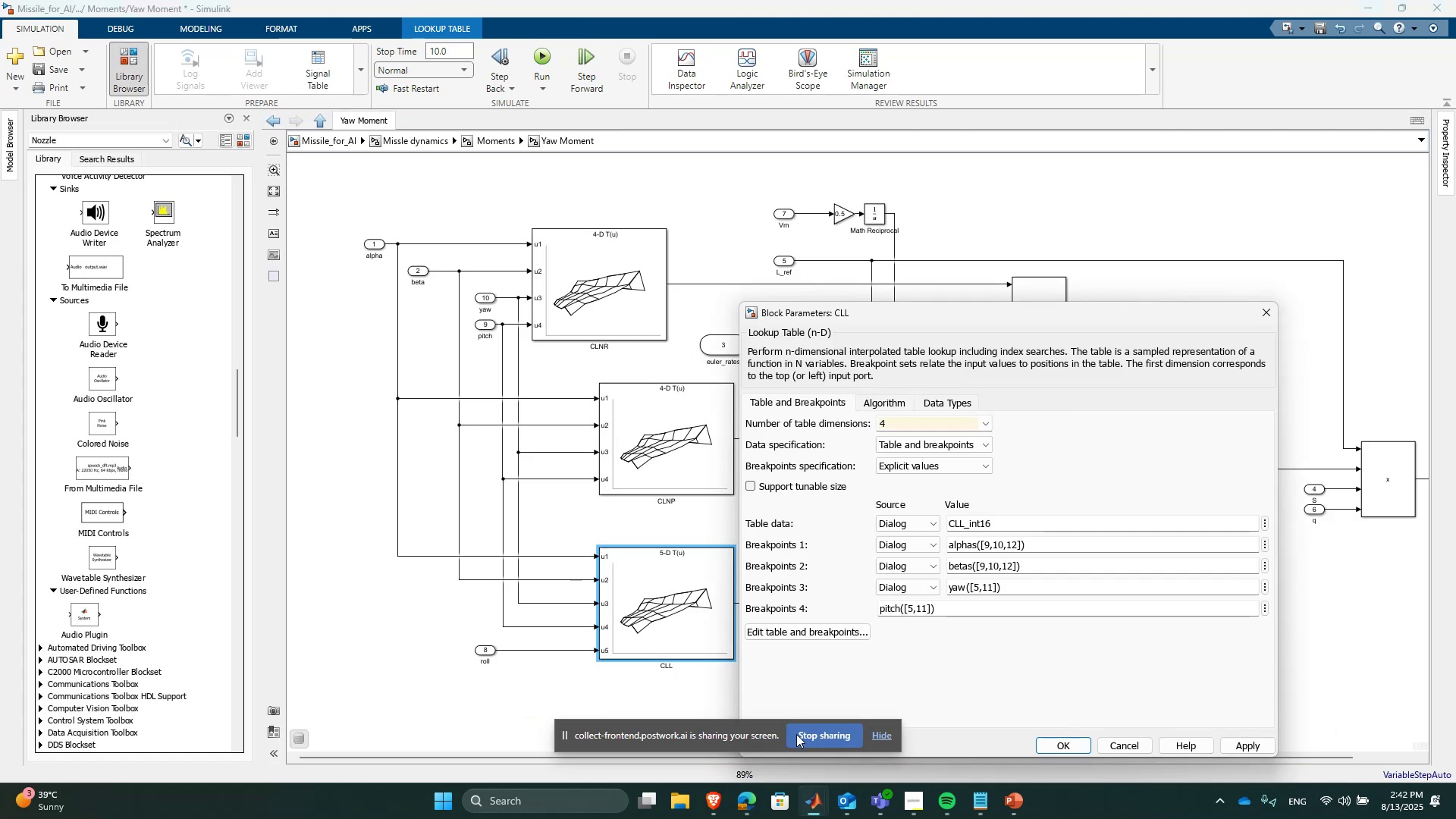 
left_click([820, 795])
 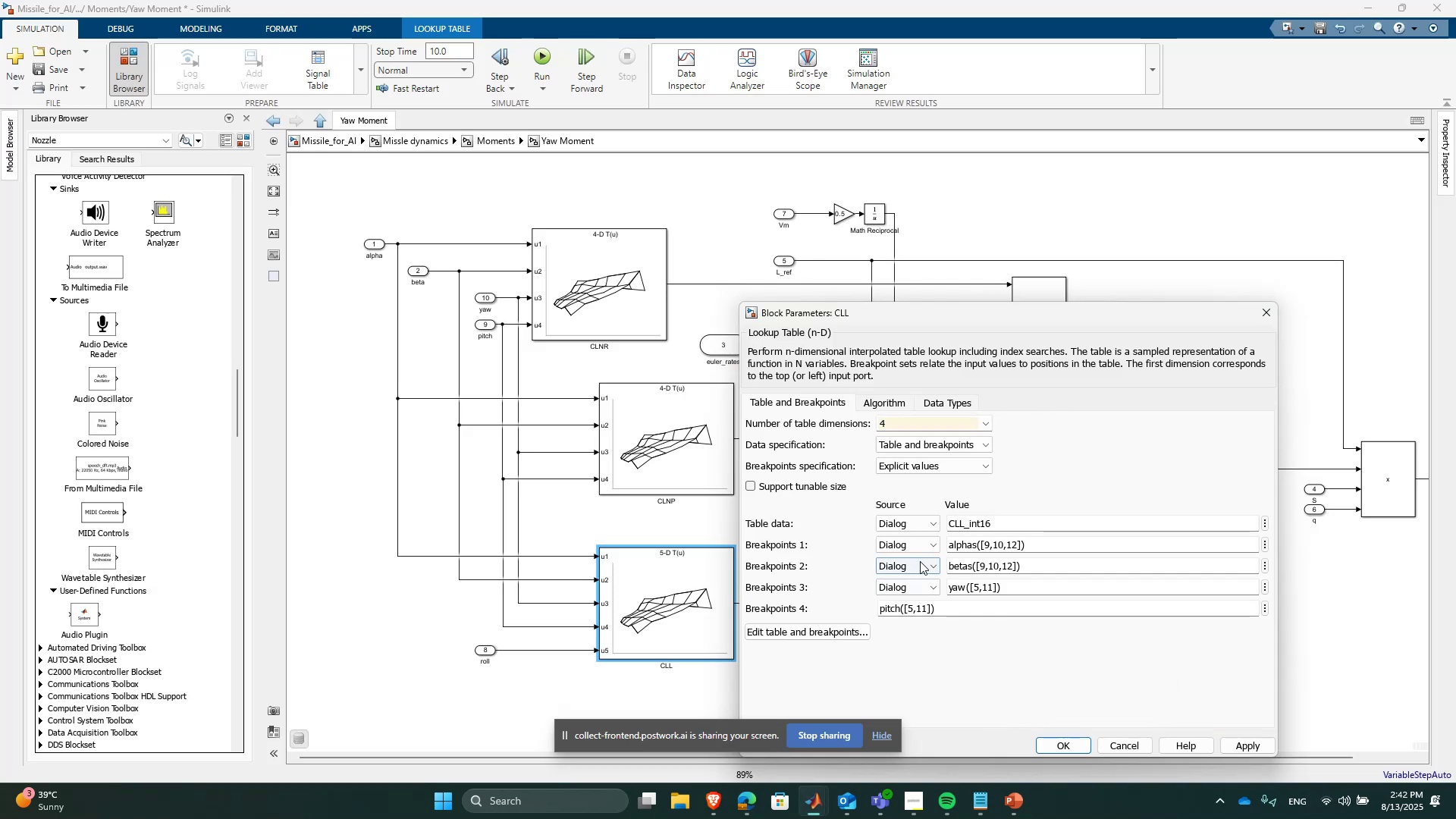 
left_click([814, 814])
 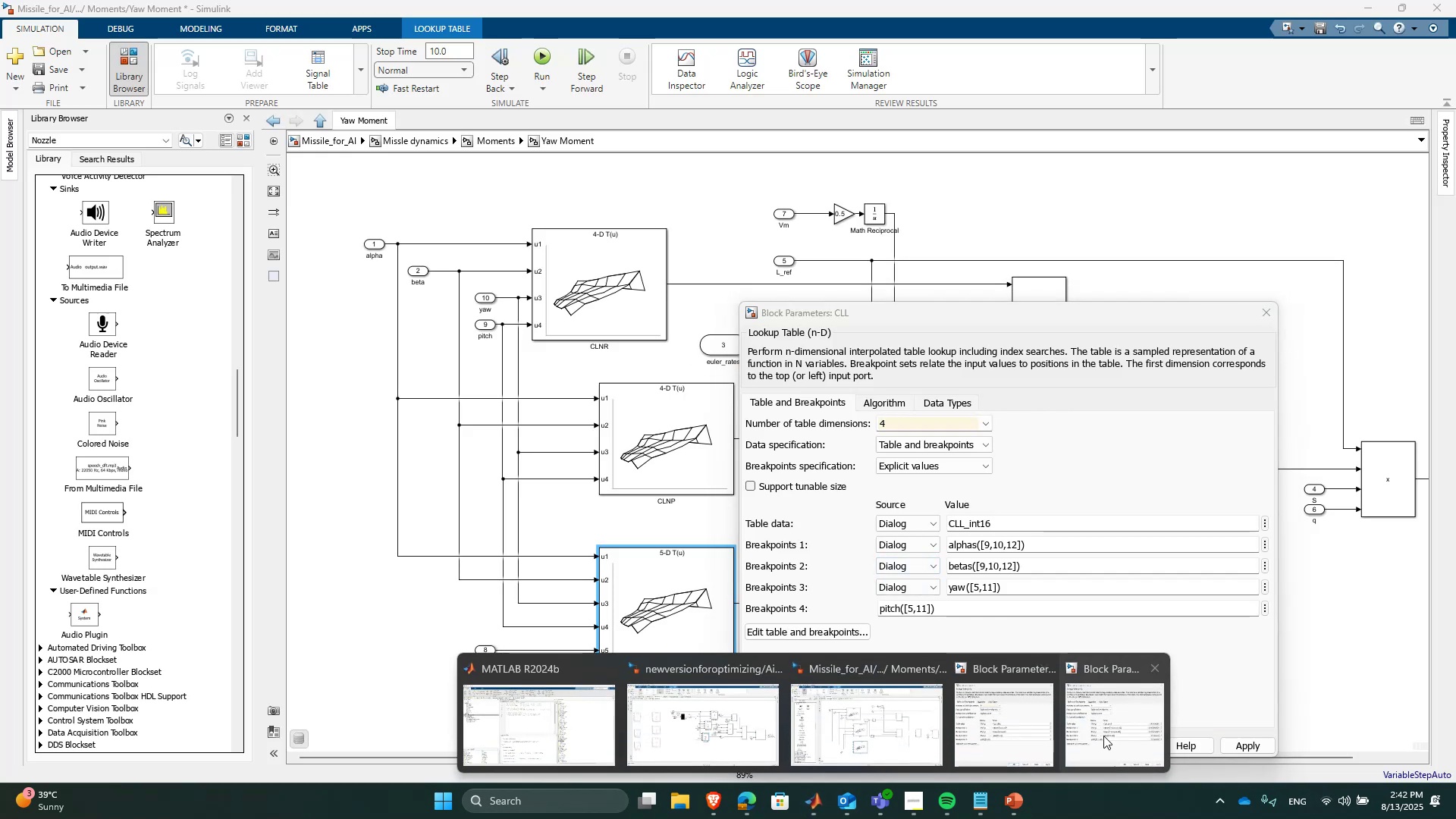 
left_click([1112, 730])
 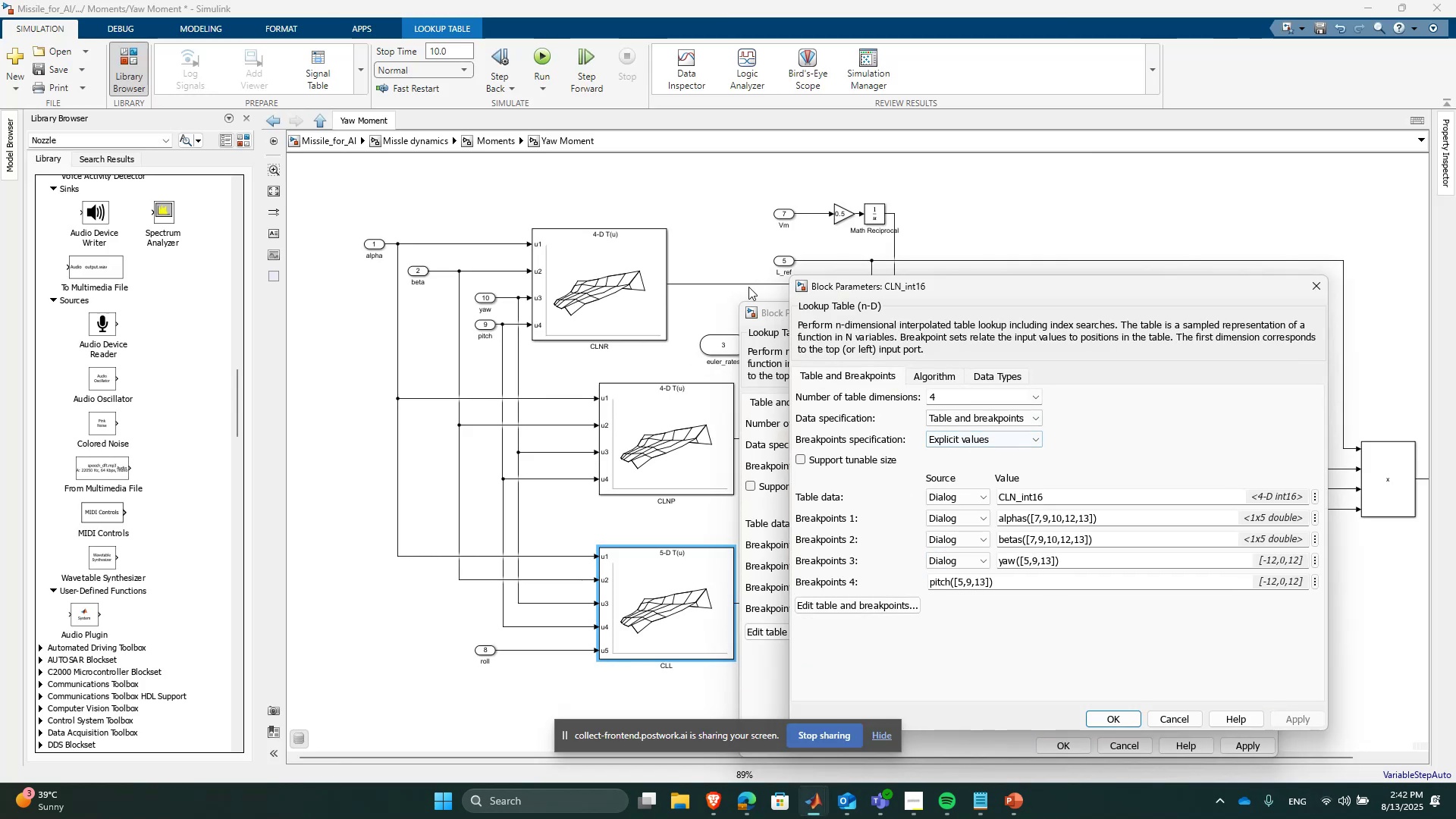 
left_click_drag(start_coordinate=[761, 310], to_coordinate=[978, 297])
 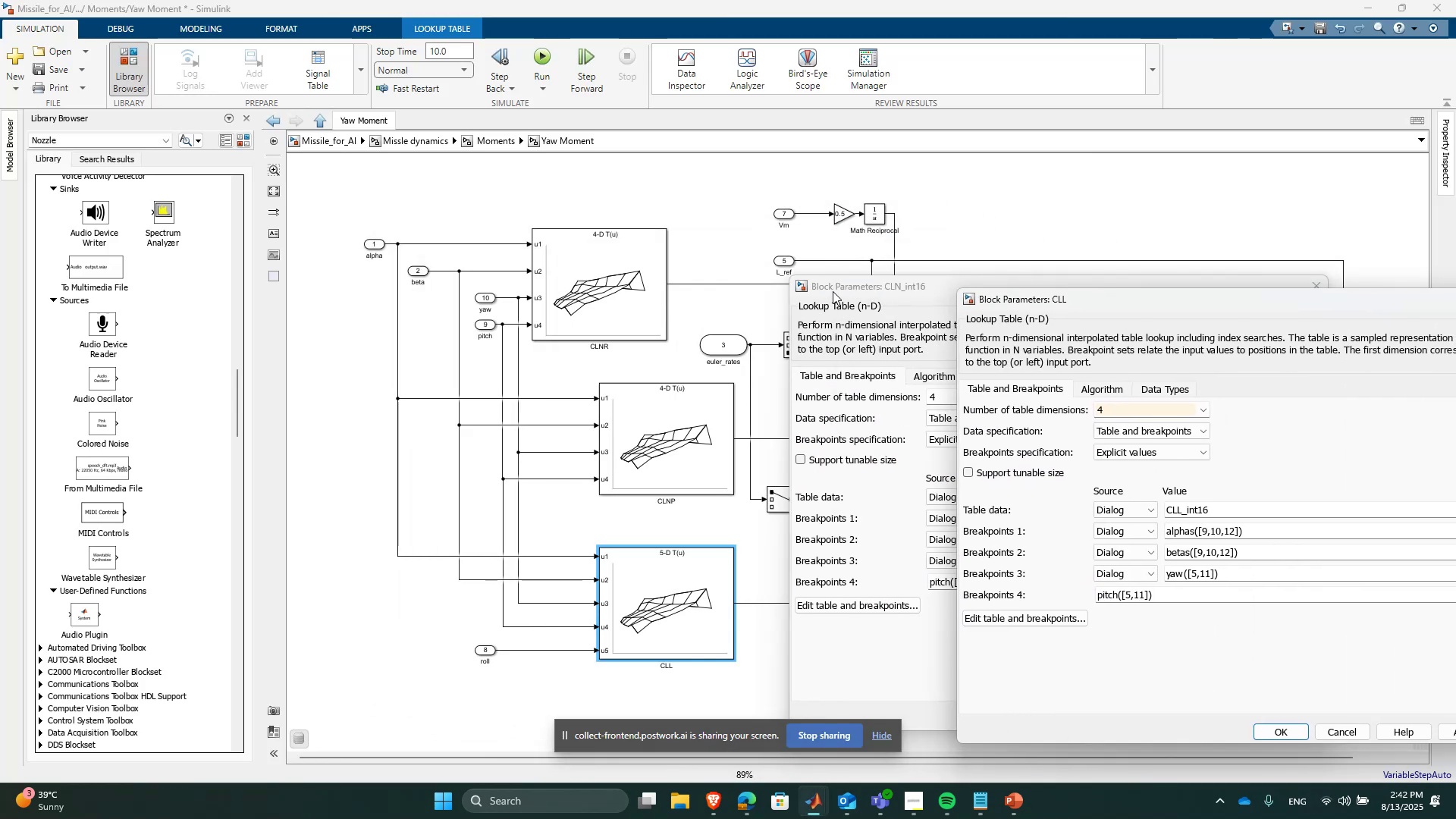 
left_click_drag(start_coordinate=[841, 295], to_coordinate=[433, 235])
 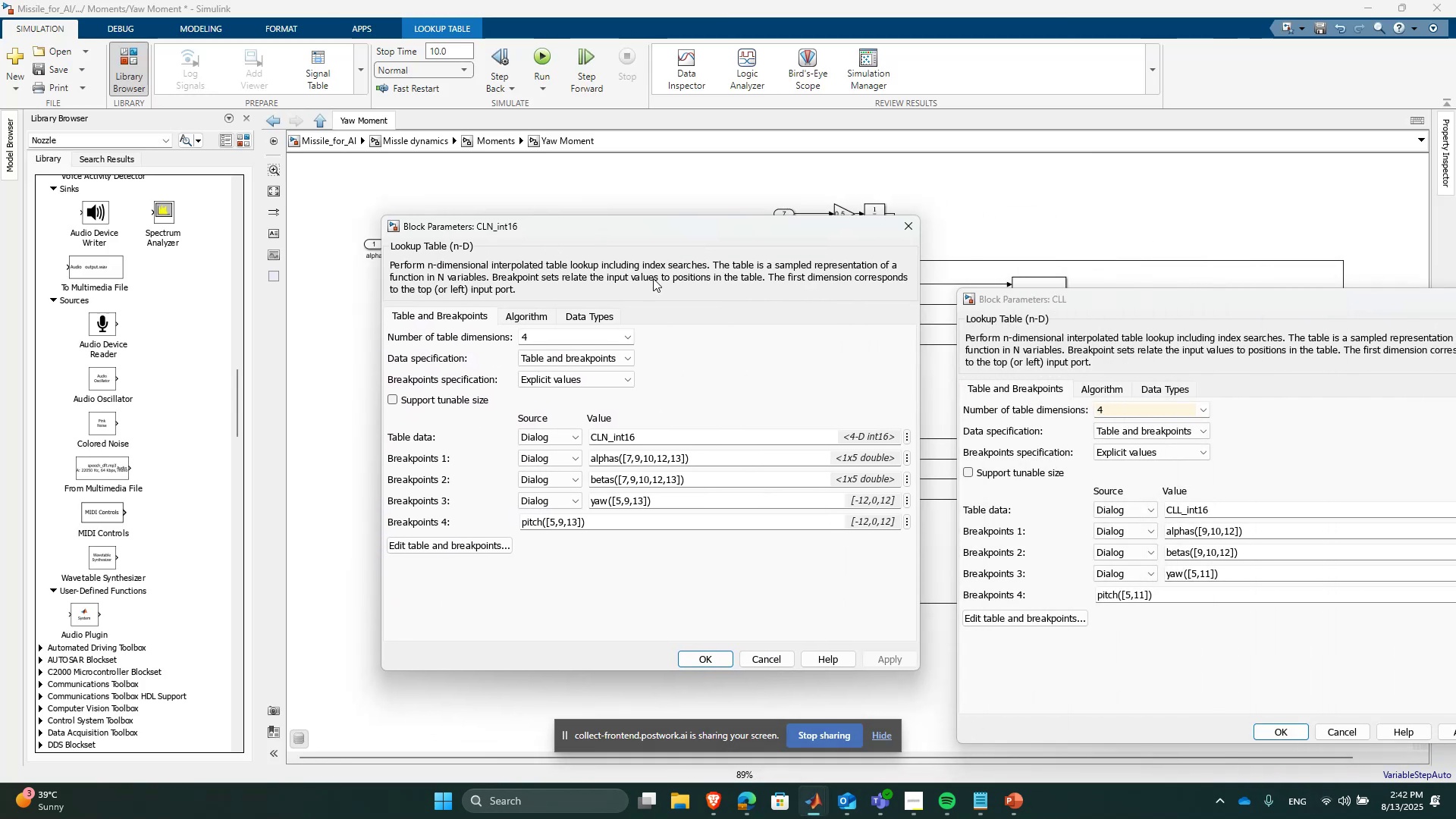 
left_click_drag(start_coordinate=[653, 234], to_coordinate=[268, 227])
 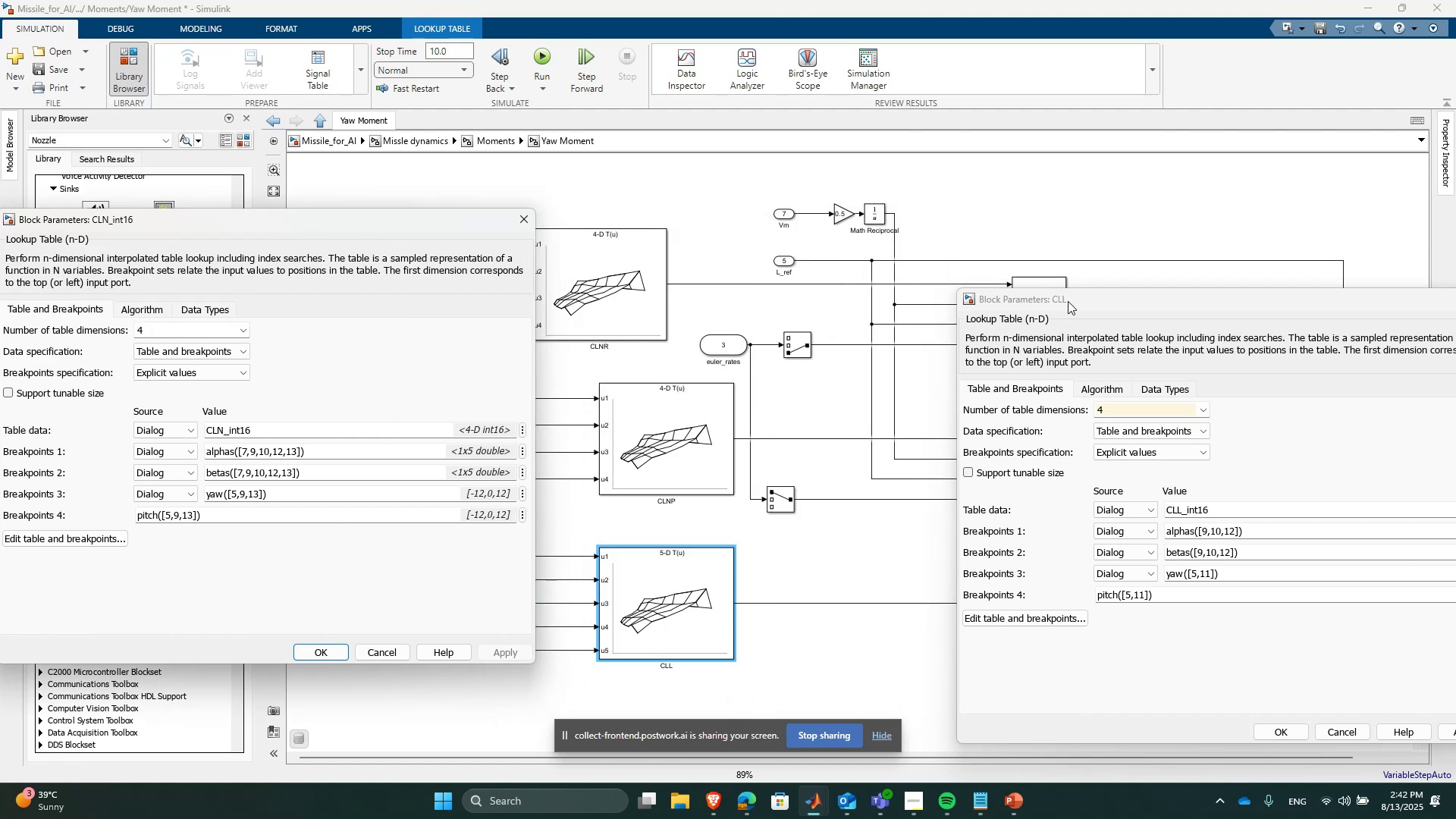 
left_click_drag(start_coordinate=[1075, 305], to_coordinate=[676, 197])
 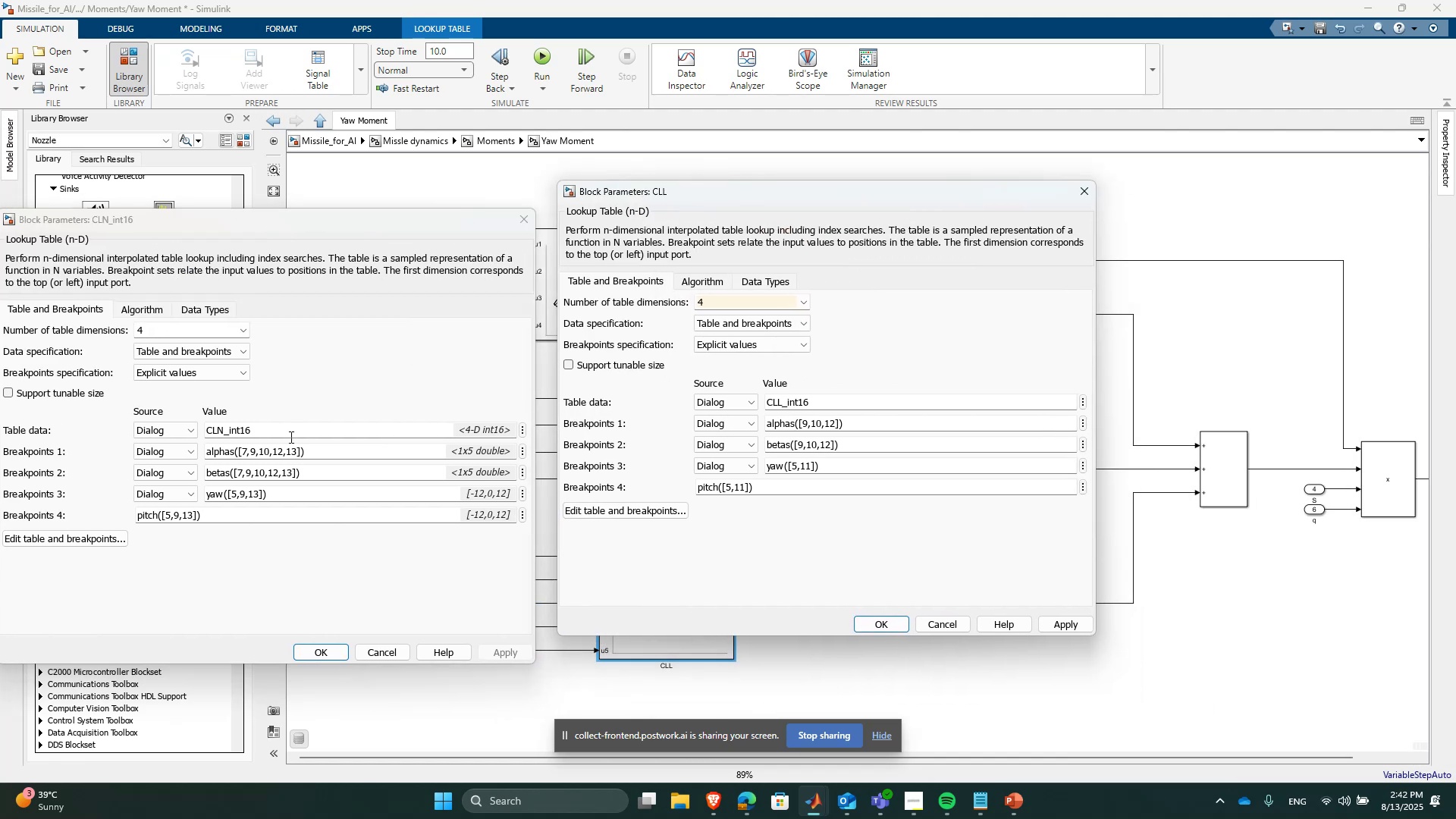 
double_click([290, 437])
 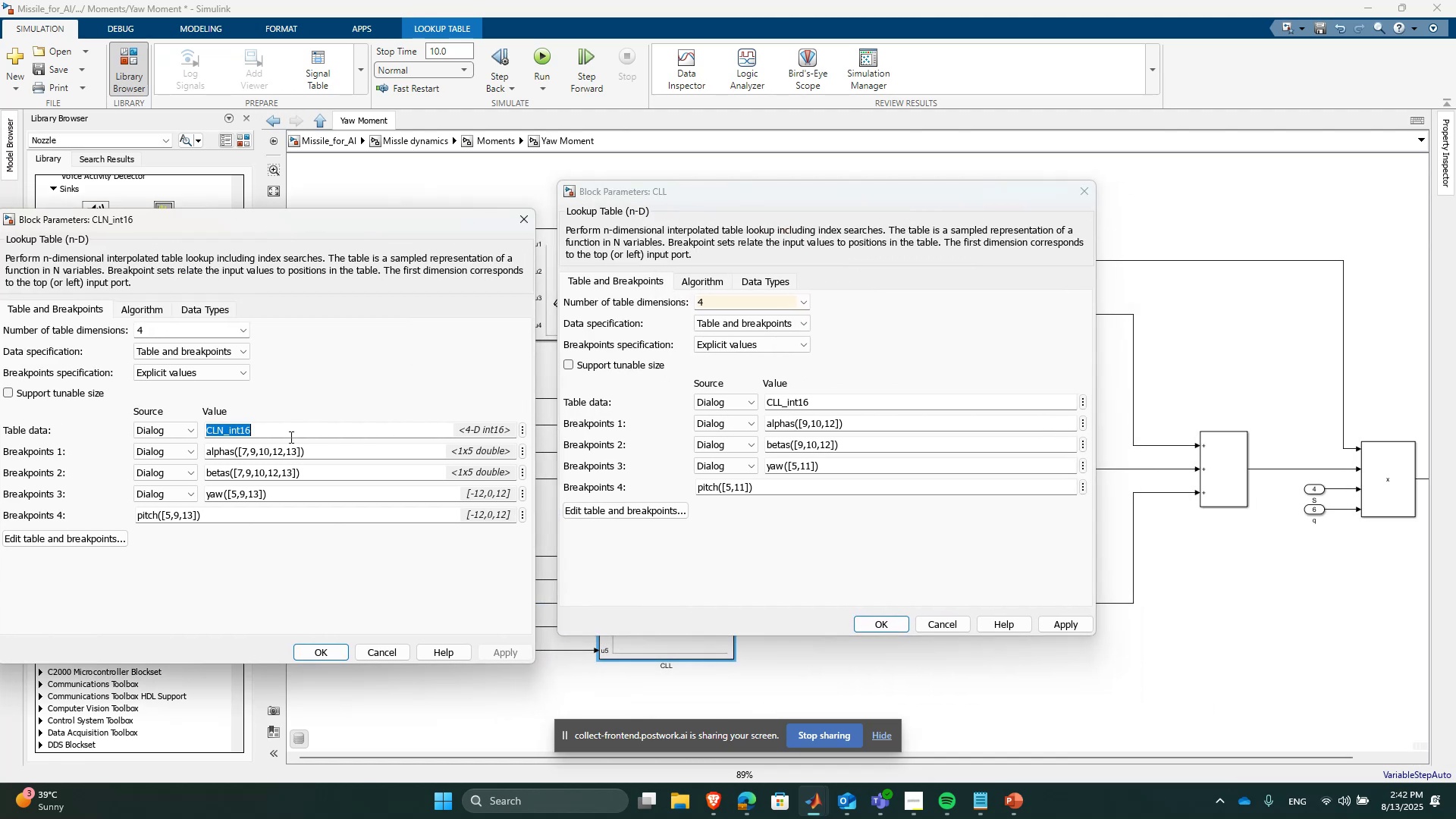 
key(Control+C)
 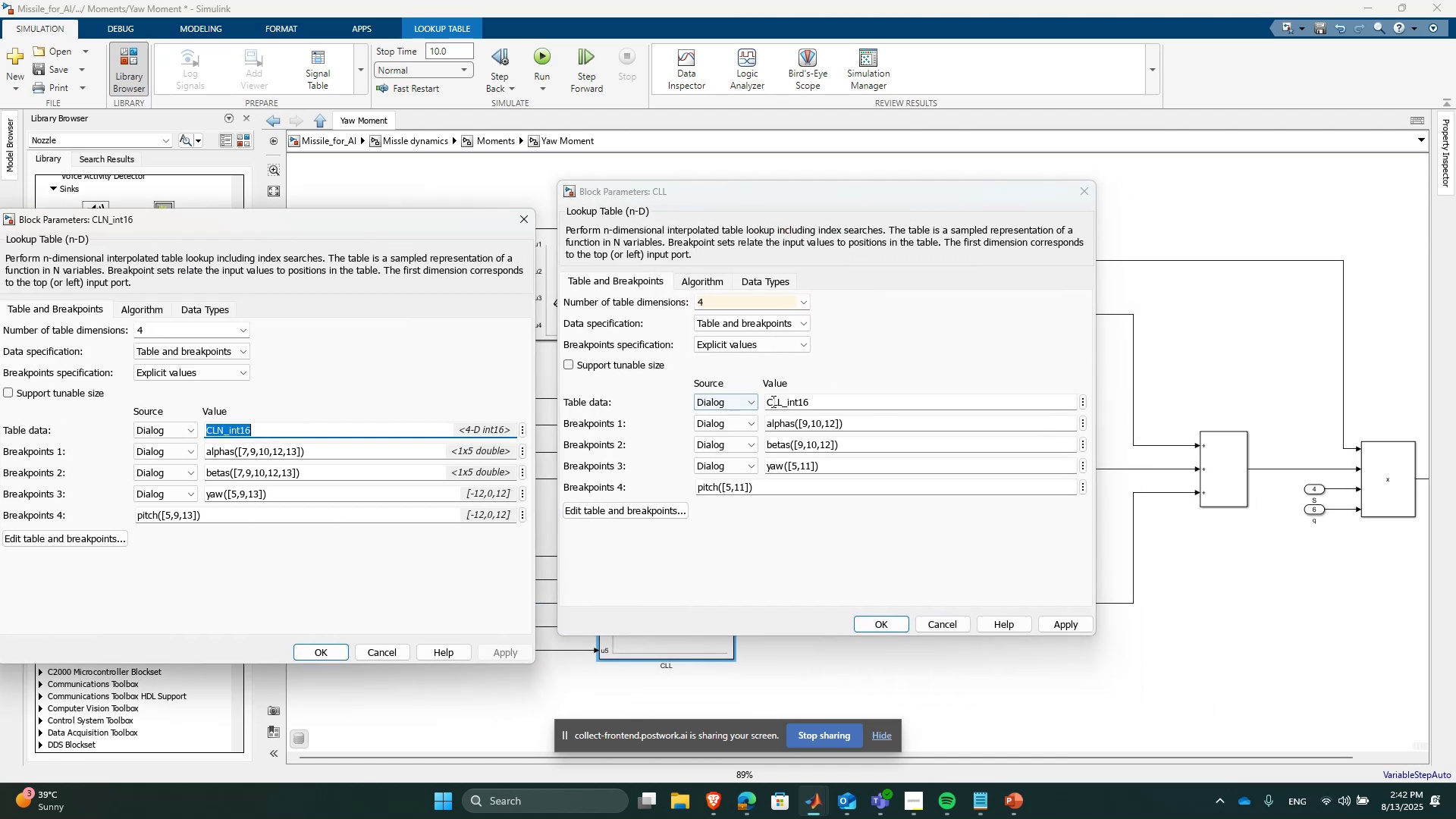 
left_click([789, 397])
 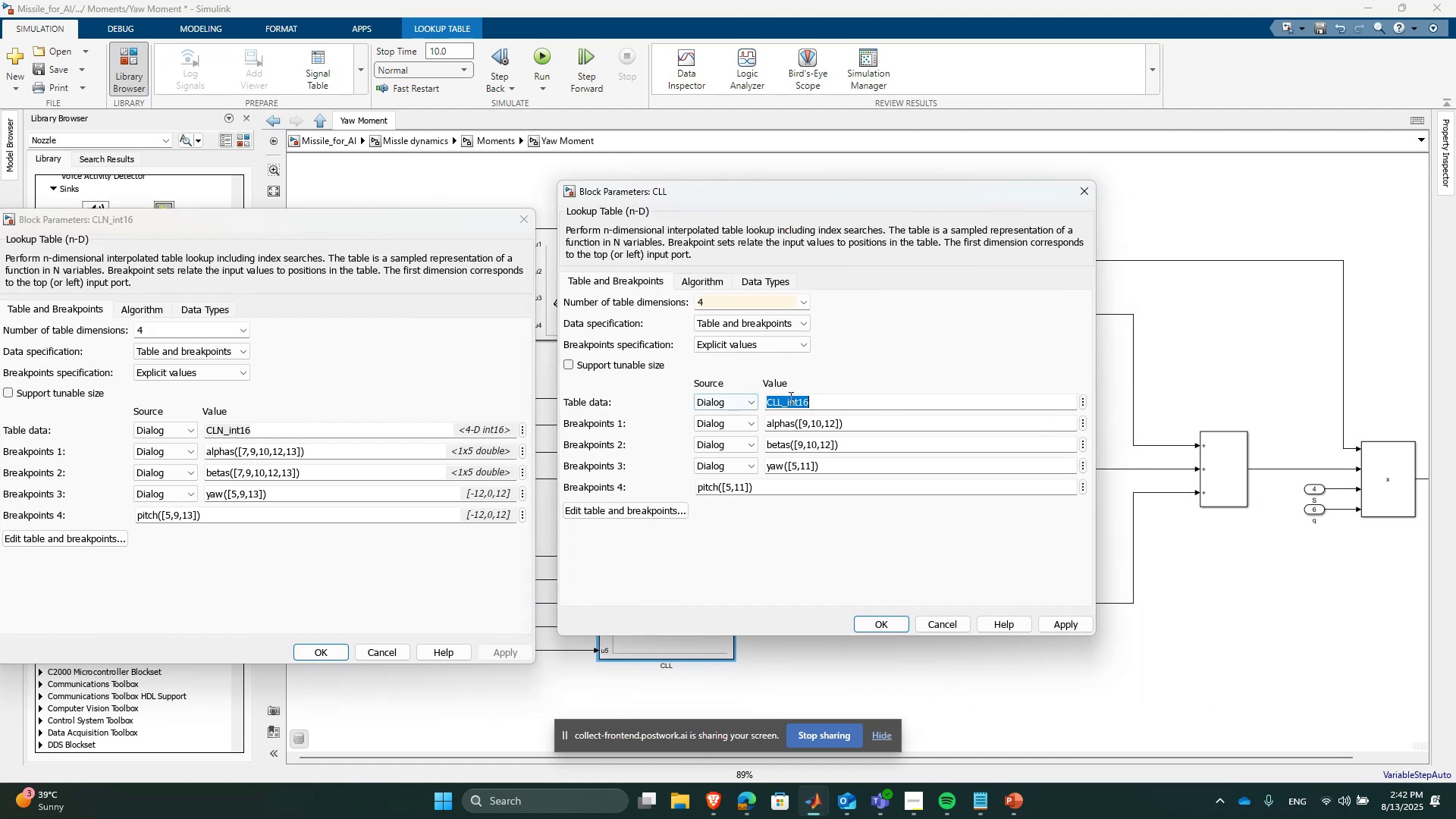 
key(Control+ControlLeft)
 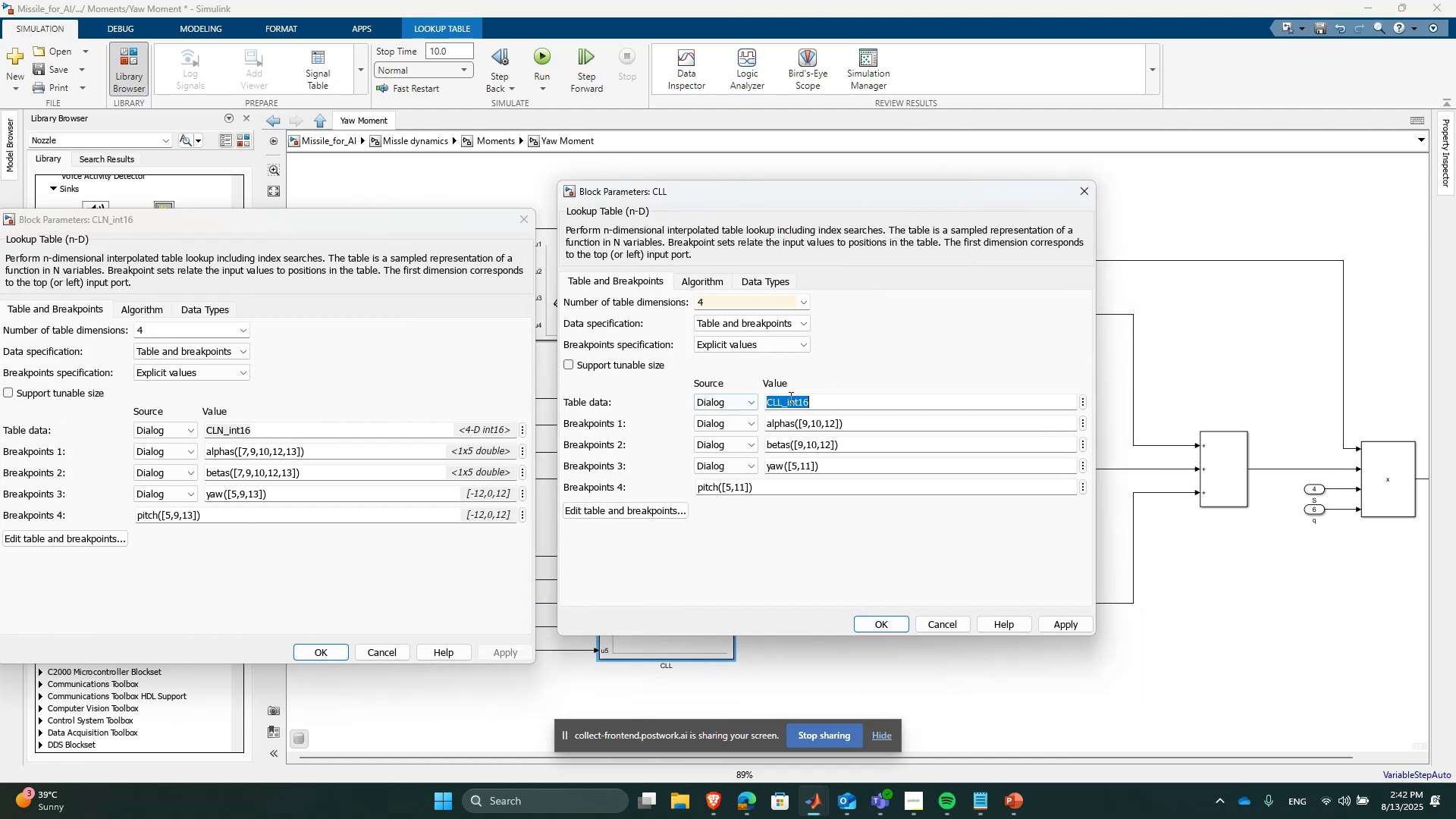 
key(Control+V)
 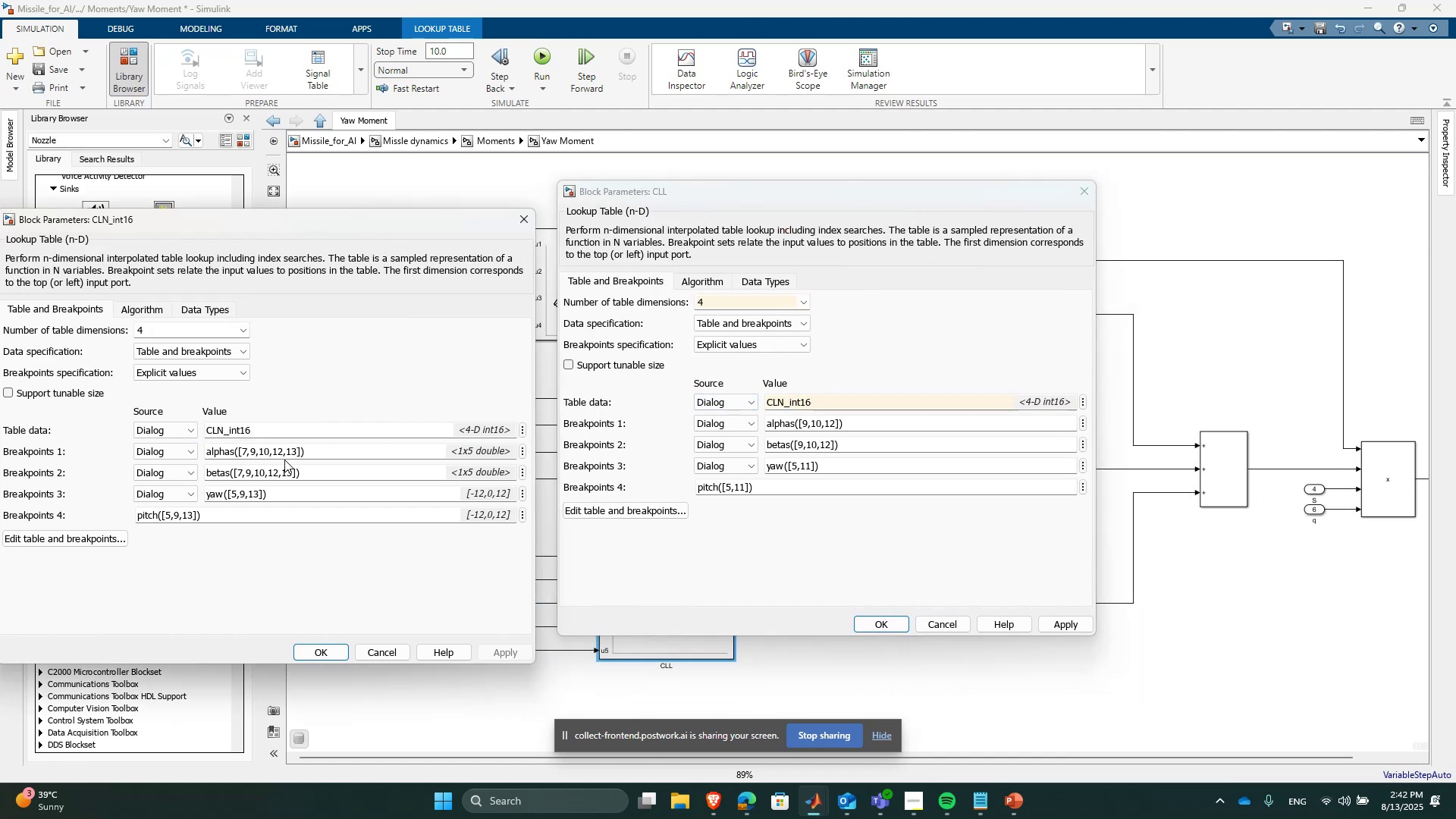 
double_click([279, 450])
 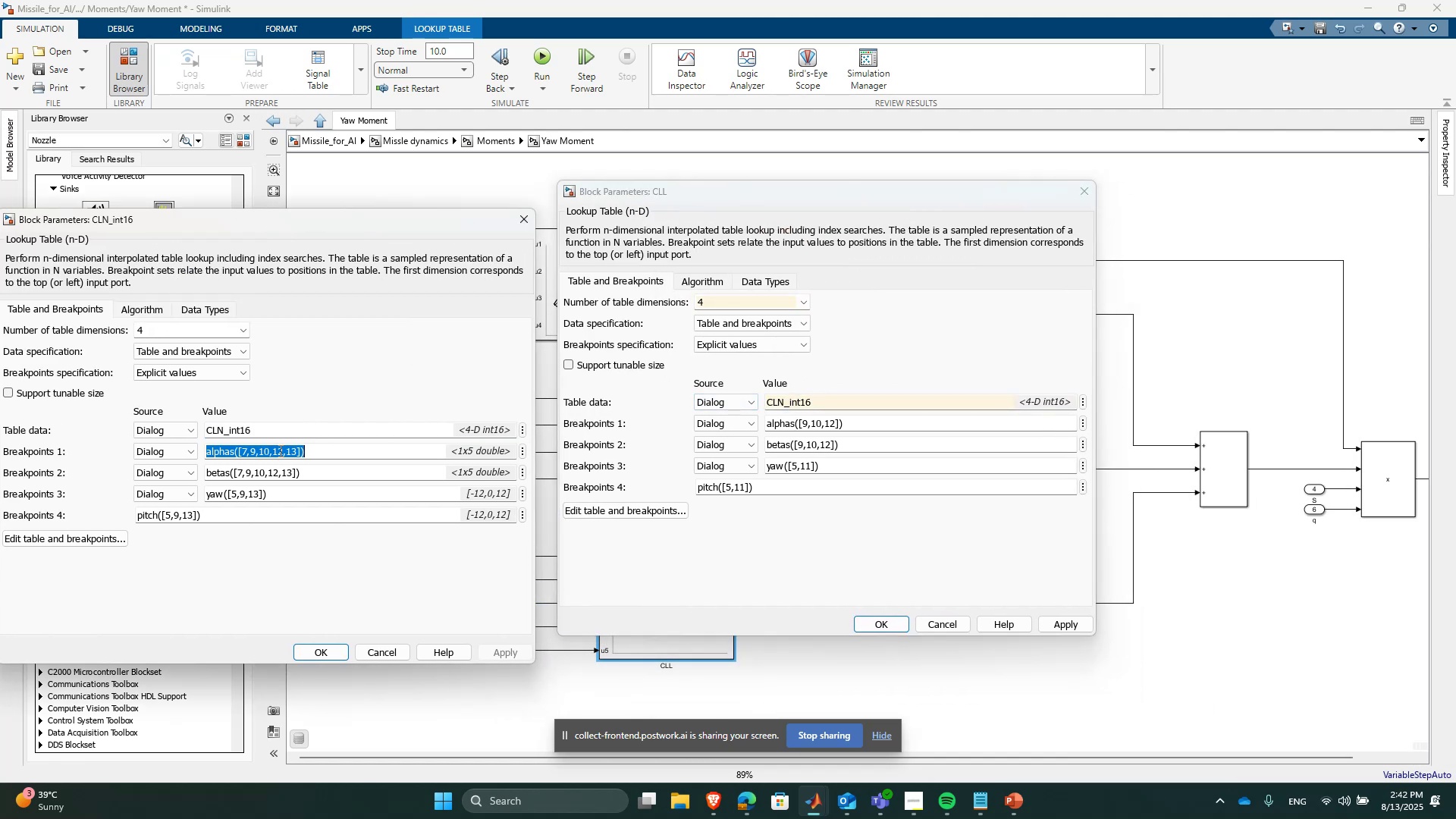 
key(Control+C)
 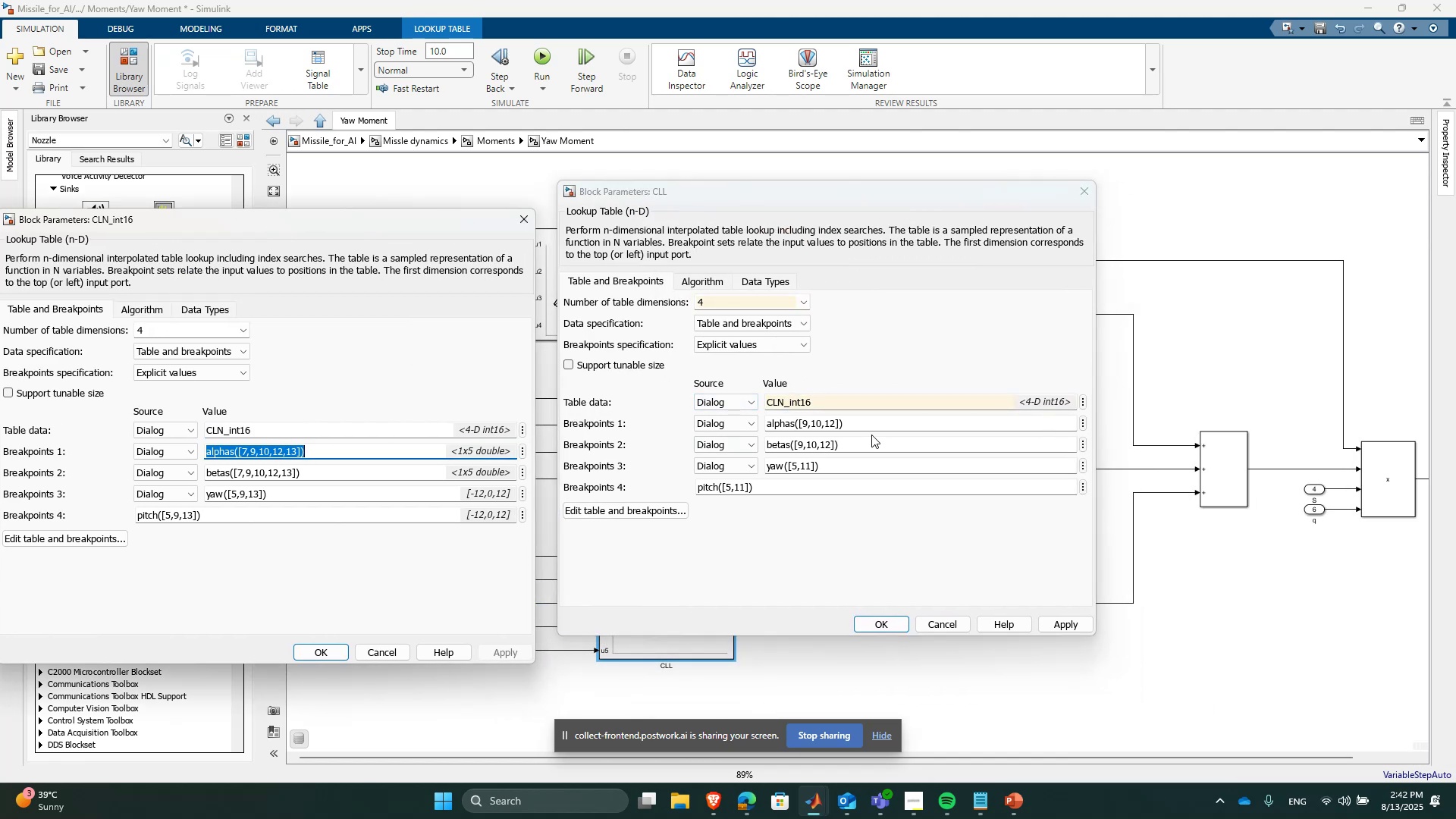 
left_click([868, 424])
 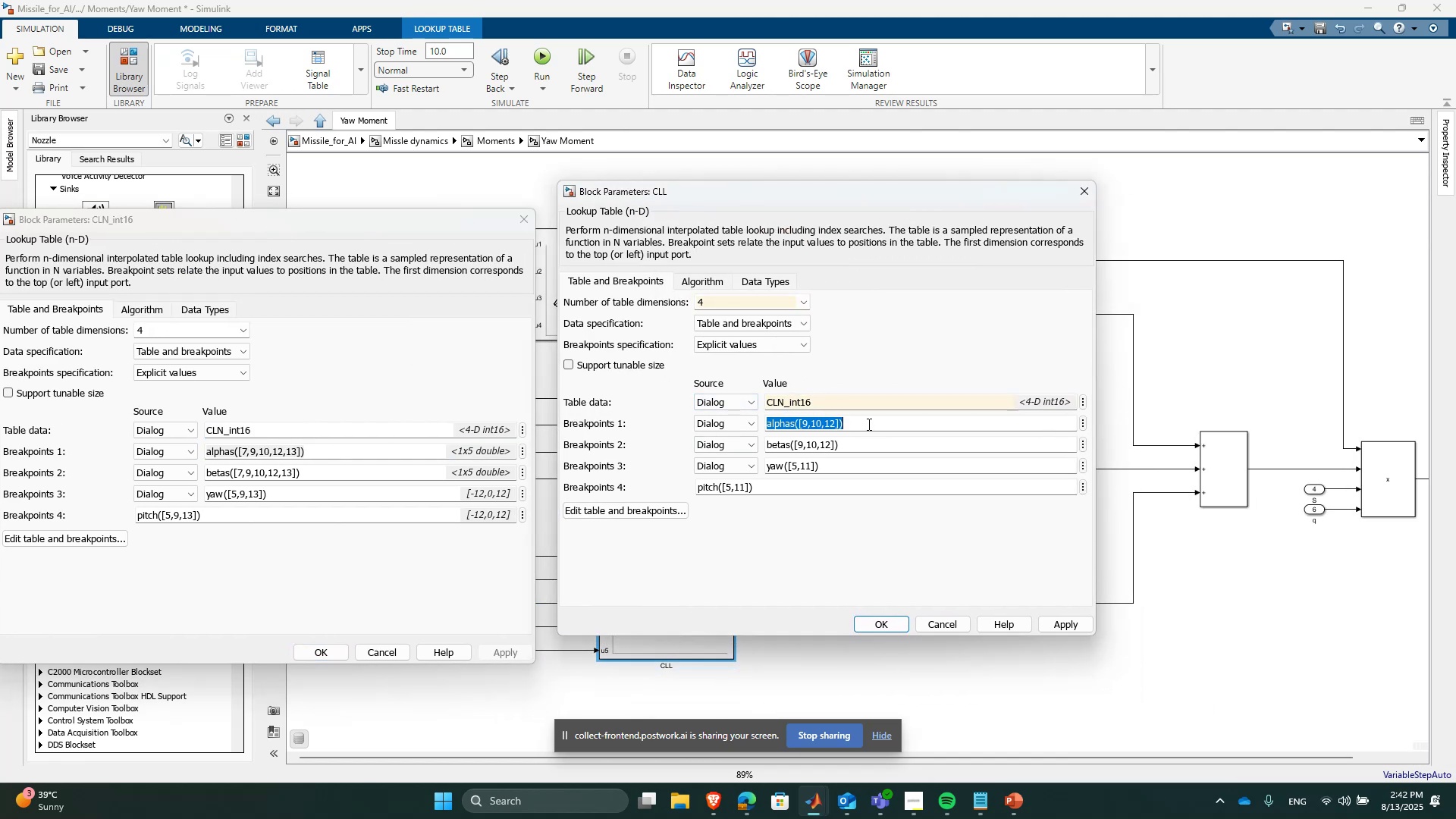 
key(Control+V)
 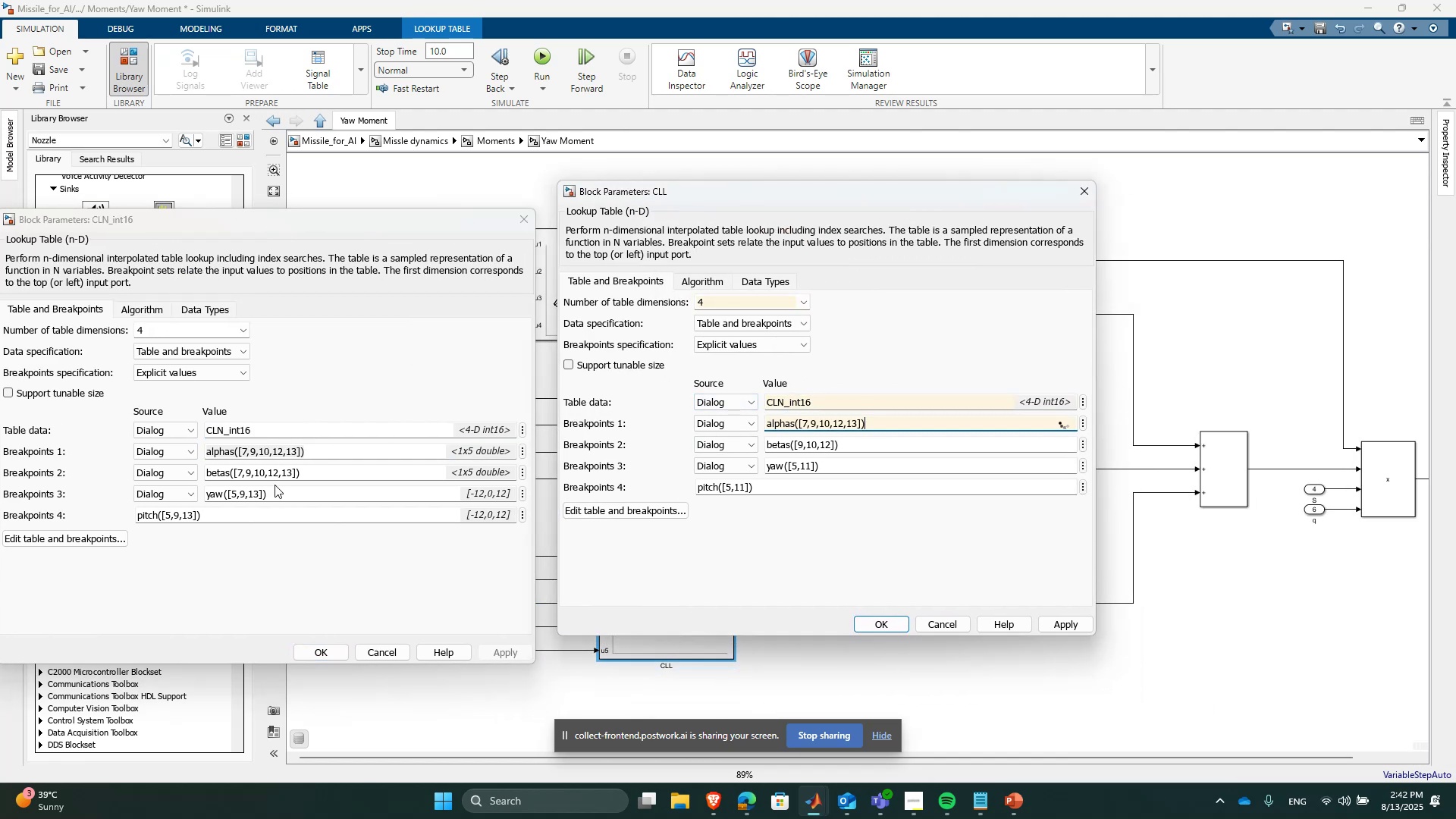 
left_click([275, 479])
 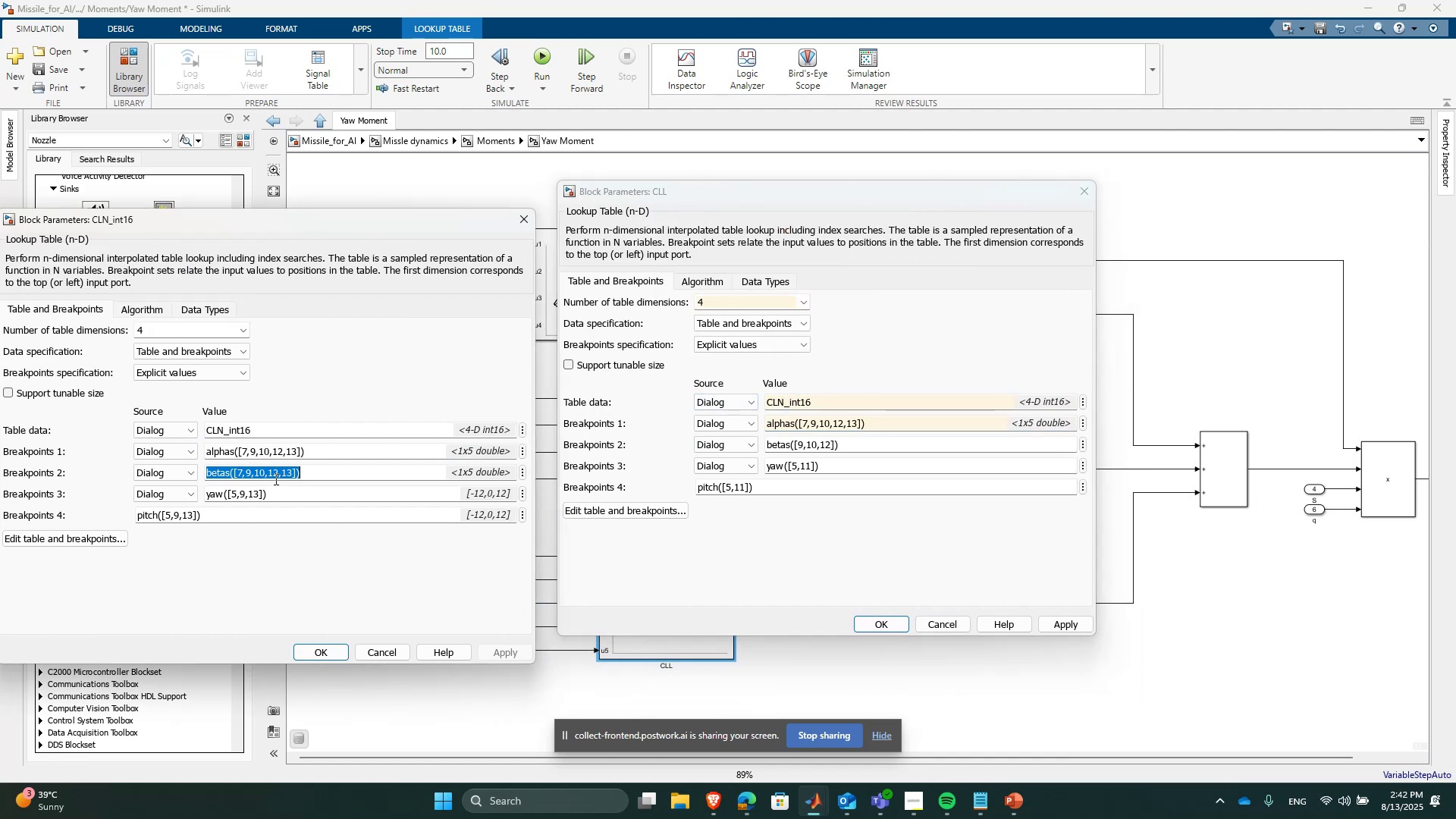 
key(Control+C)
 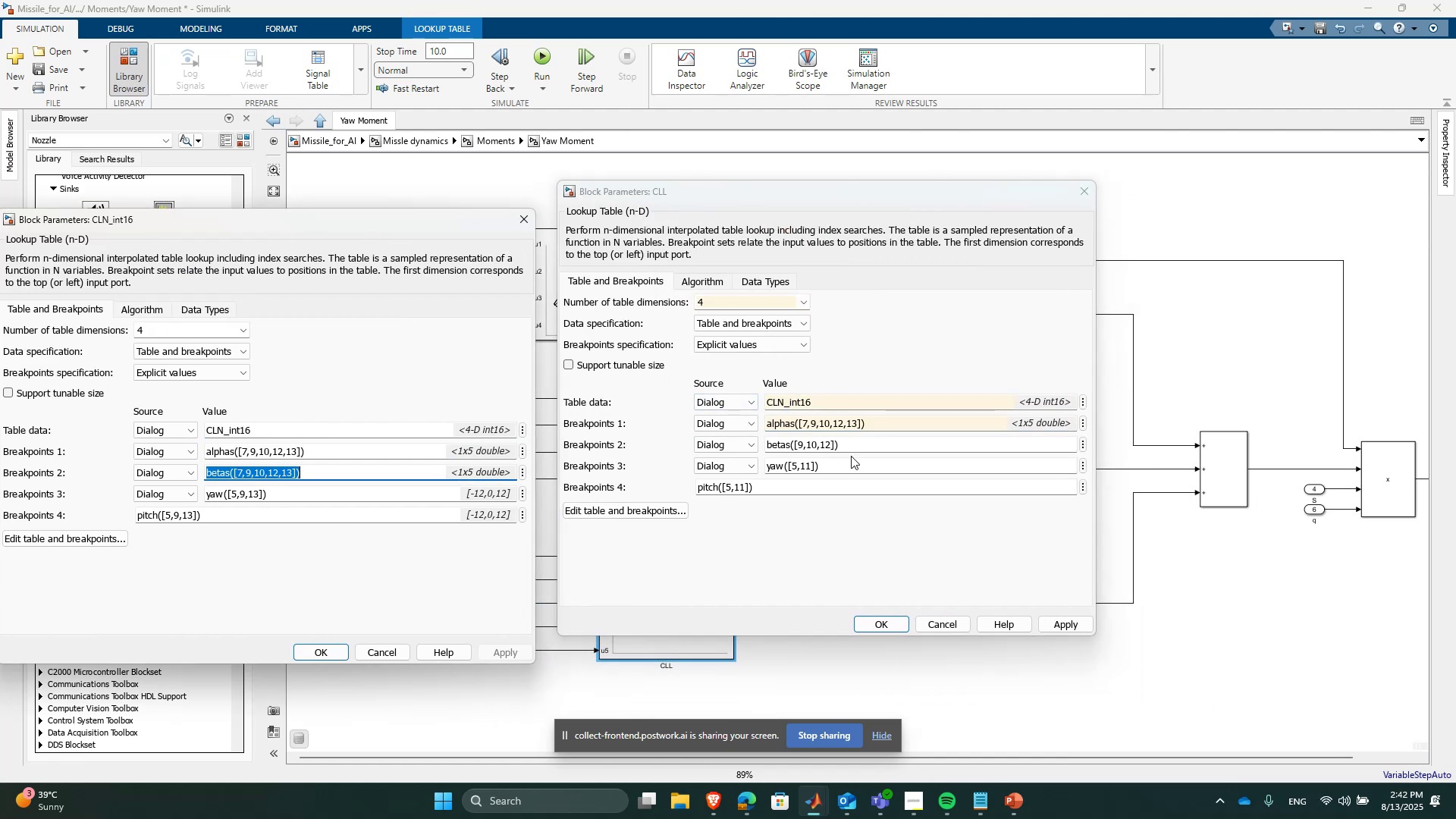 
left_click([849, 450])
 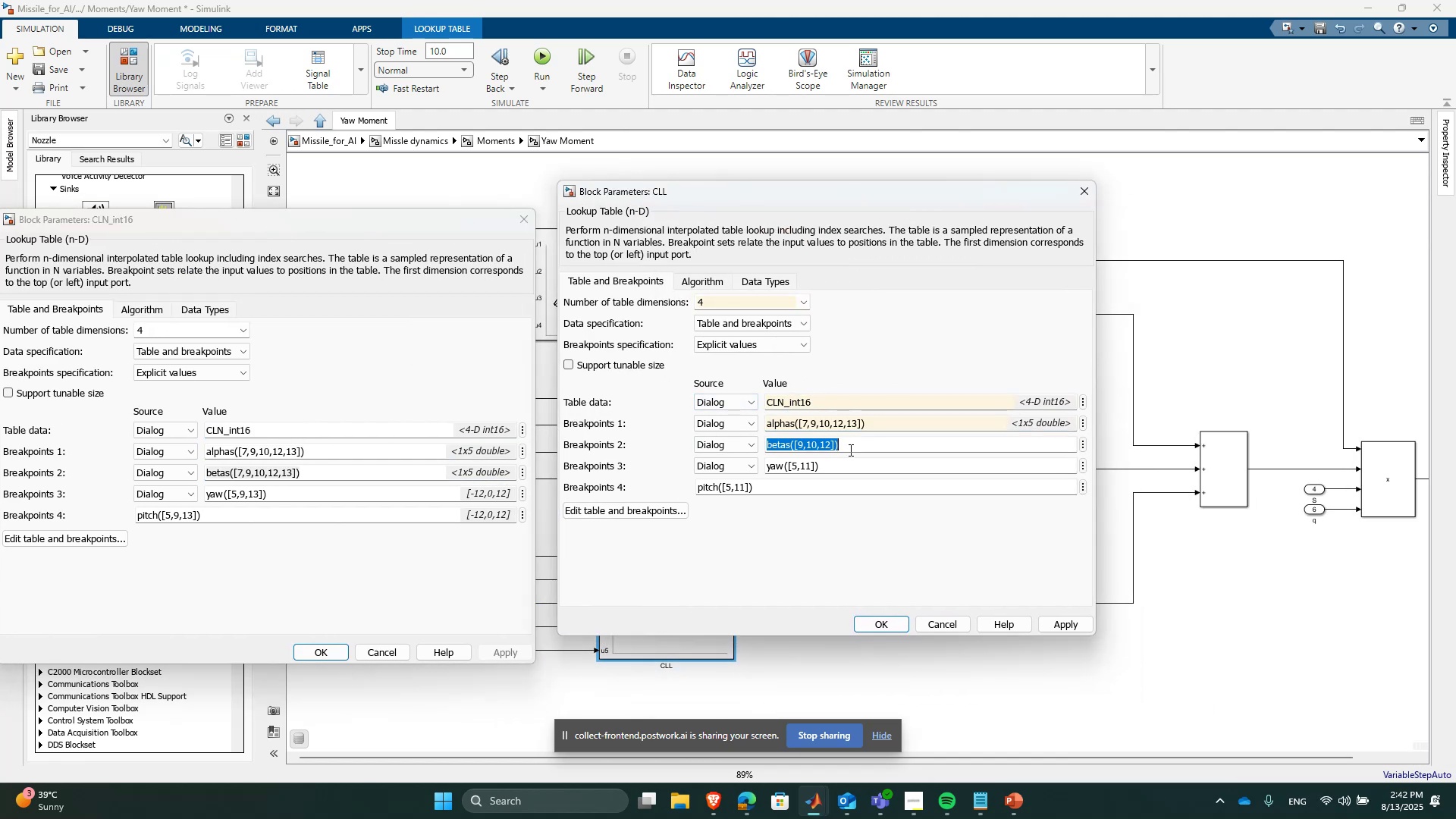 
key(Control+ControlLeft)
 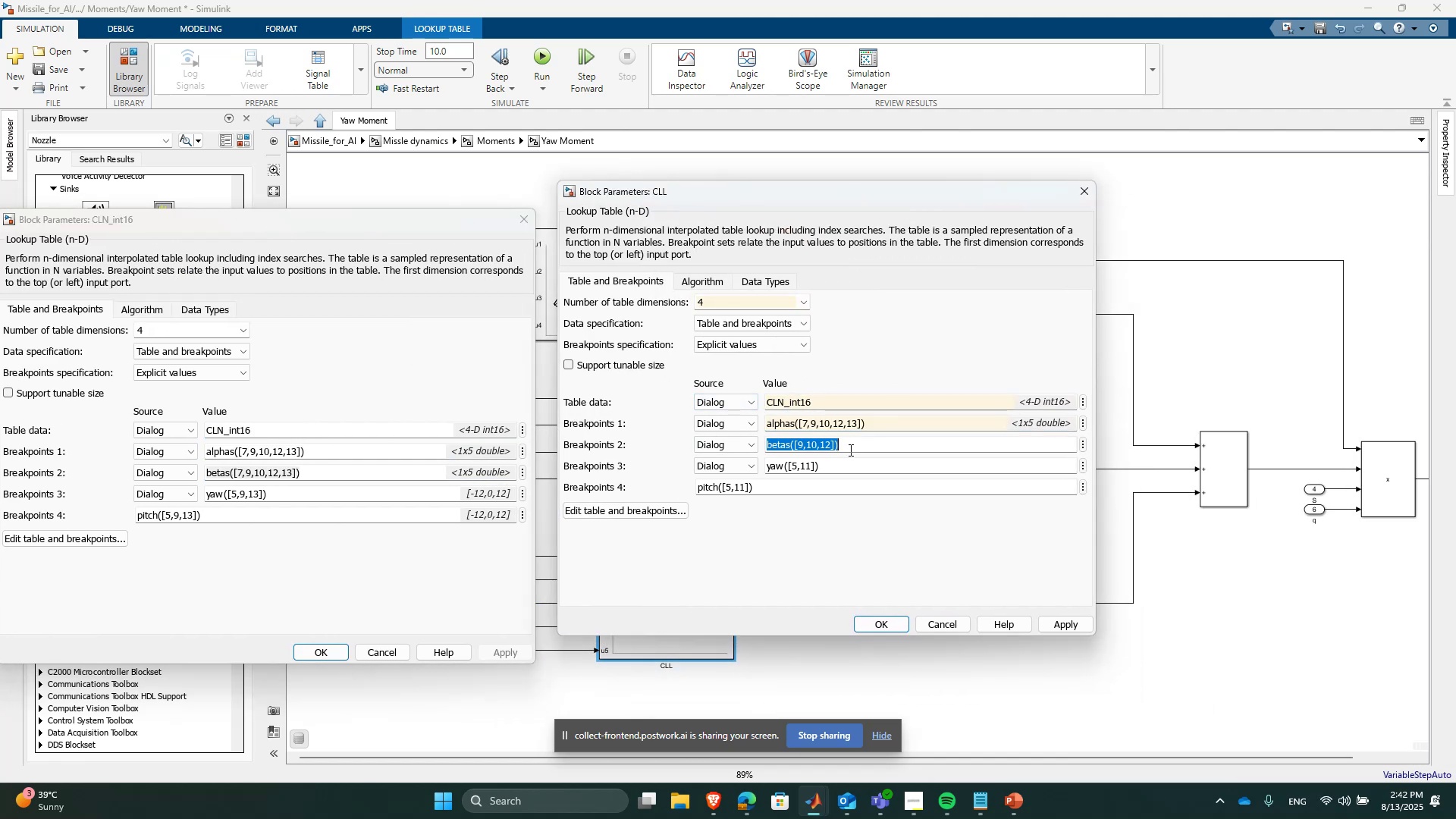 
key(Control+V)
 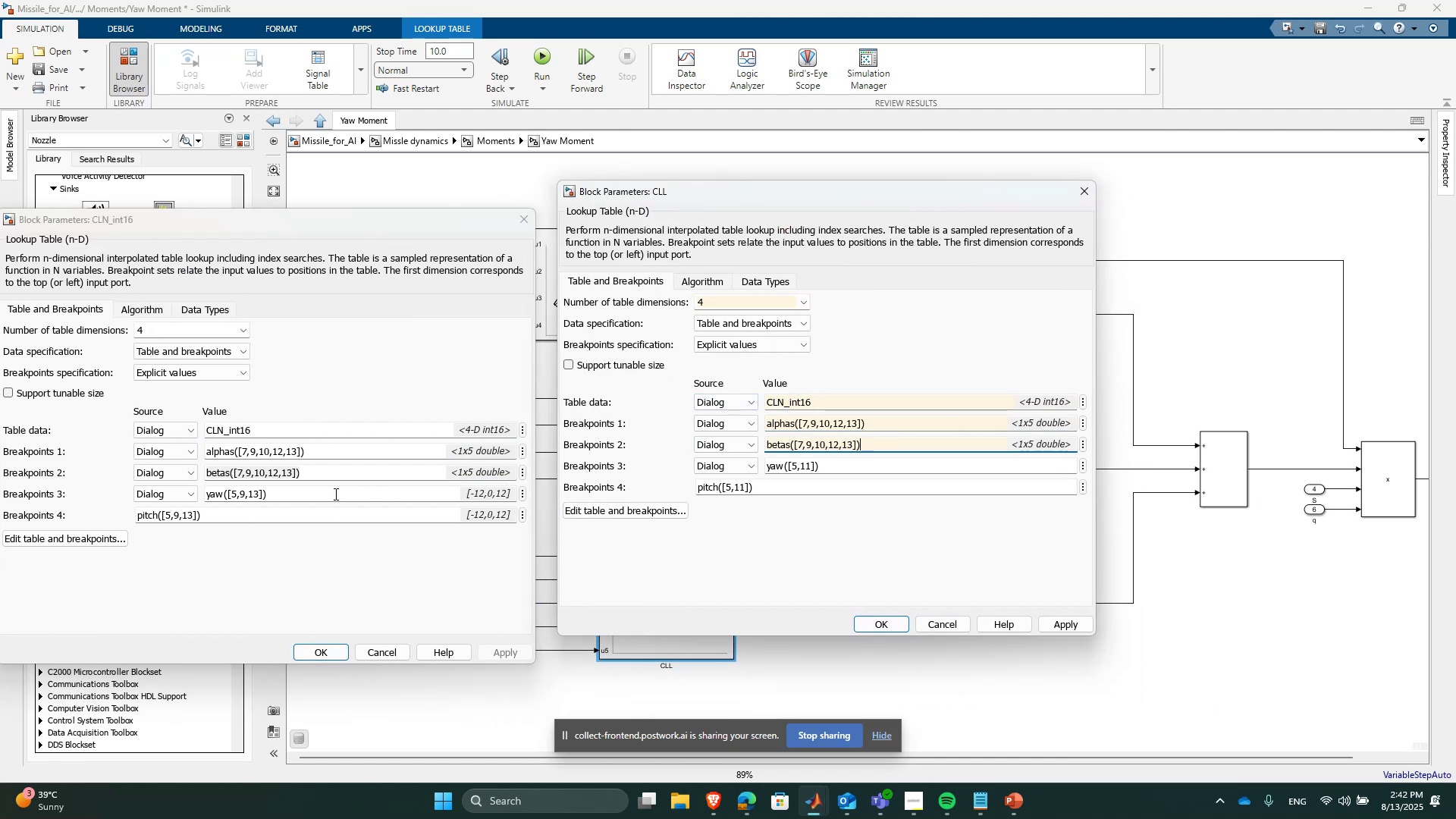 
left_click([292, 494])
 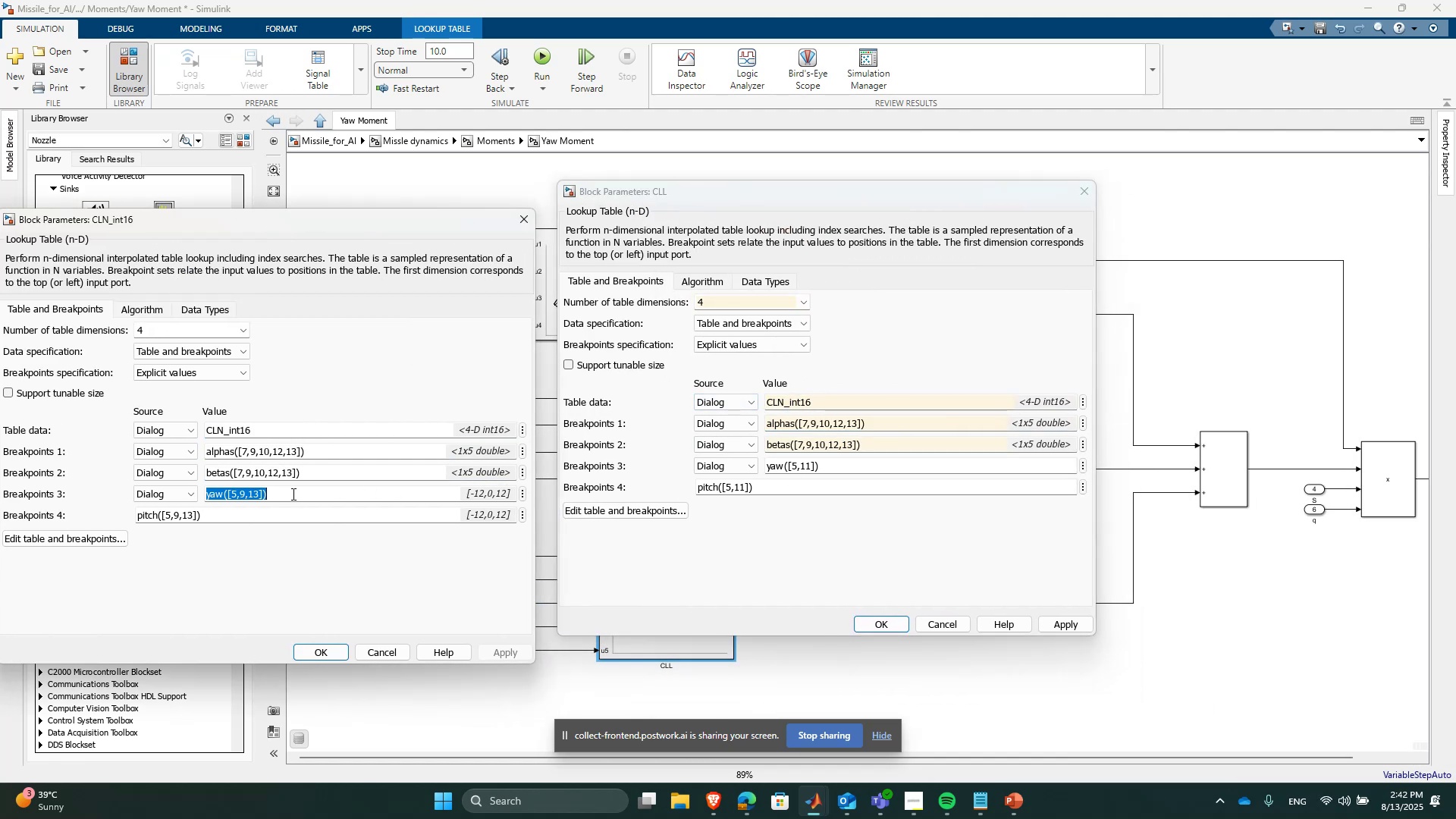 
key(Control+C)
 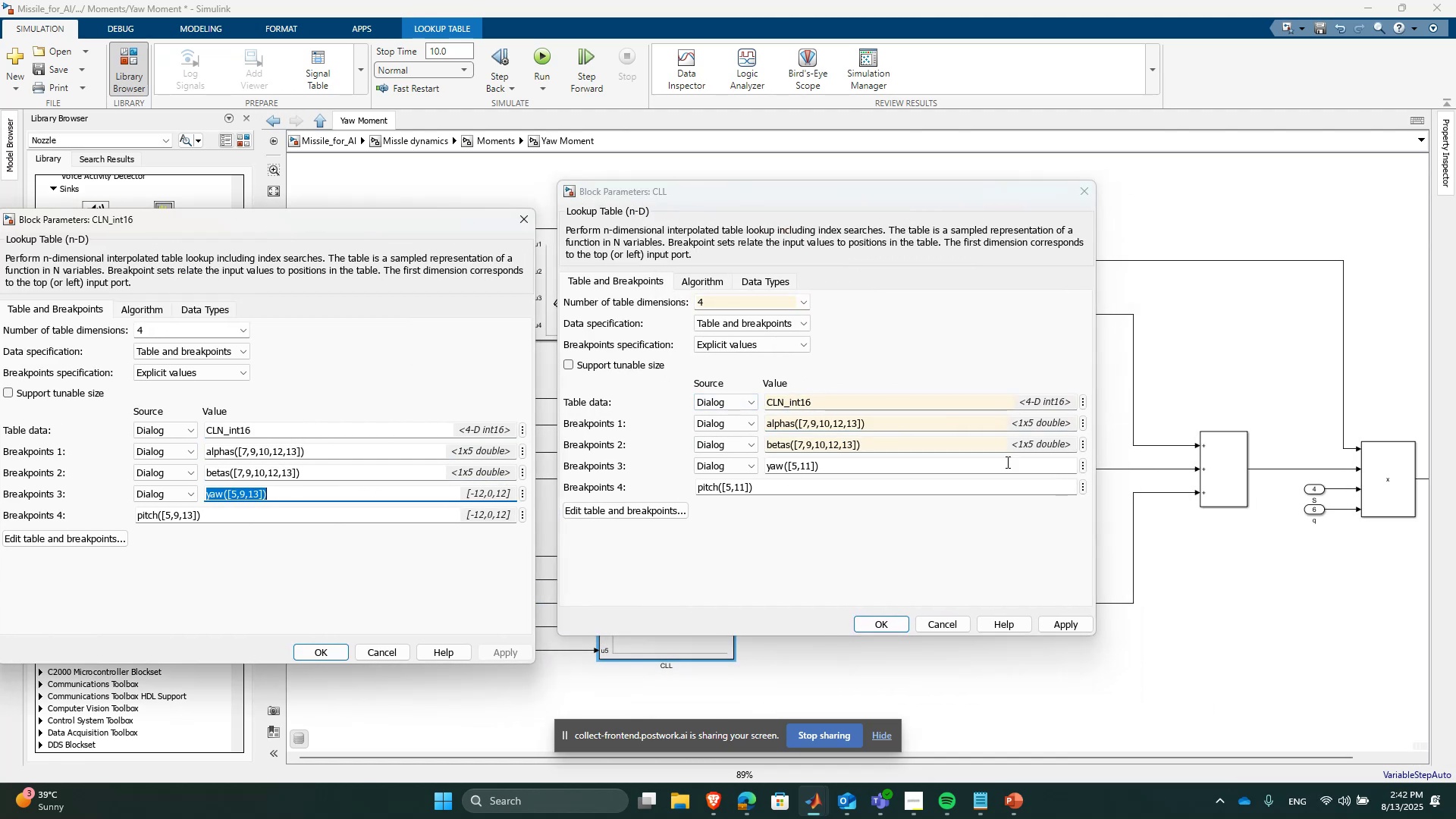 
left_click([976, 457])
 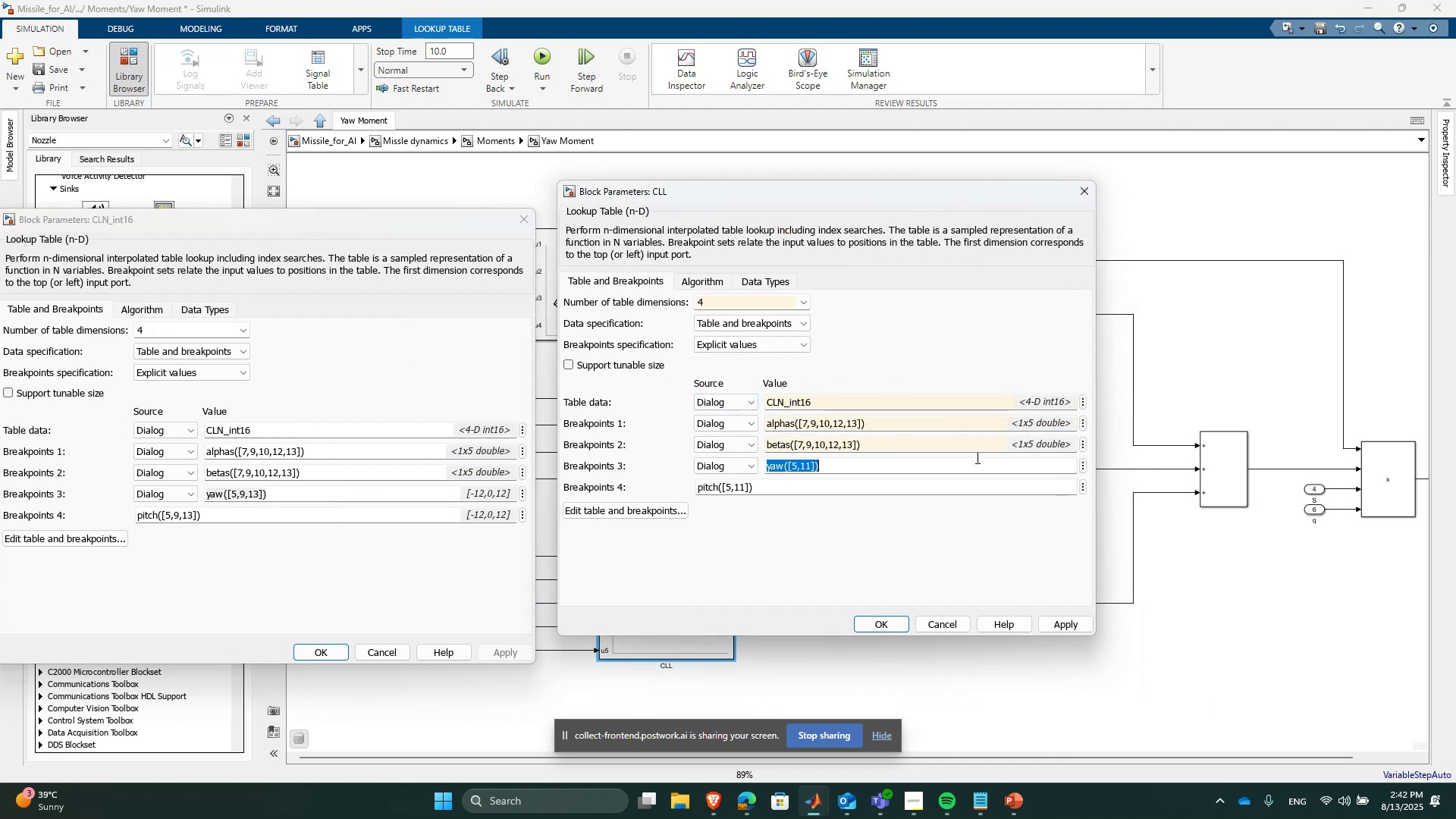 
key(Control+ControlLeft)
 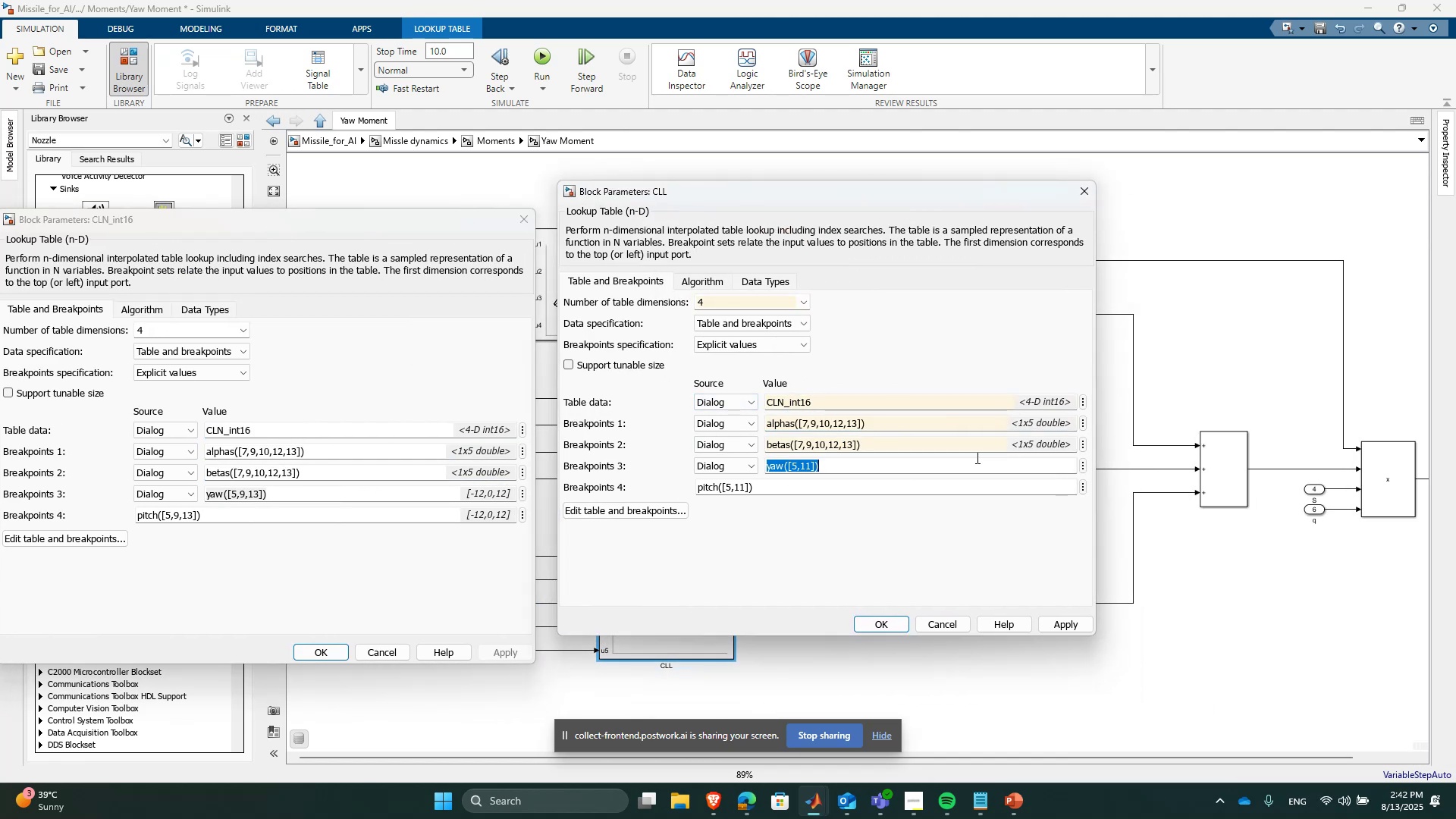 
key(Control+V)
 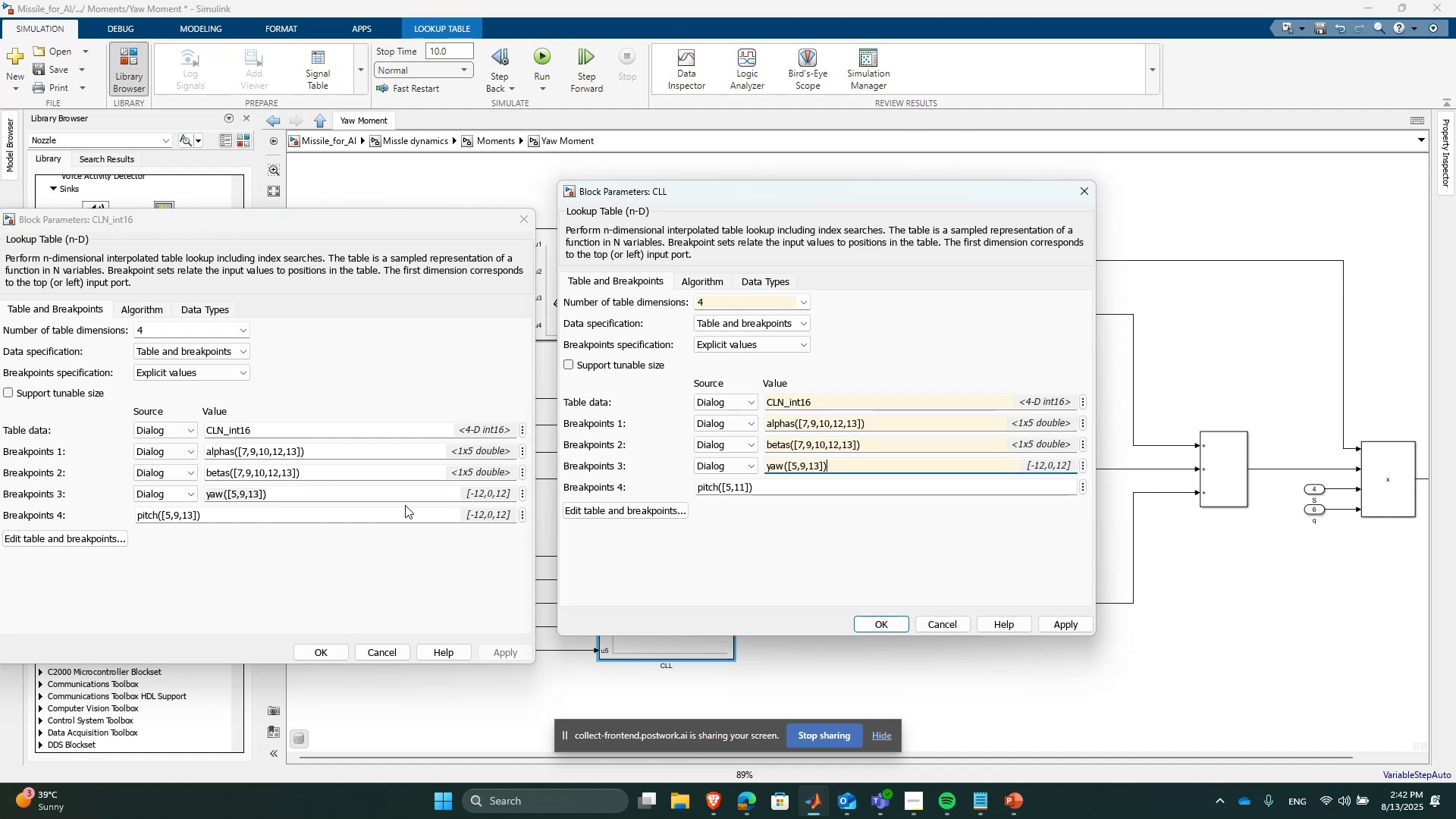 
double_click([413, 510])
 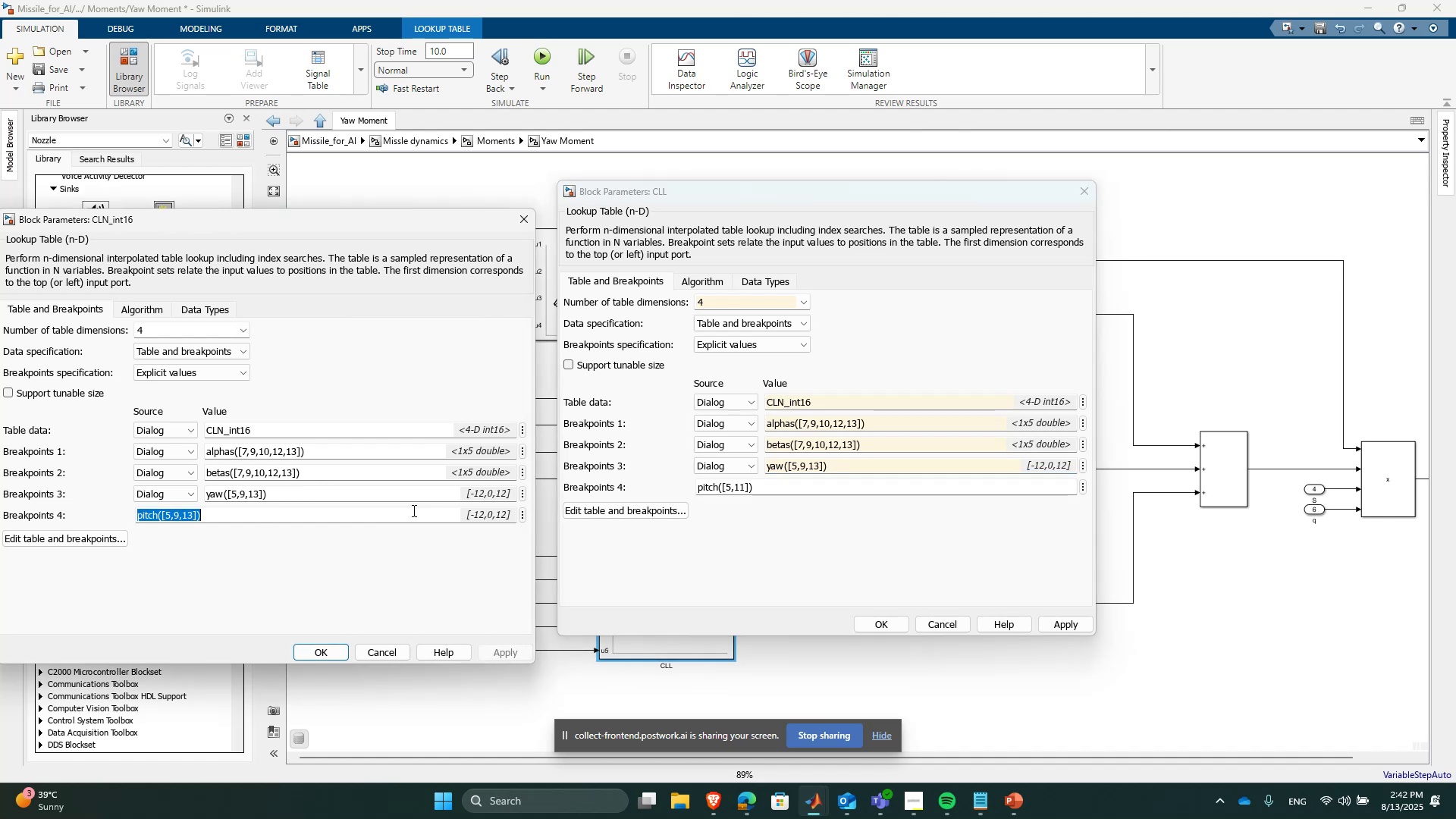 
key(Control+ControlLeft)
 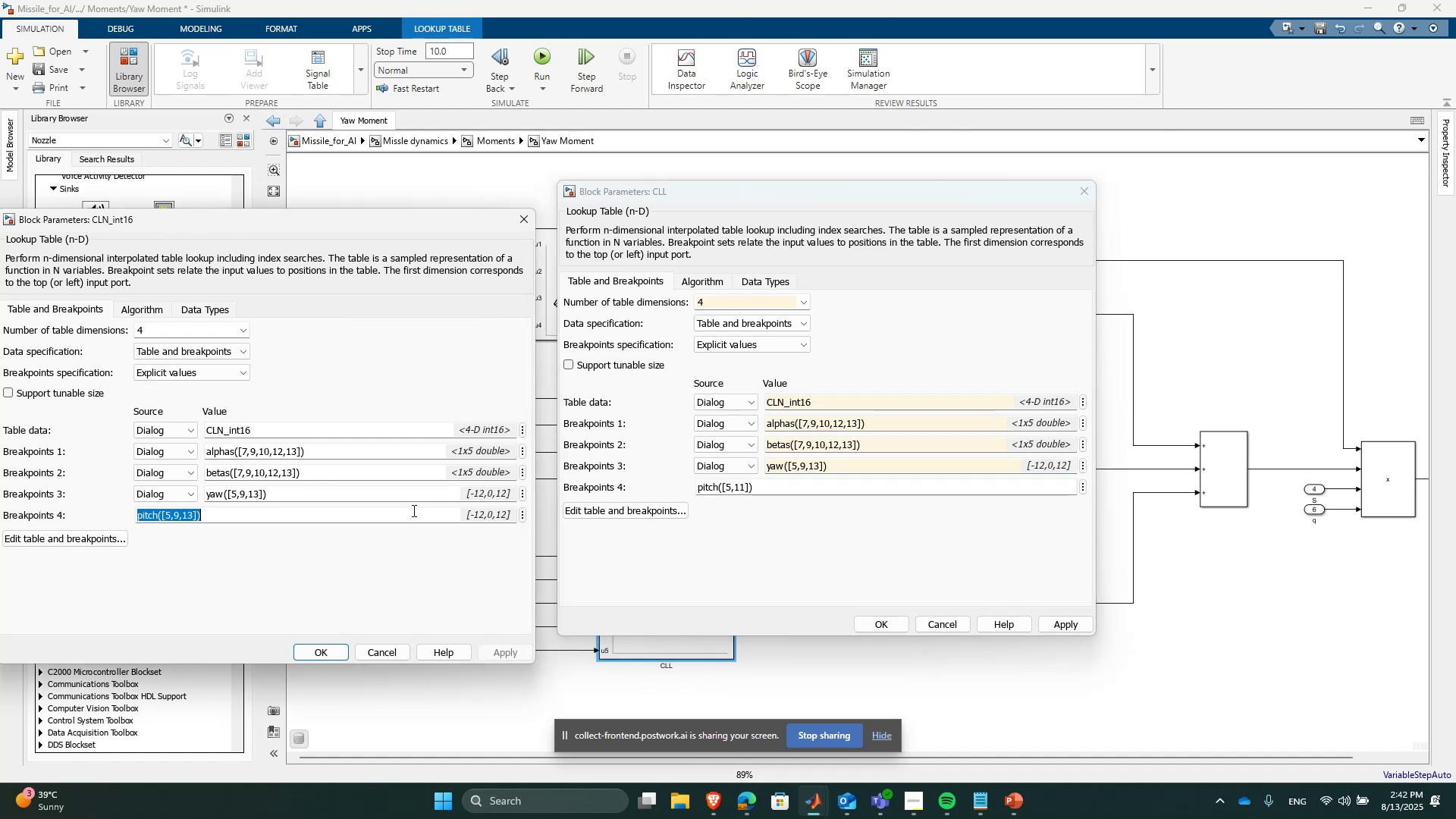 
key(Control+C)
 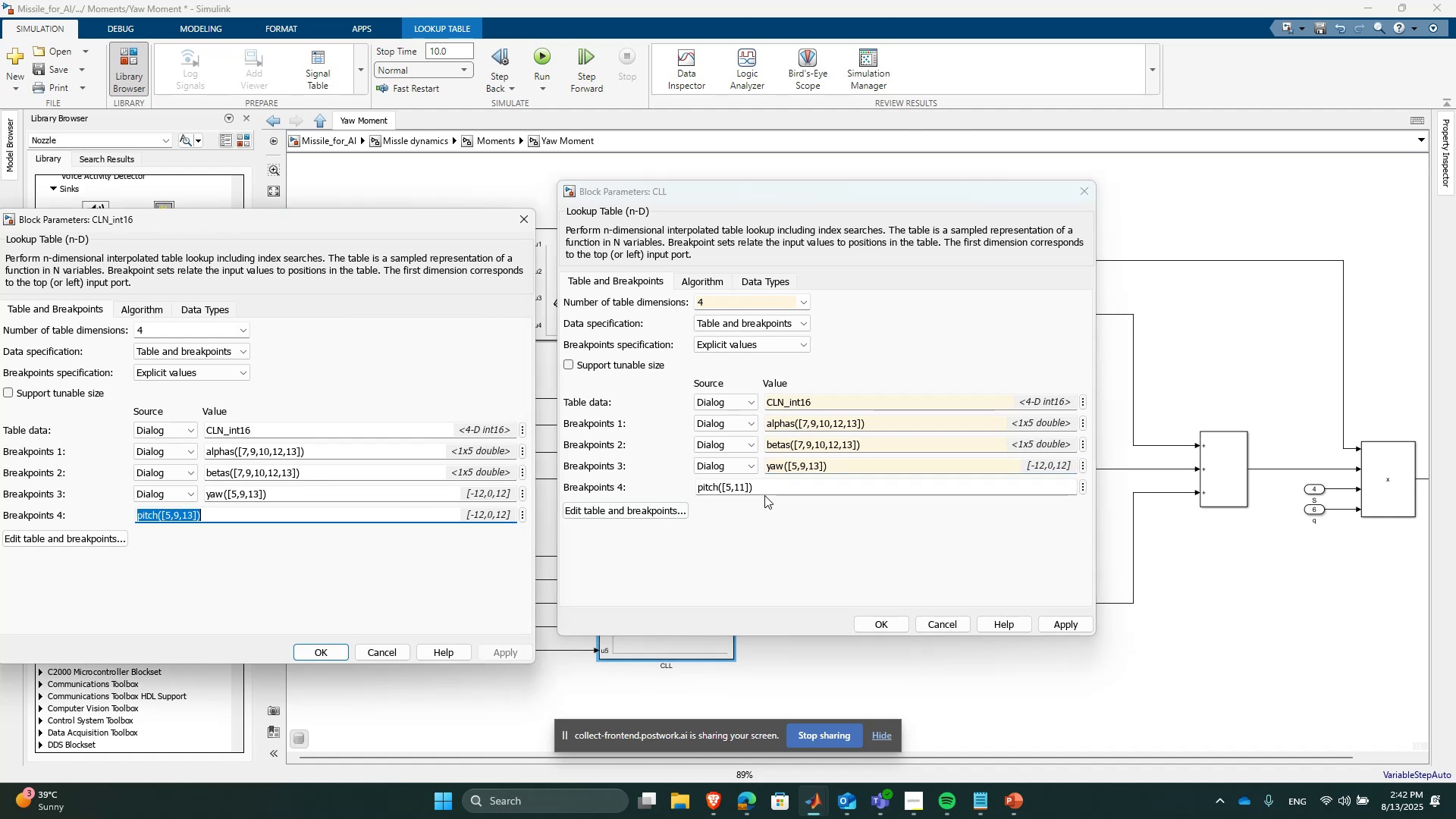 
left_click([767, 488])
 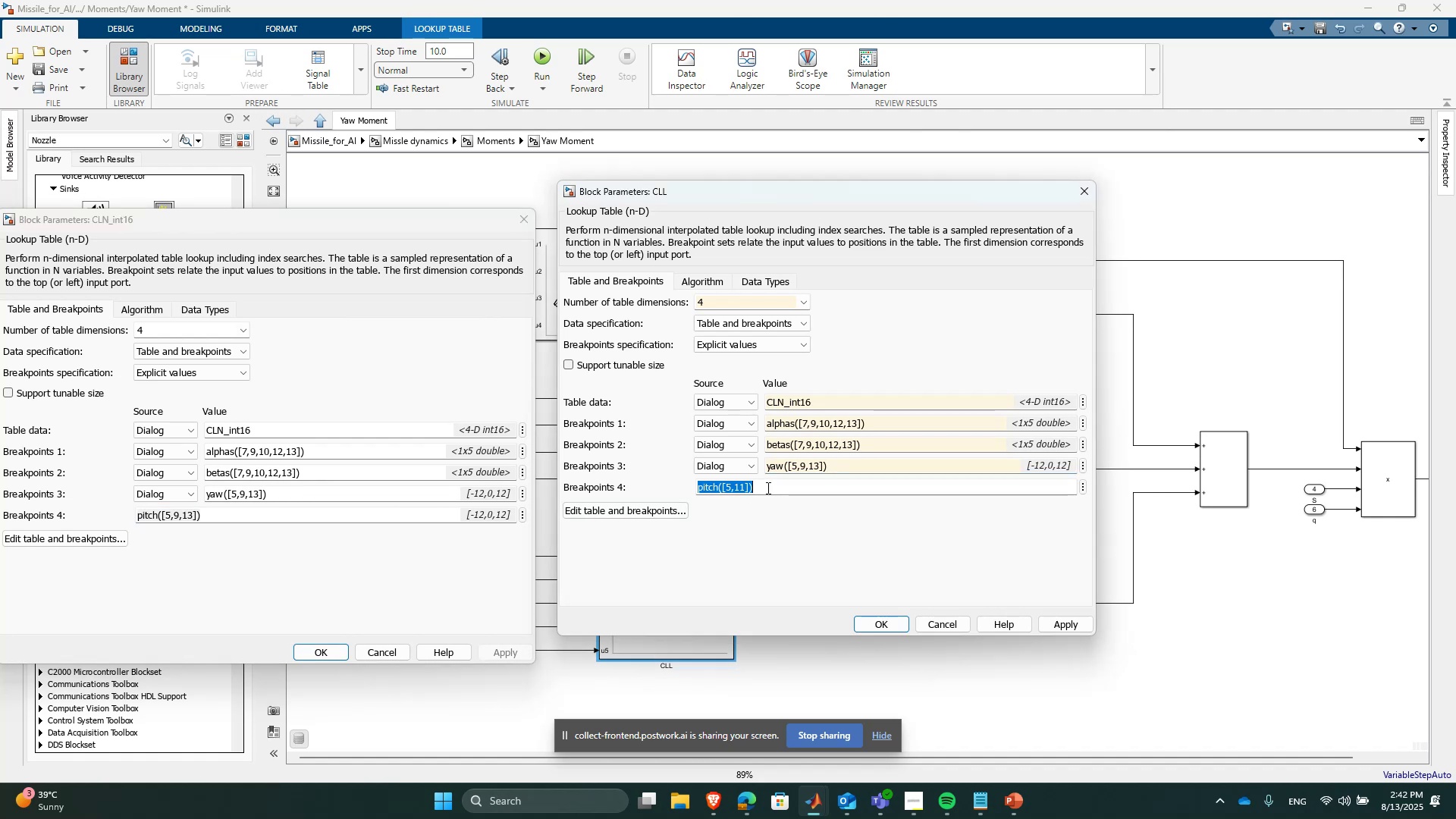 
key(Control+ControlLeft)
 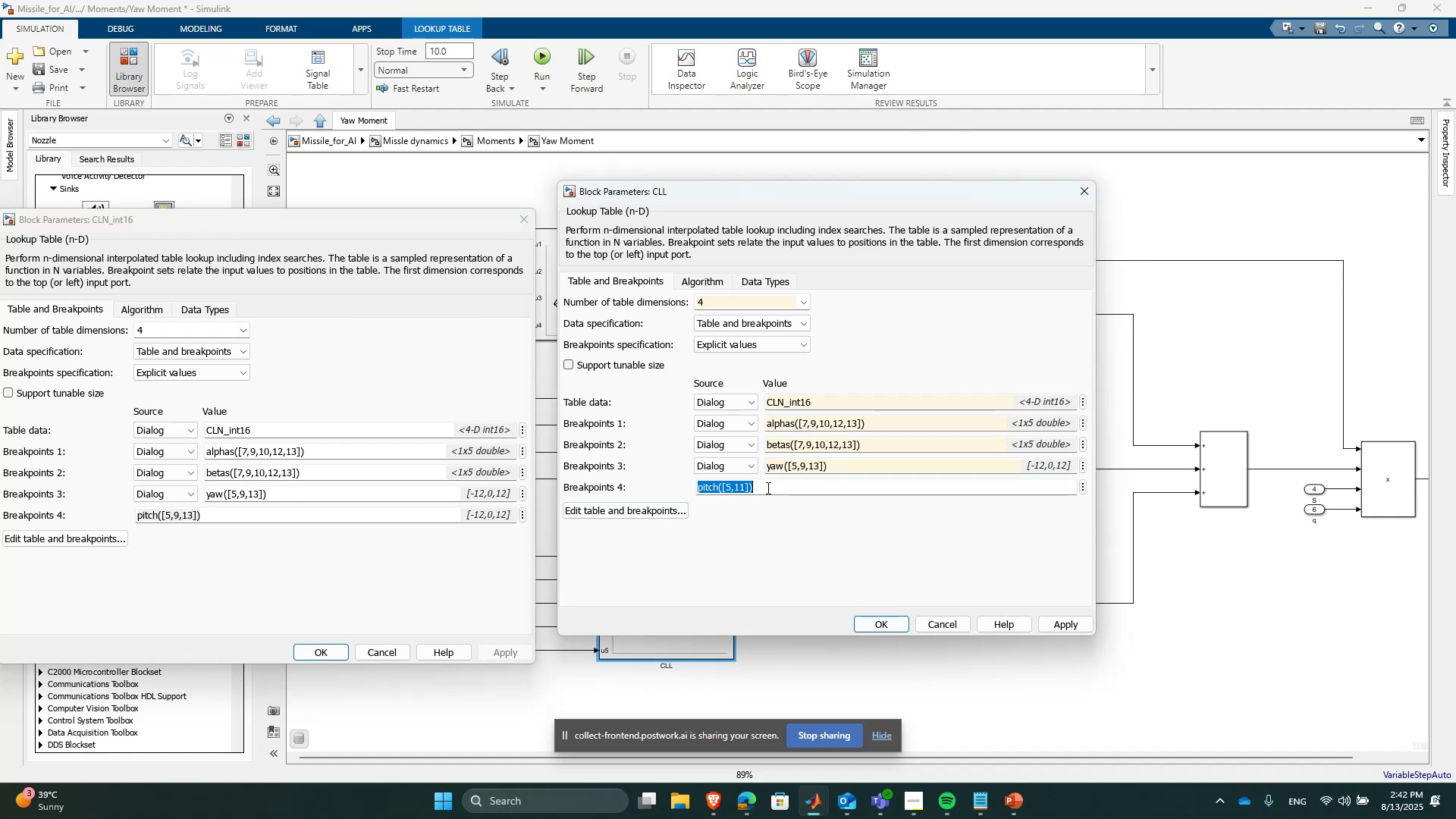 
key(Control+V)
 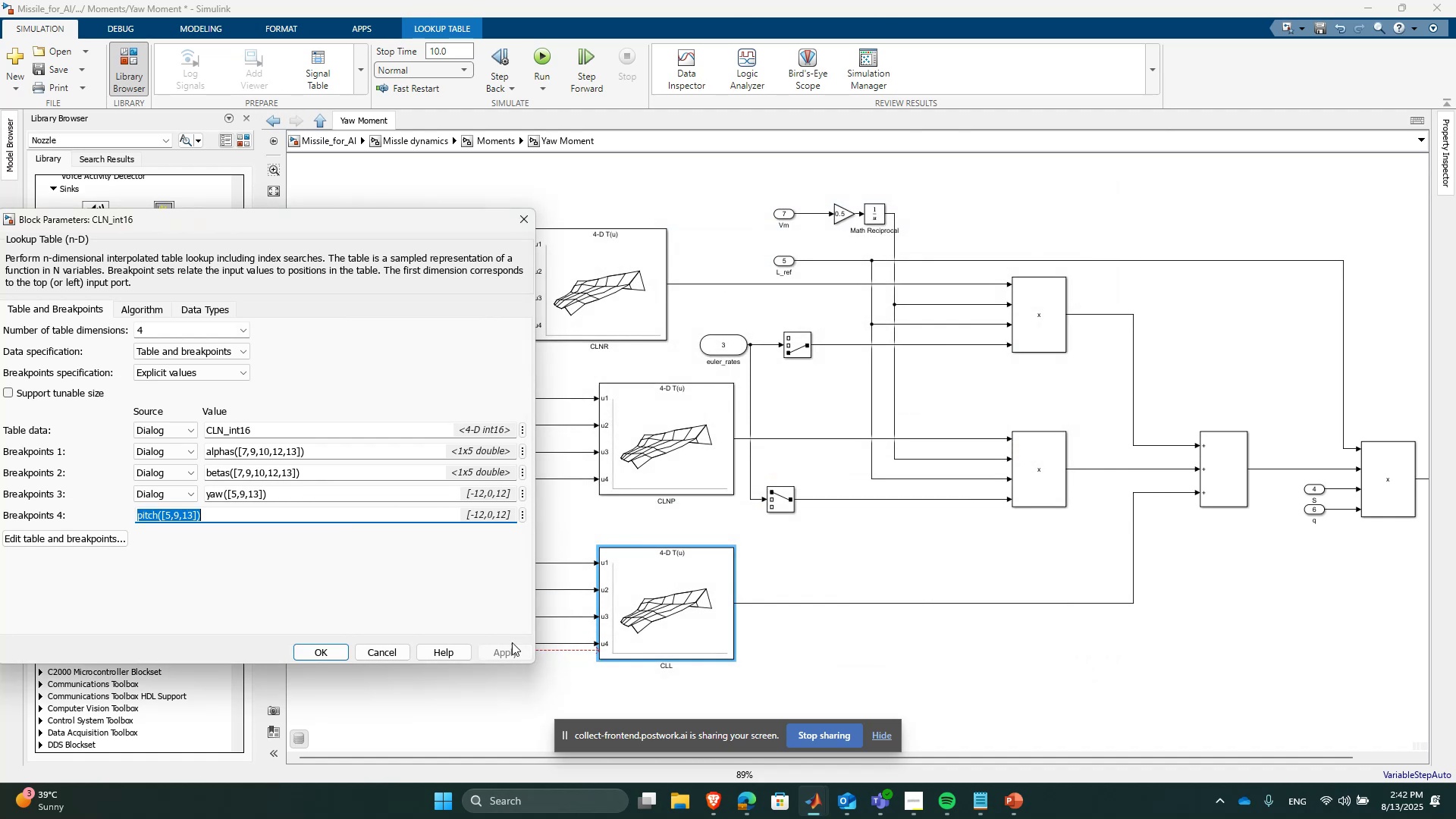 
left_click([389, 652])
 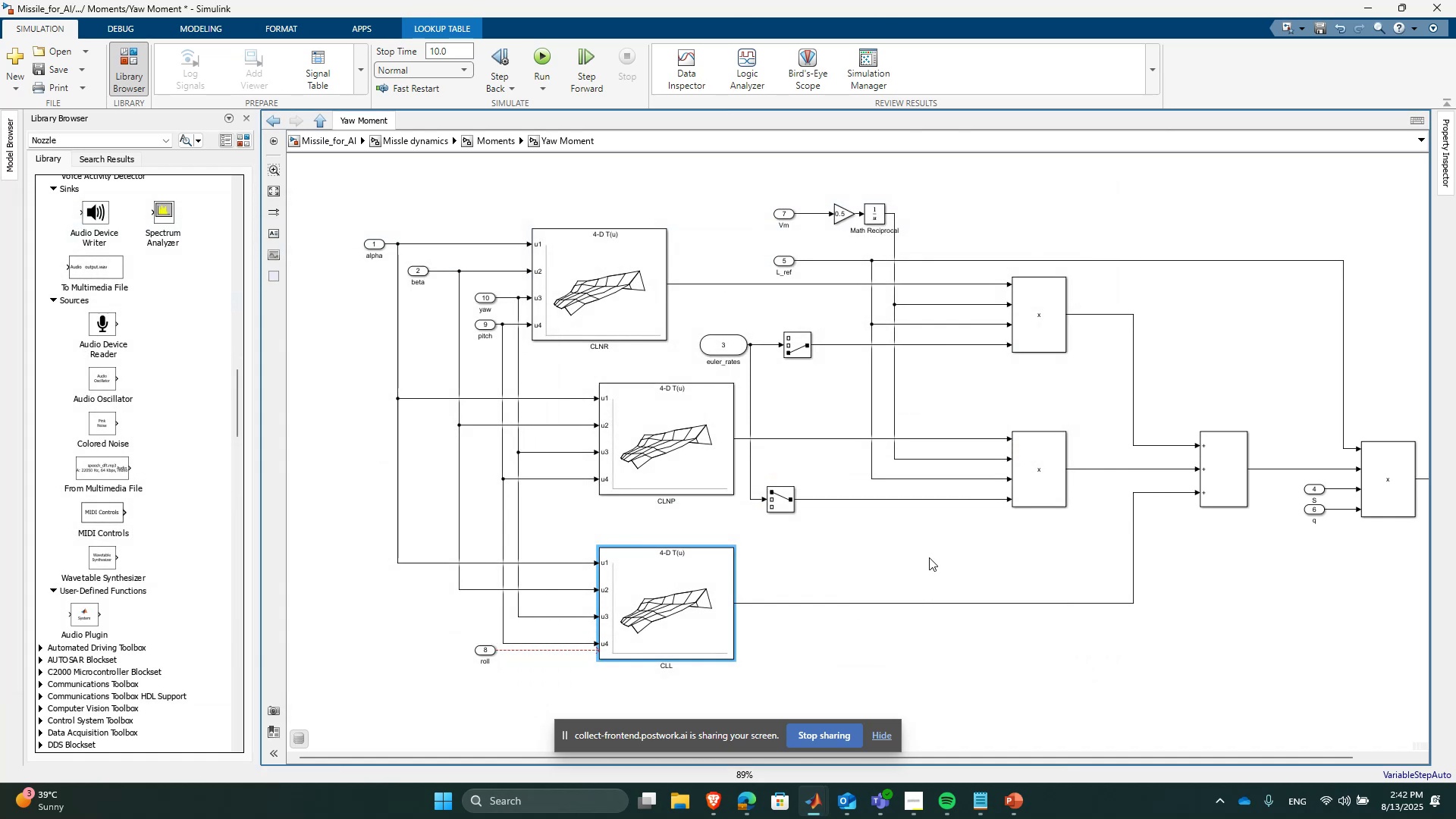 
scroll: coordinate [527, 653], scroll_direction: none, amount: 0.0
 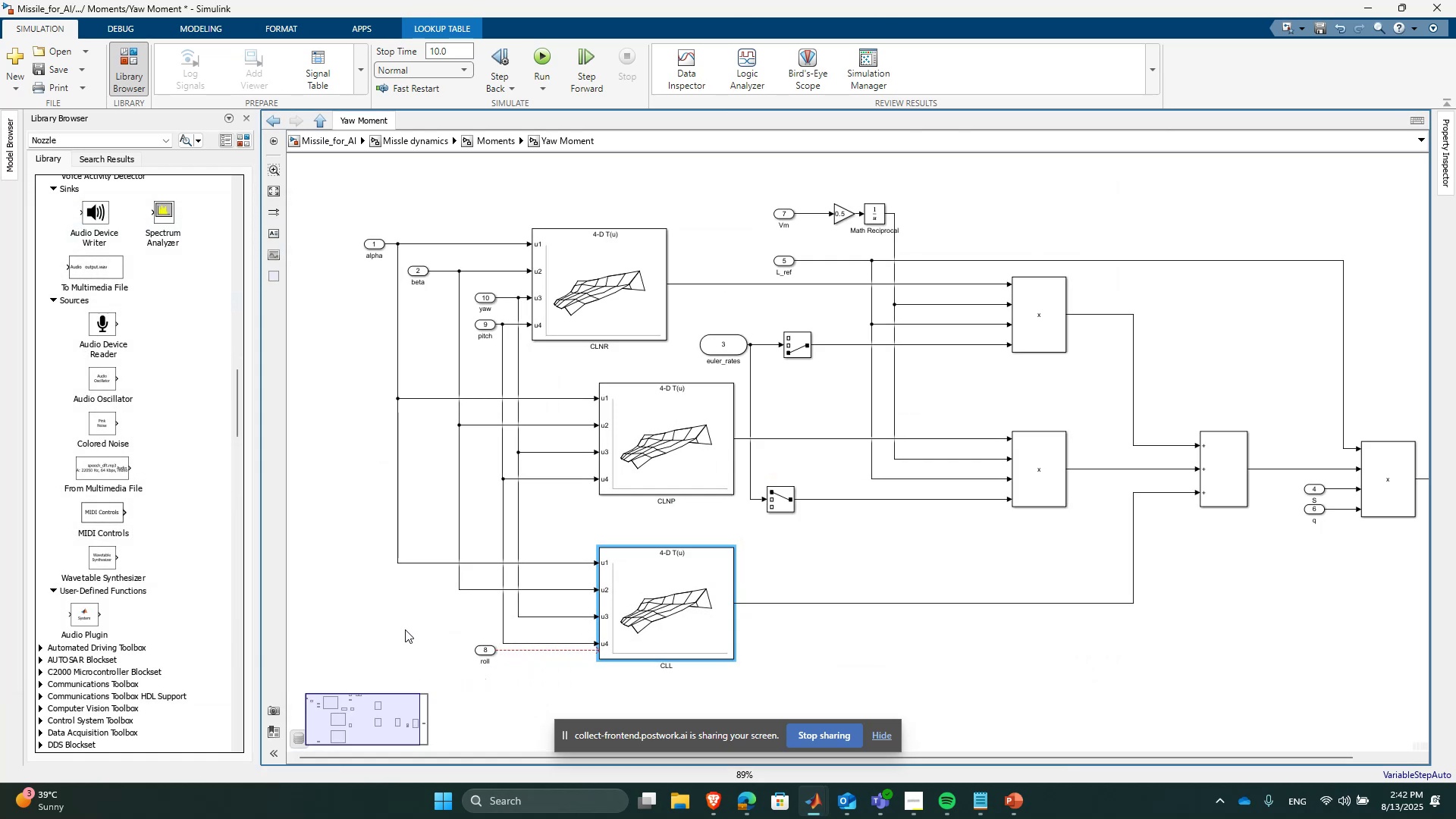 
left_click_drag(start_coordinate=[491, 686], to_coordinate=[508, 651])
 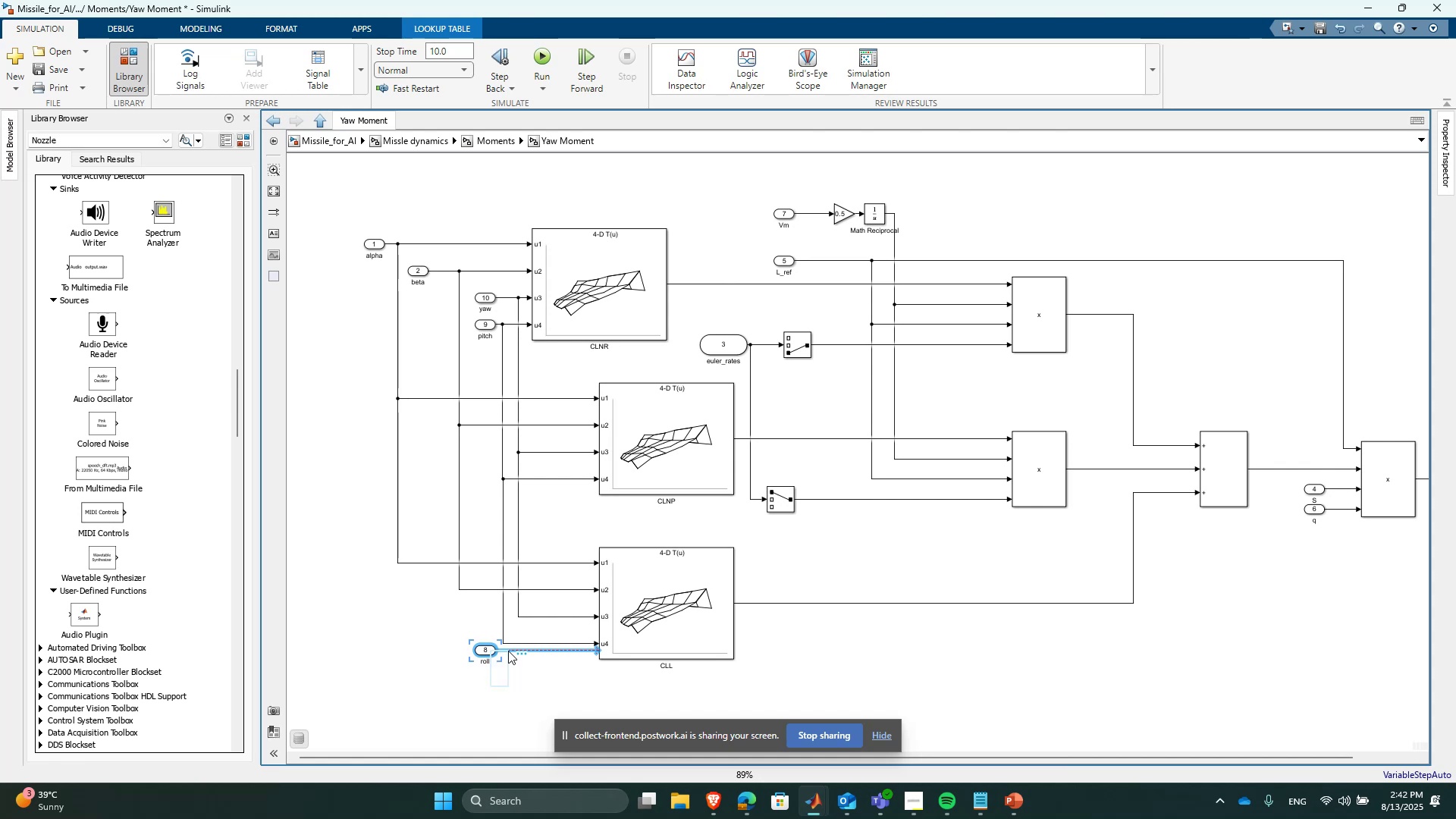 
key(Delete)
 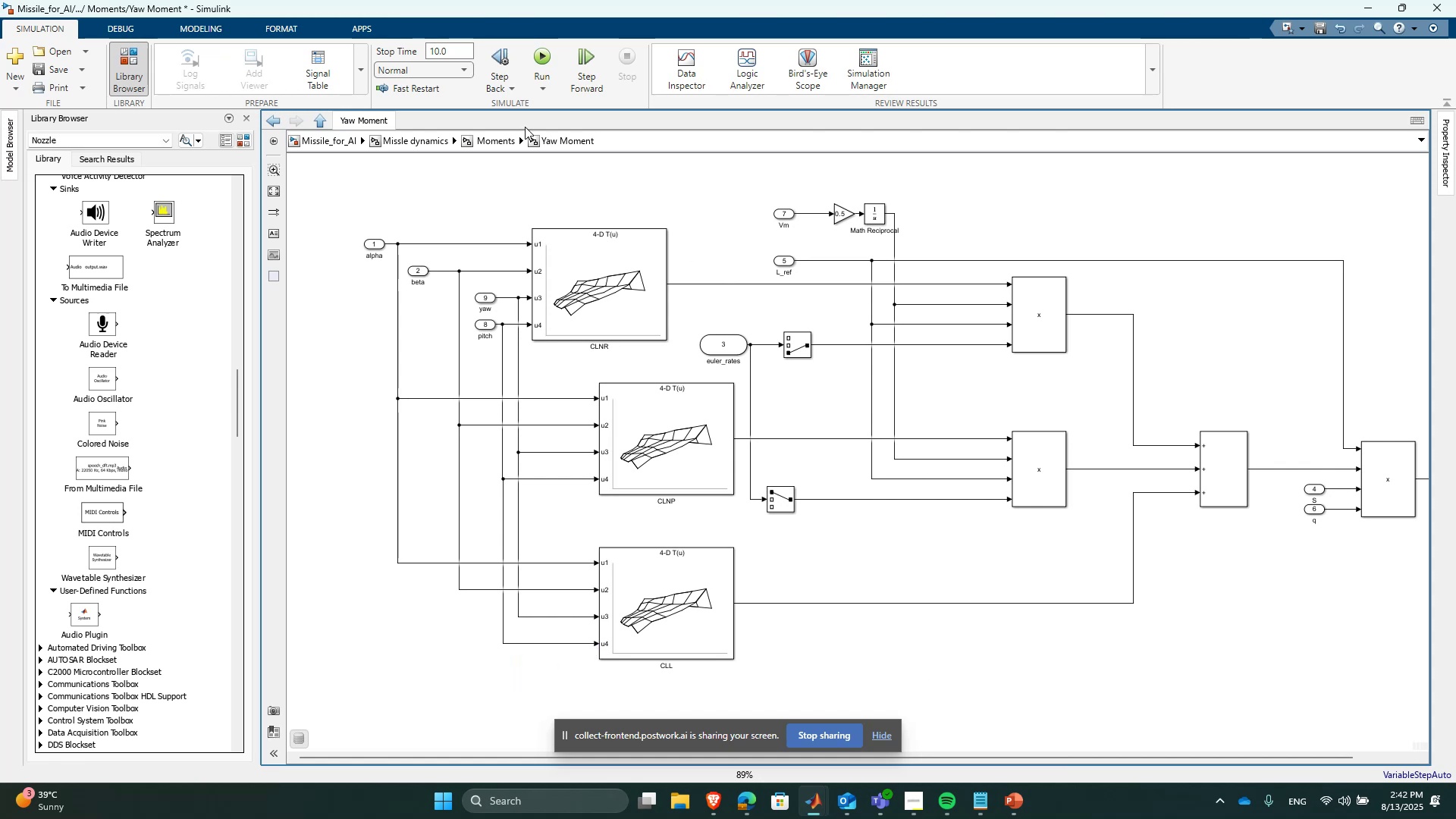 
left_click([728, 635])
 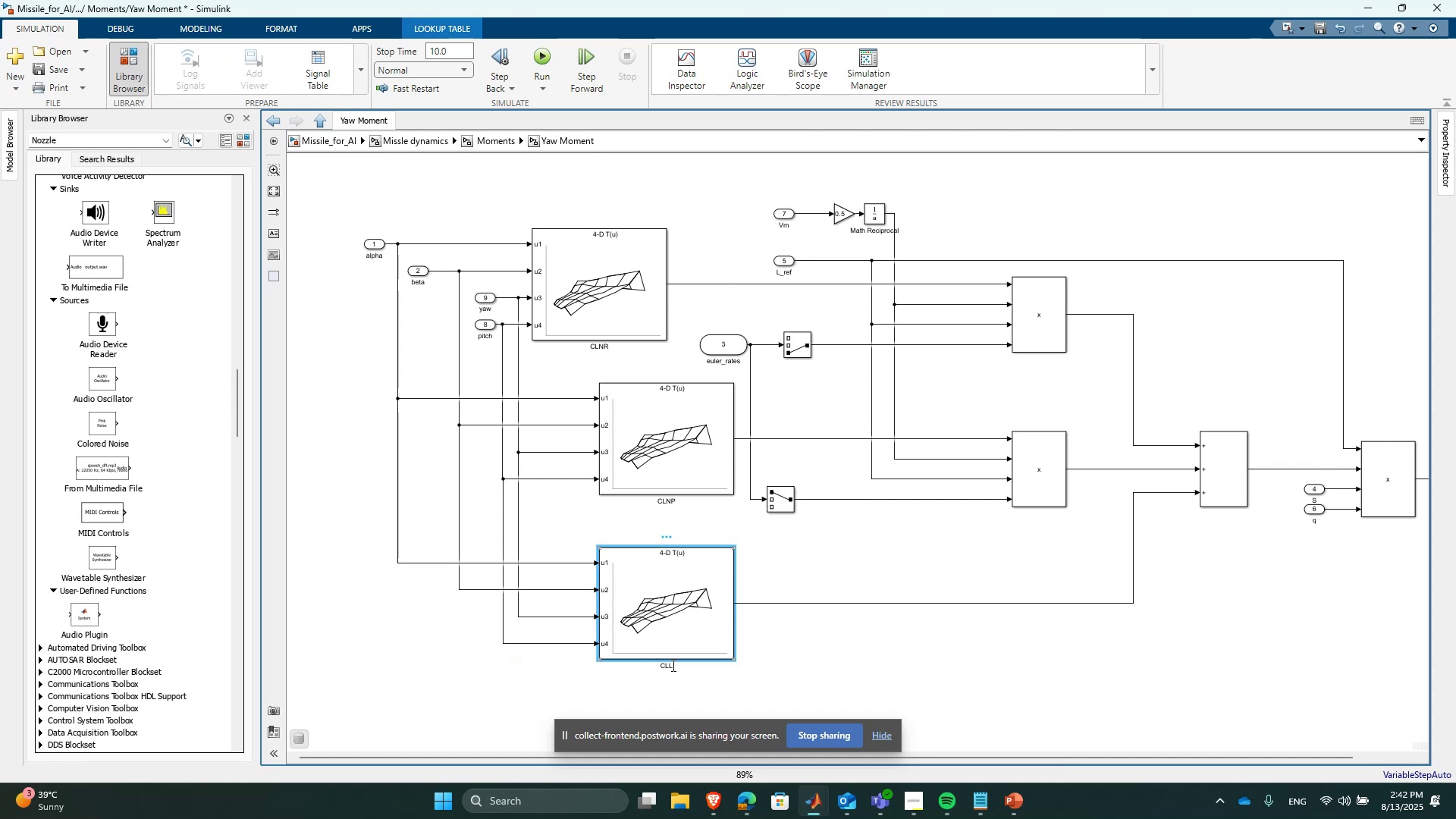 
double_click([670, 665])
 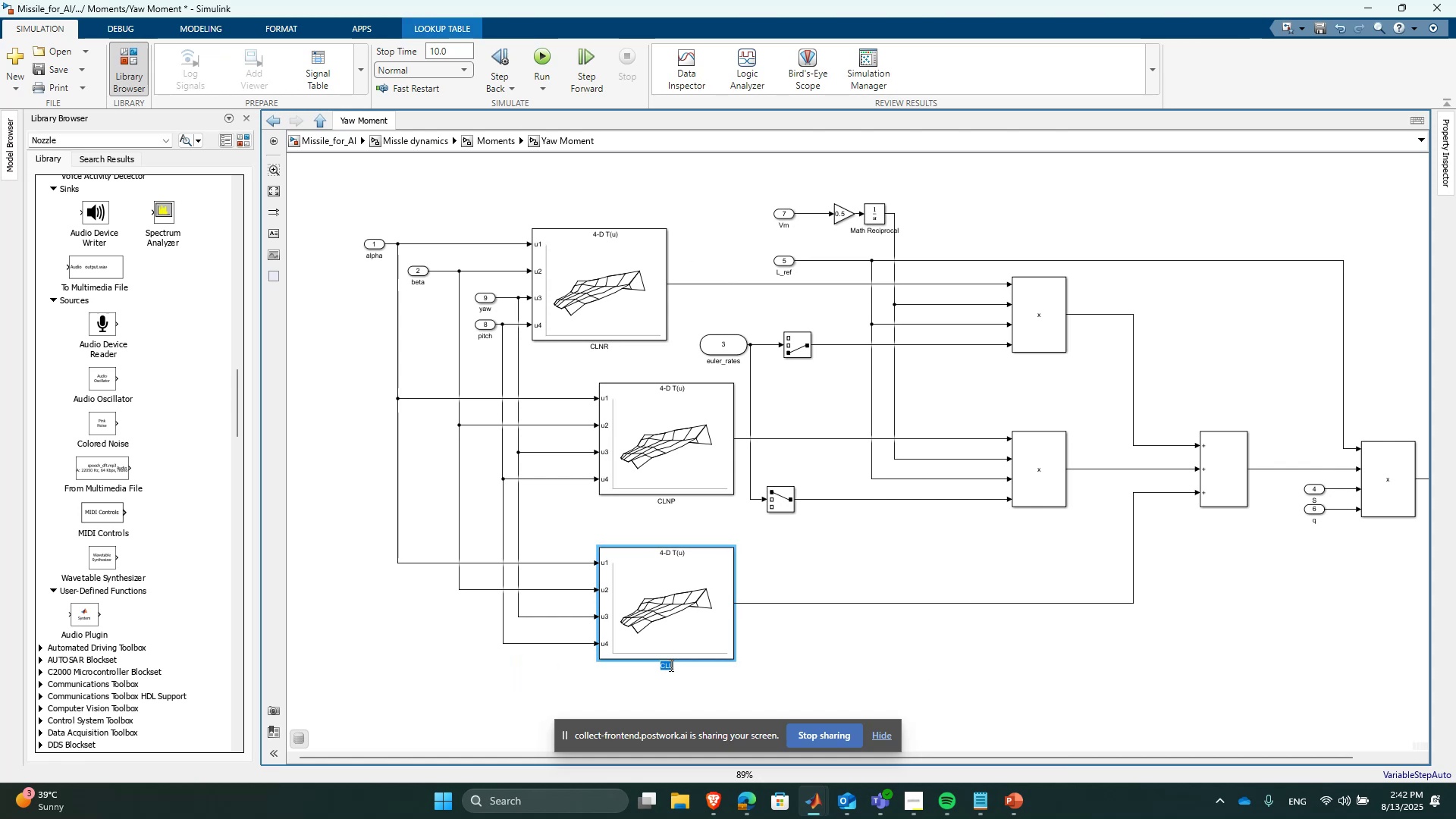 
type(cn)
key(Backspace)
key(Backspace)
type(CN)
 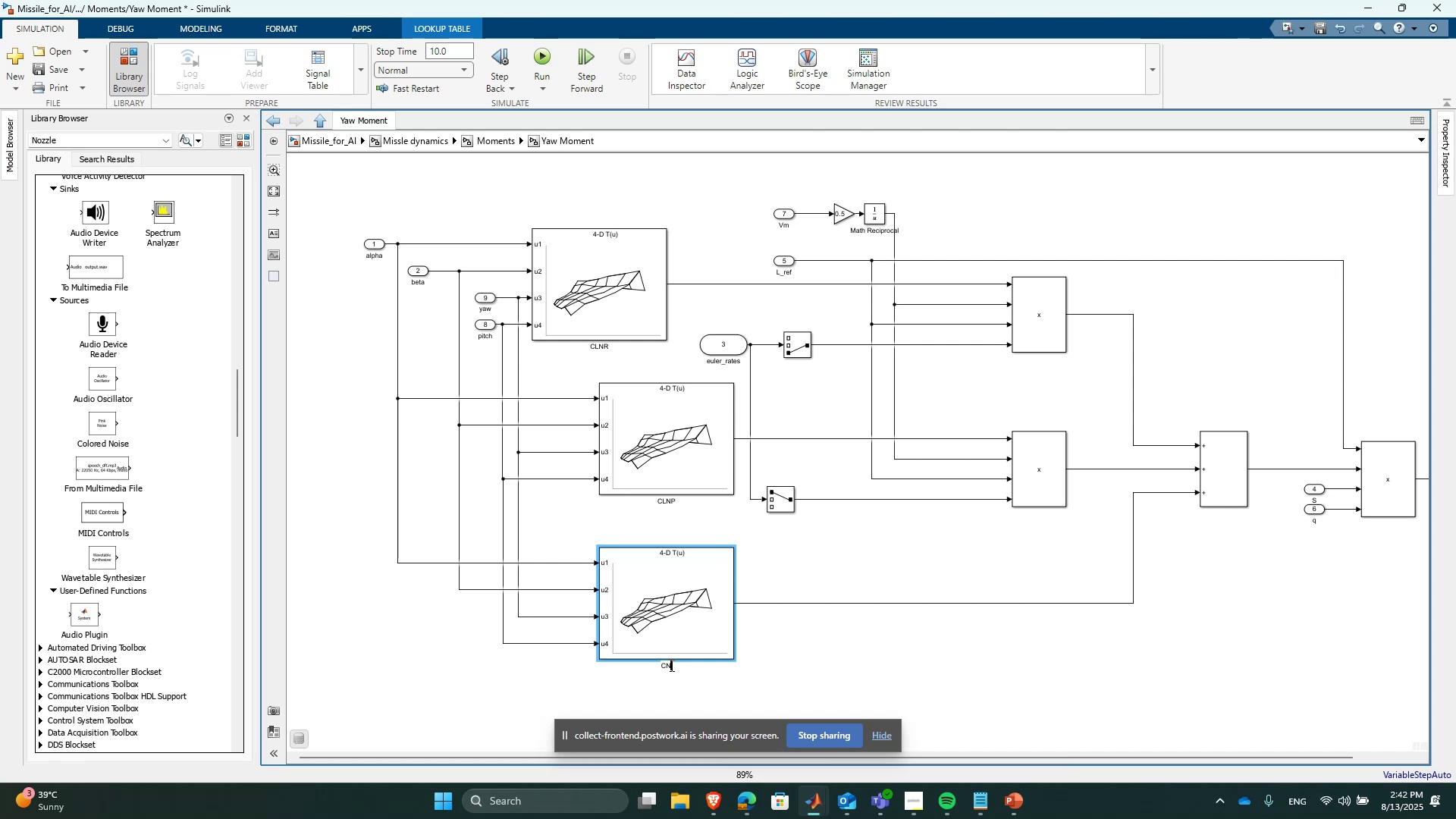 
key(Backspace)
type(LN)
 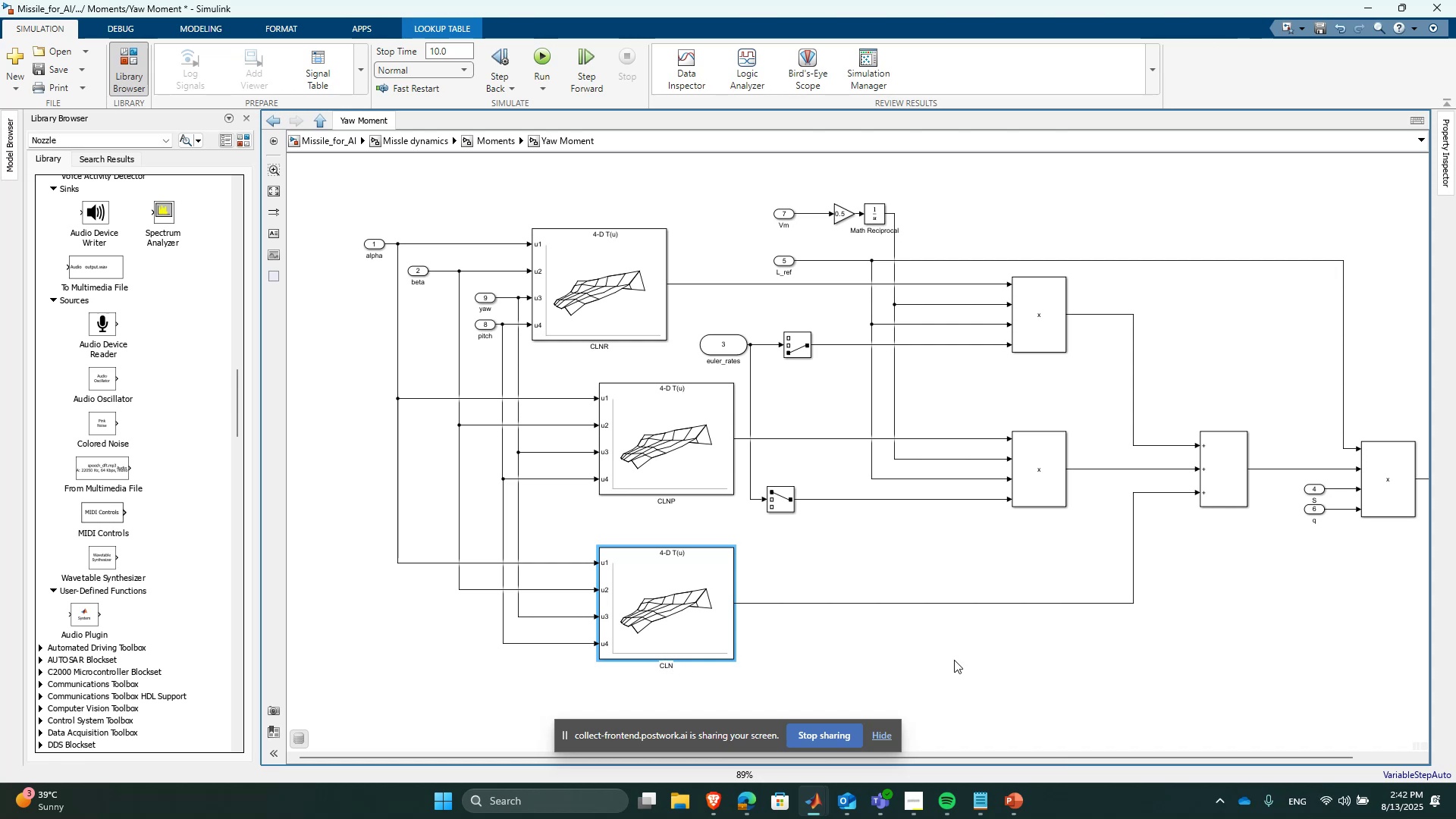 
left_click([970, 658])
 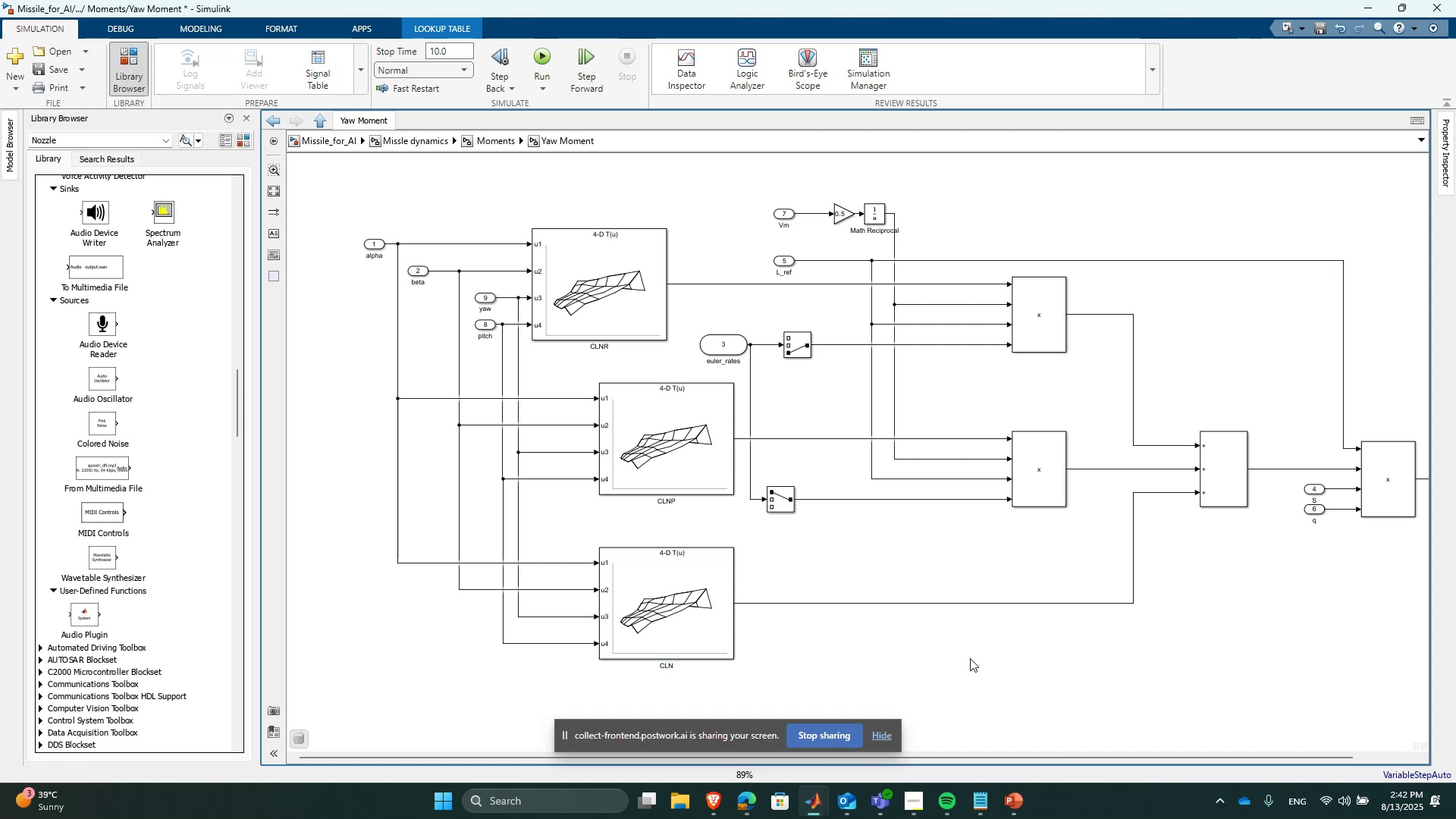 
key(Space)
 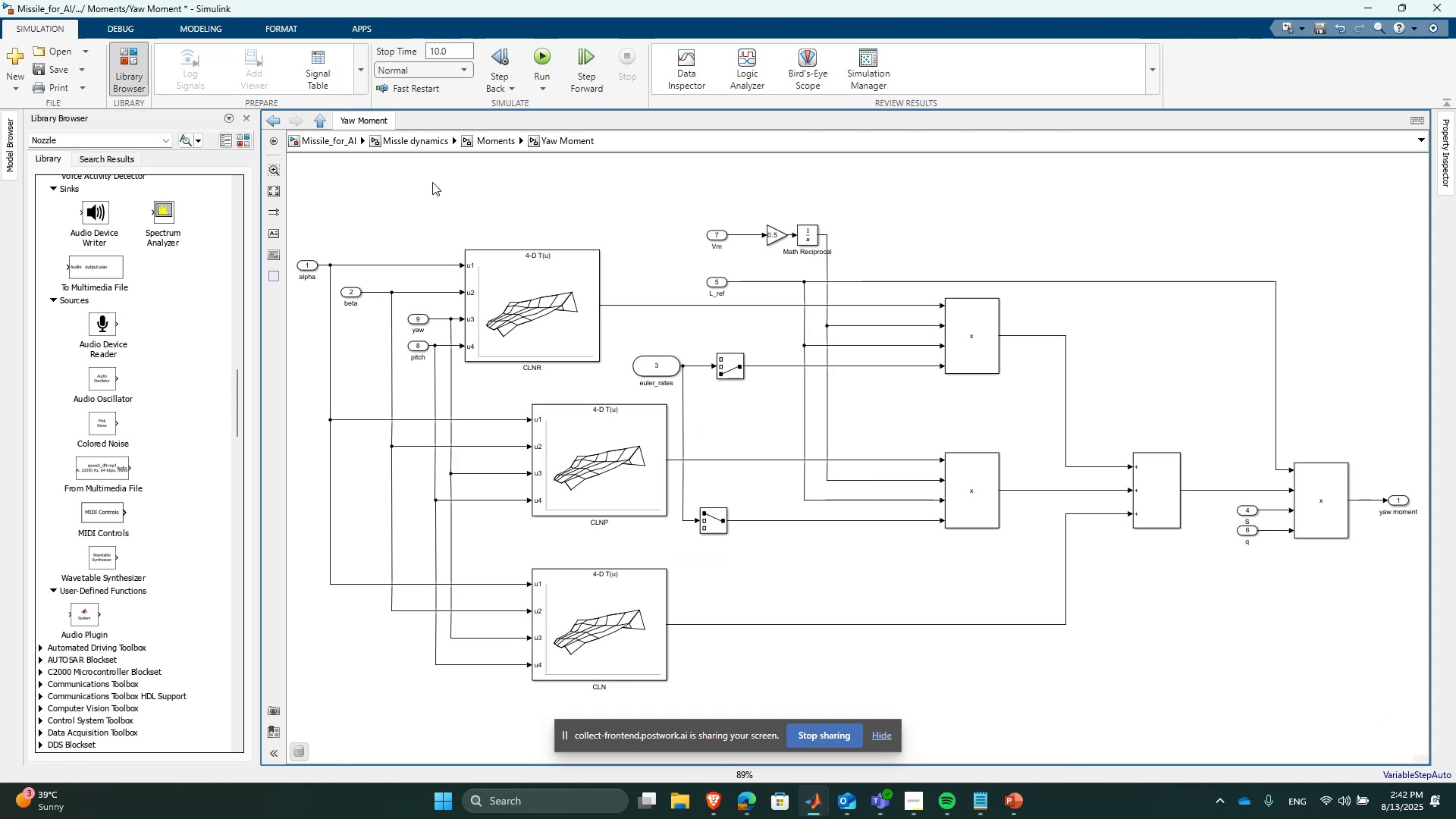 
left_click([473, 149])
 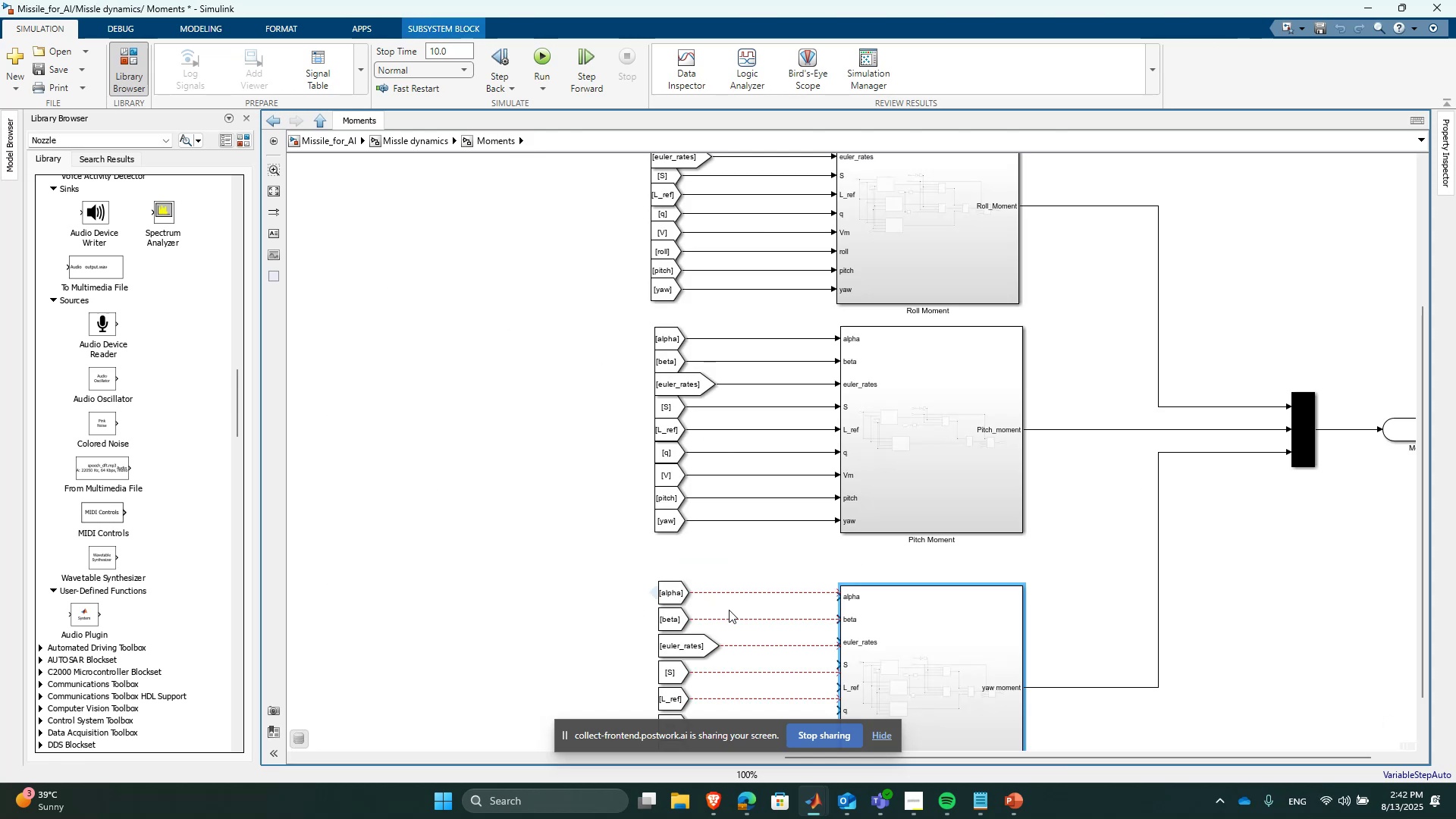 
left_click([1091, 515])
 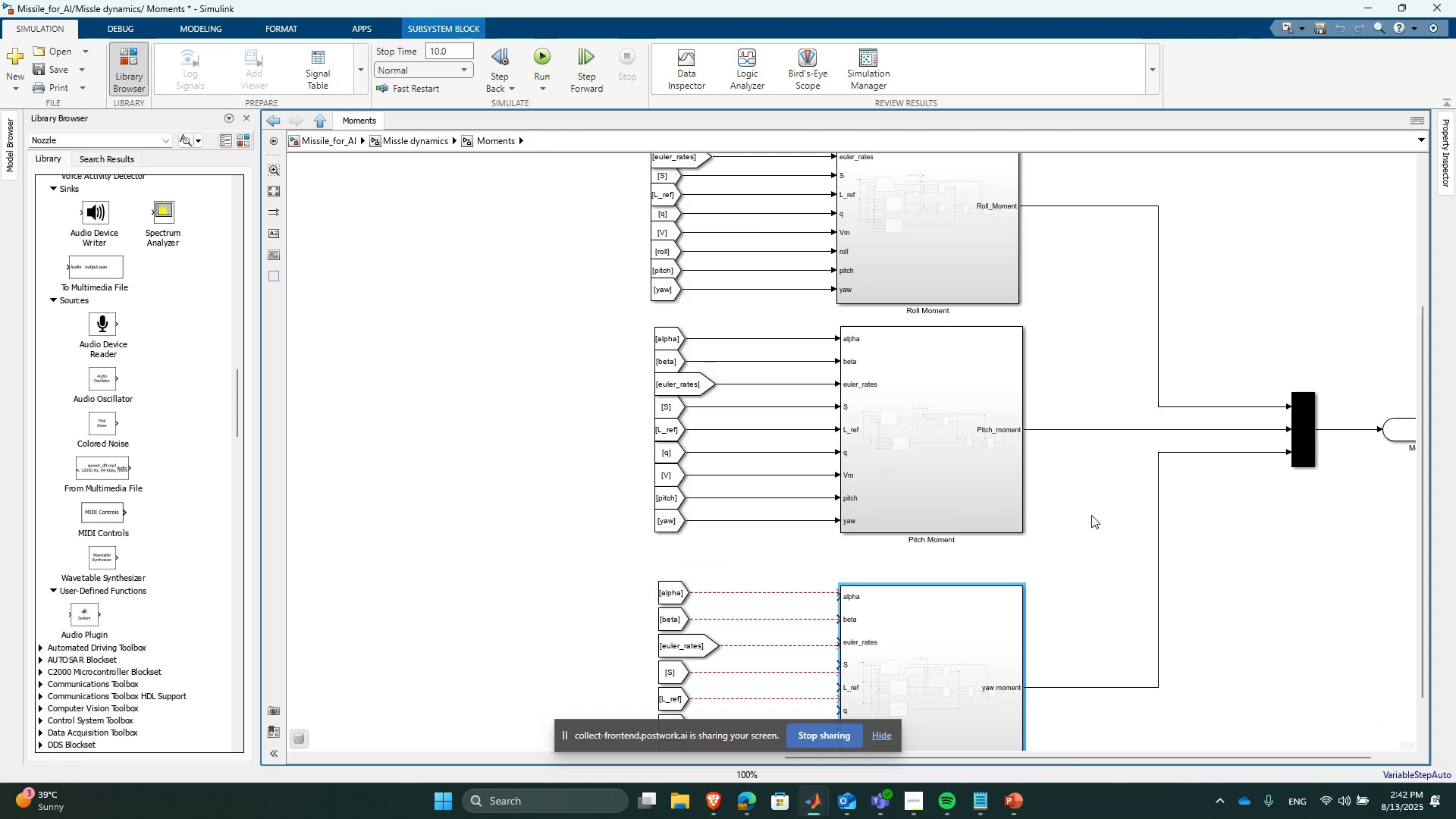 
key(Space)
 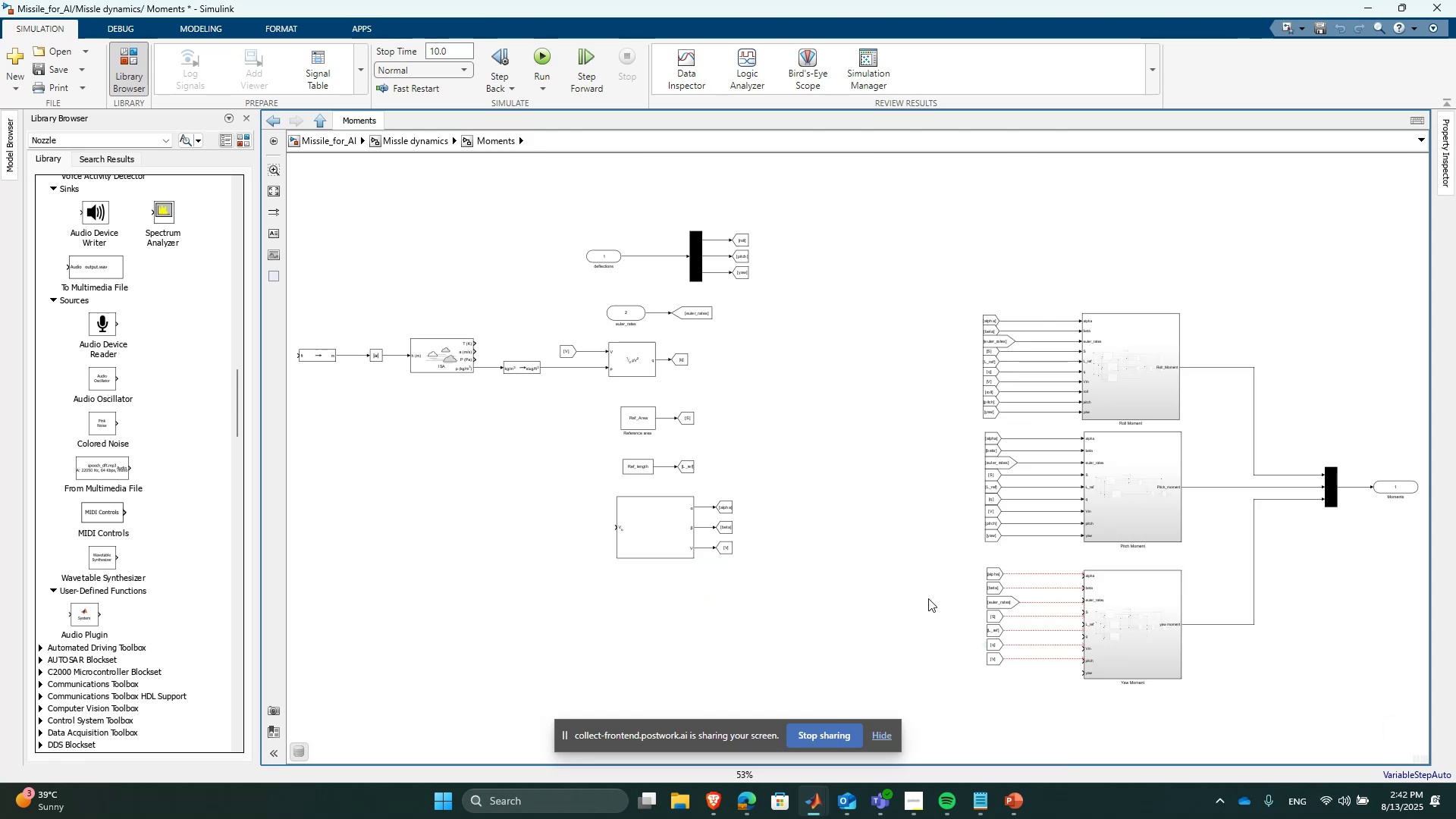 
scroll: coordinate [1149, 622], scroll_direction: up, amount: 6.0
 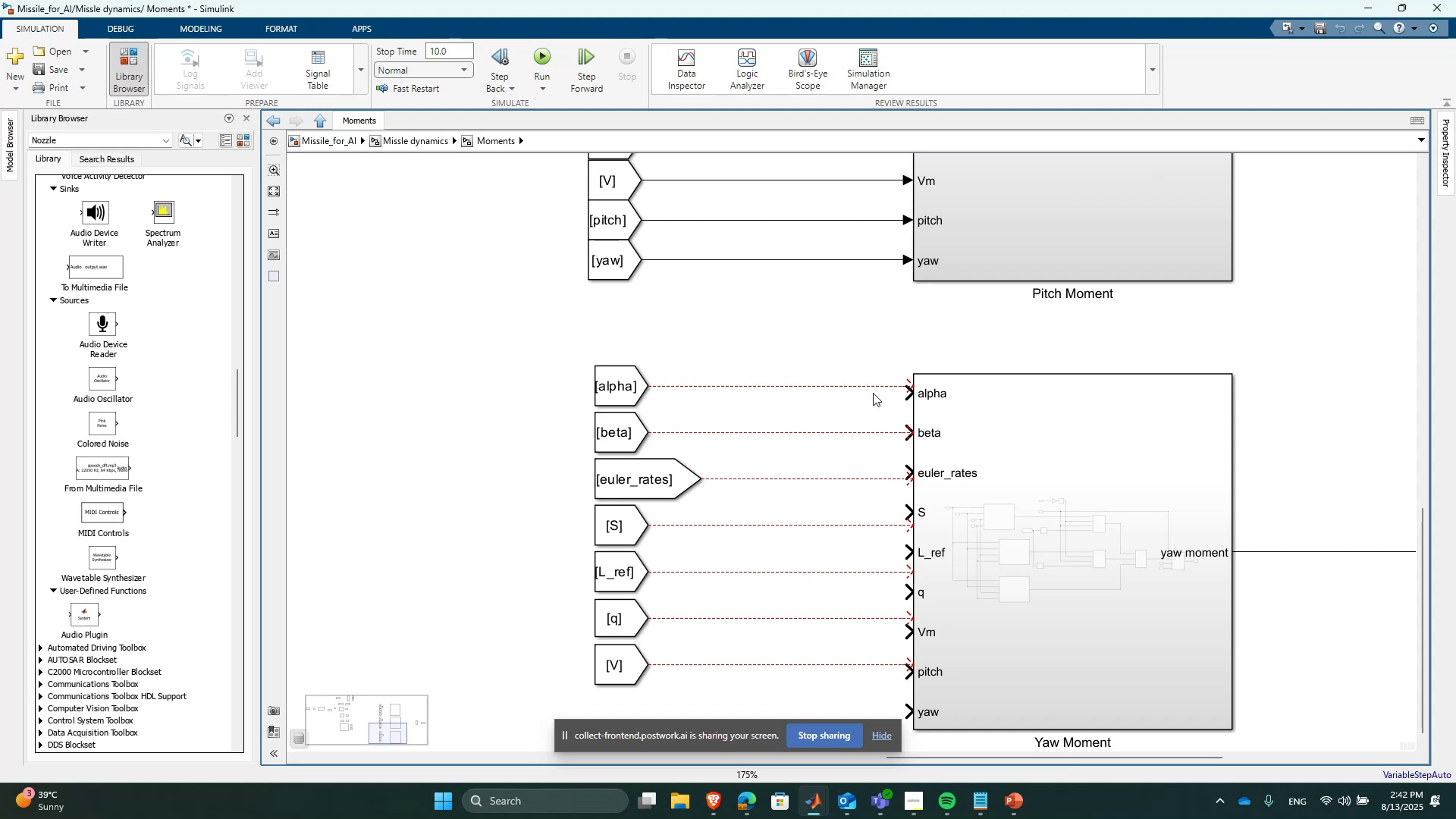 
left_click([889, 383])
 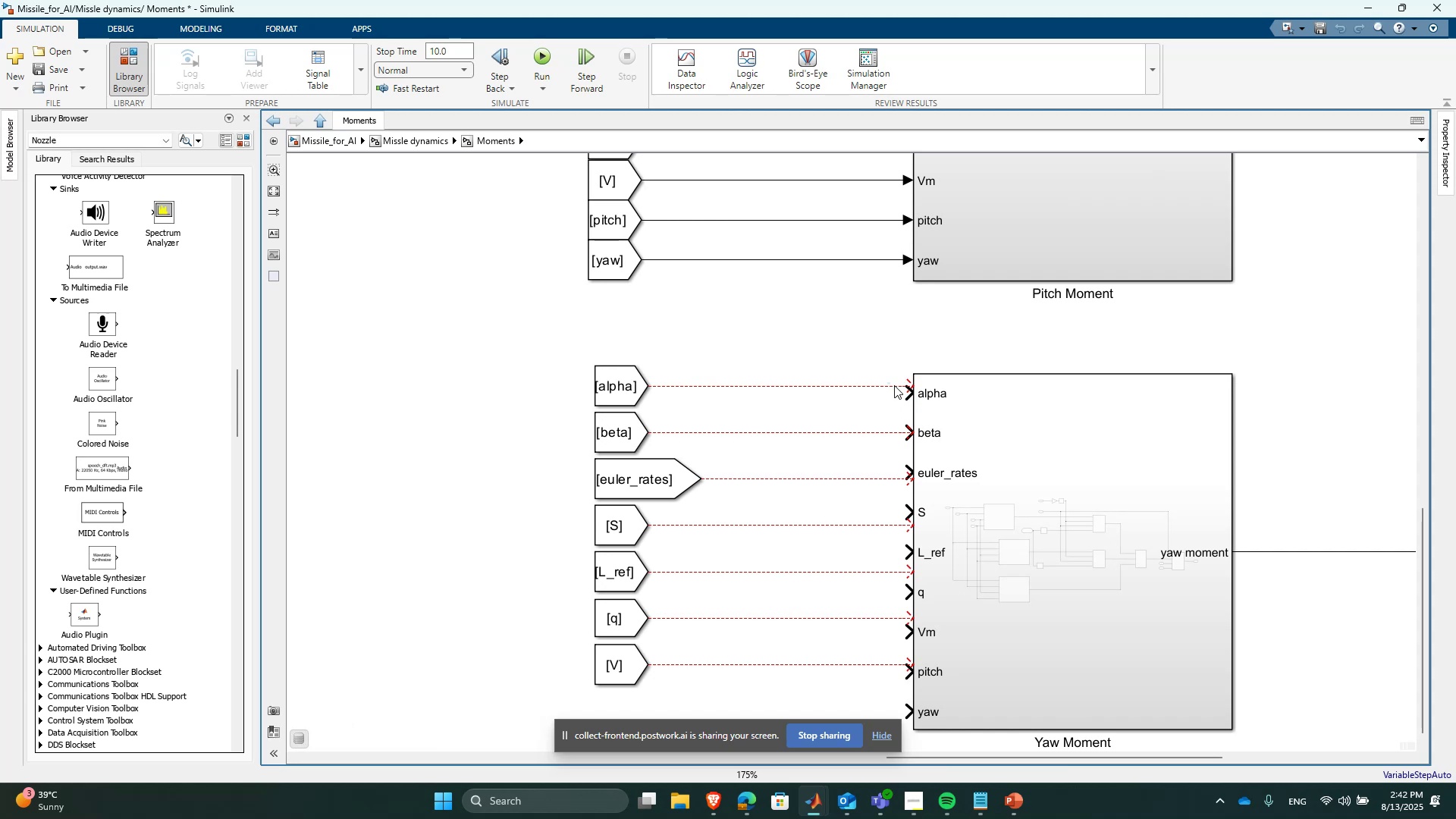 
left_click([898, 388])
 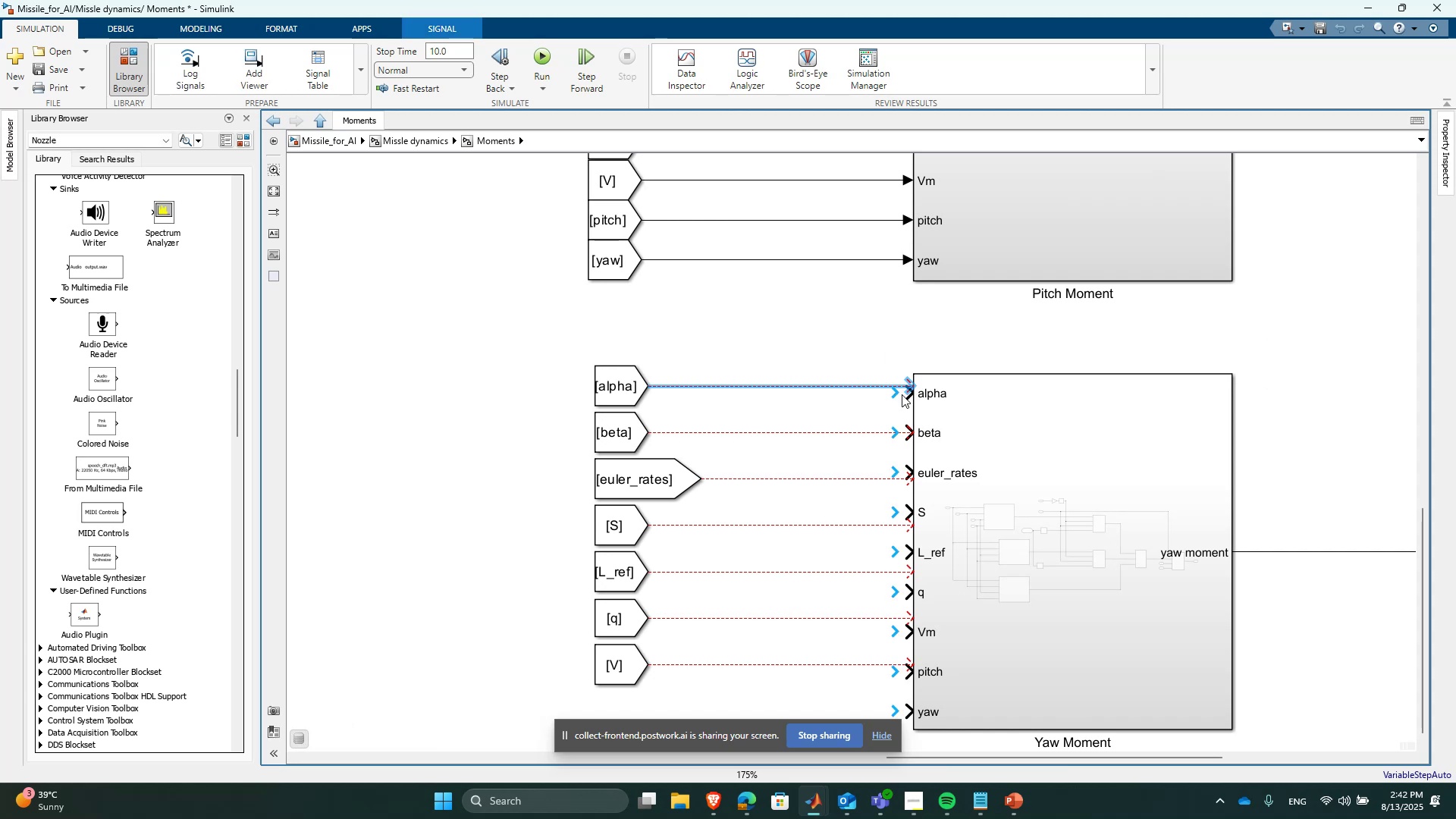 
left_click([899, 393])
 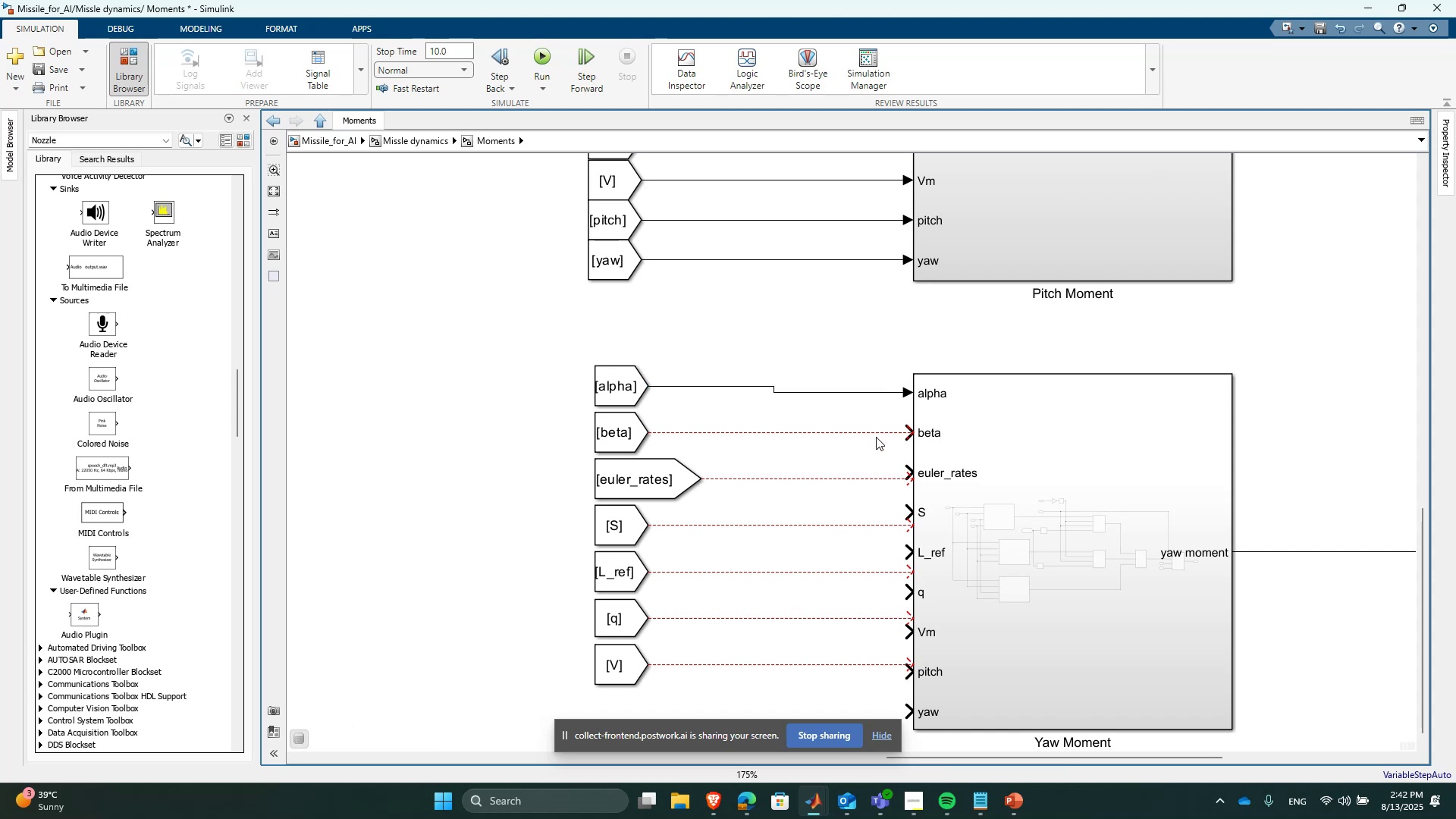 
double_click([874, 435])
 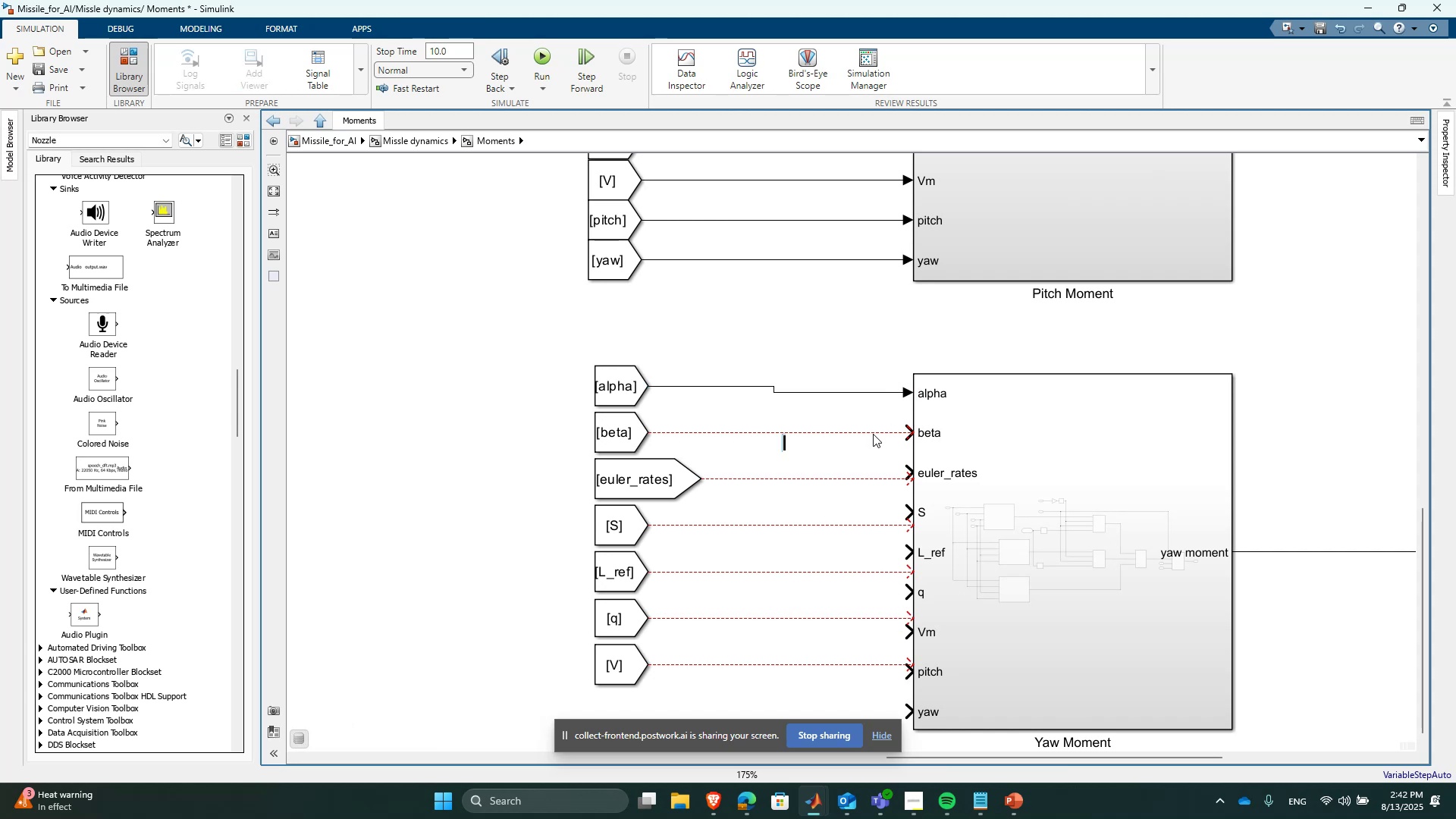 
triple_click([871, 432])
 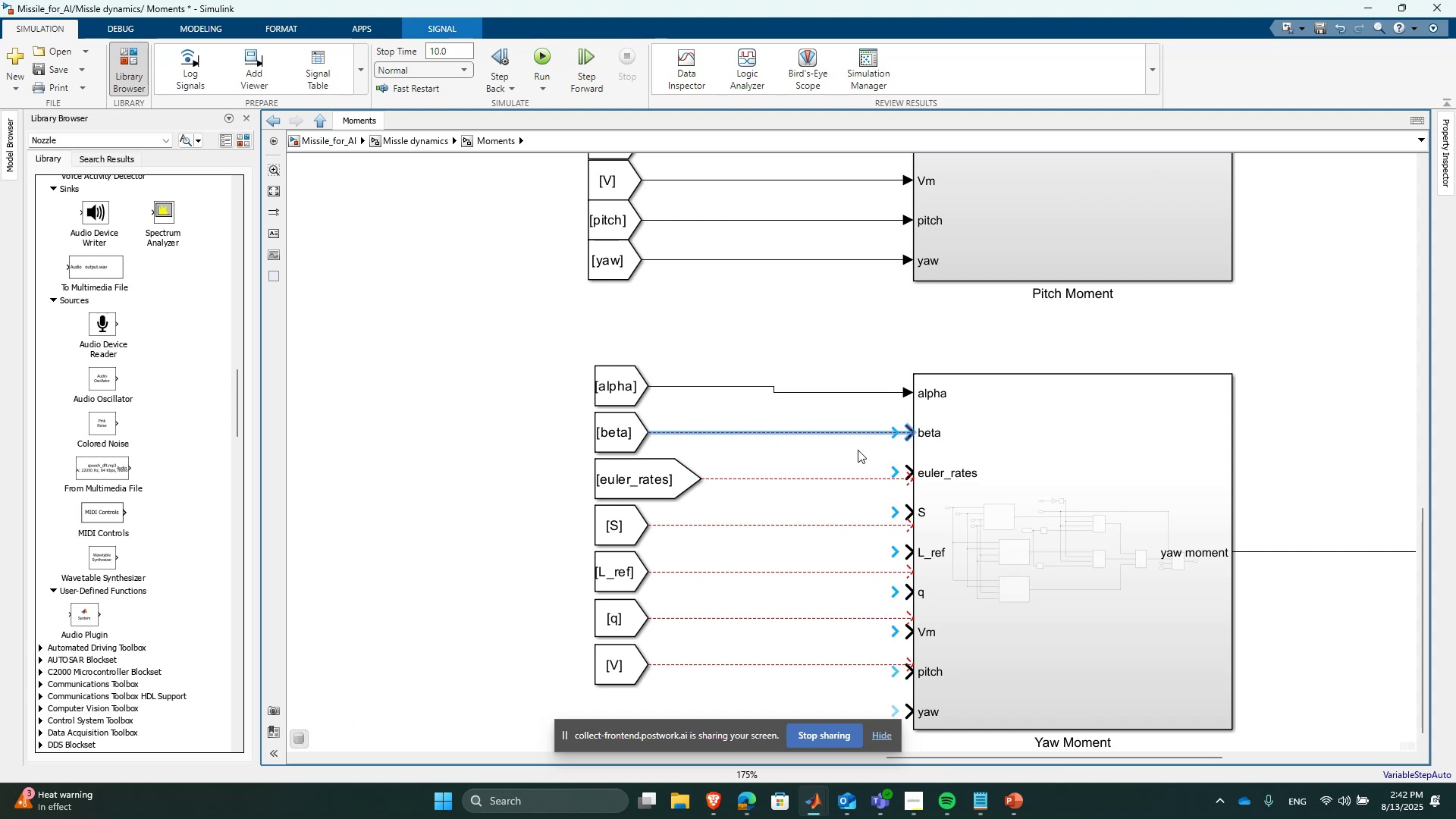 
left_click([894, 435])
 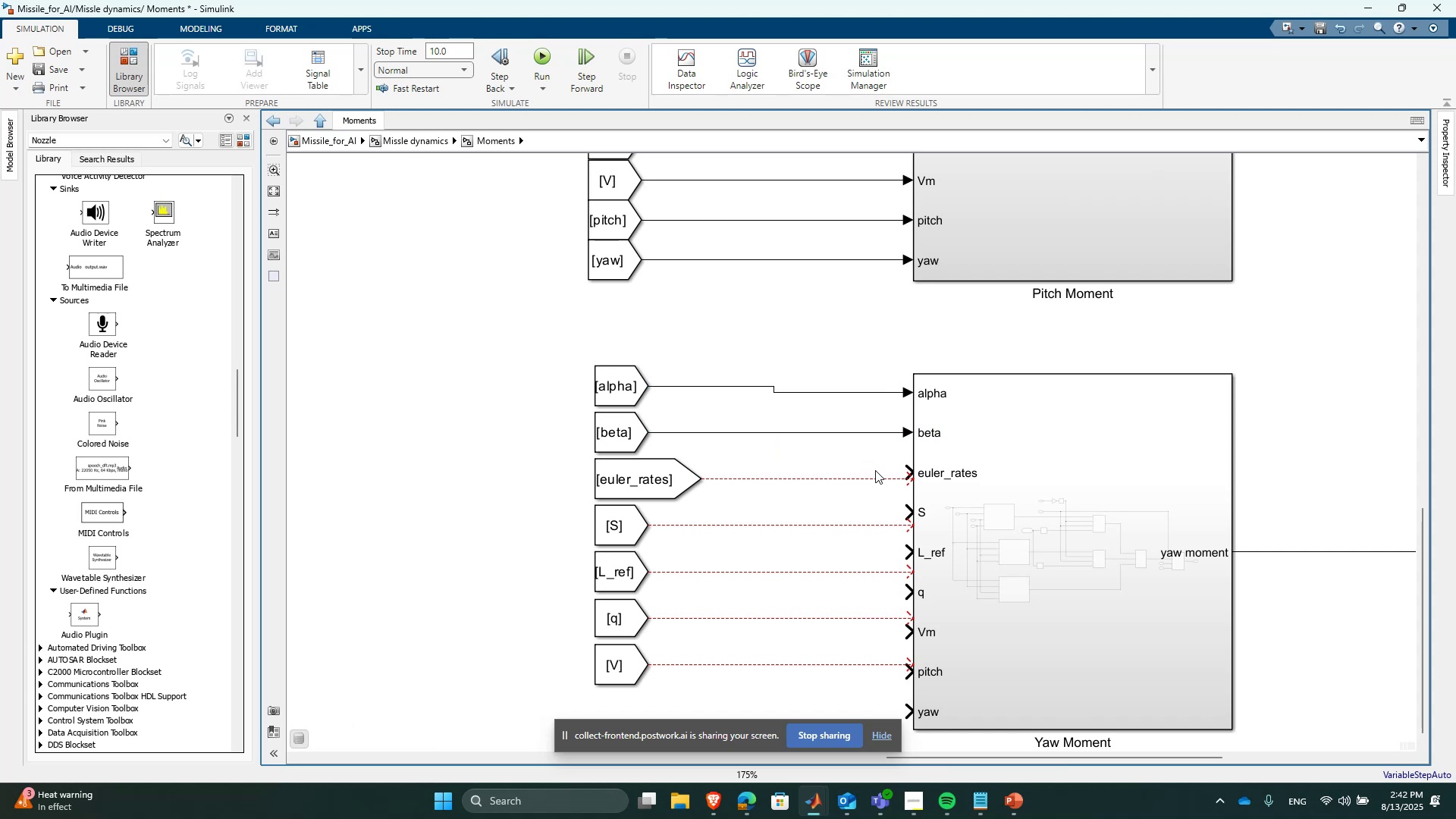 
left_click([879, 480])
 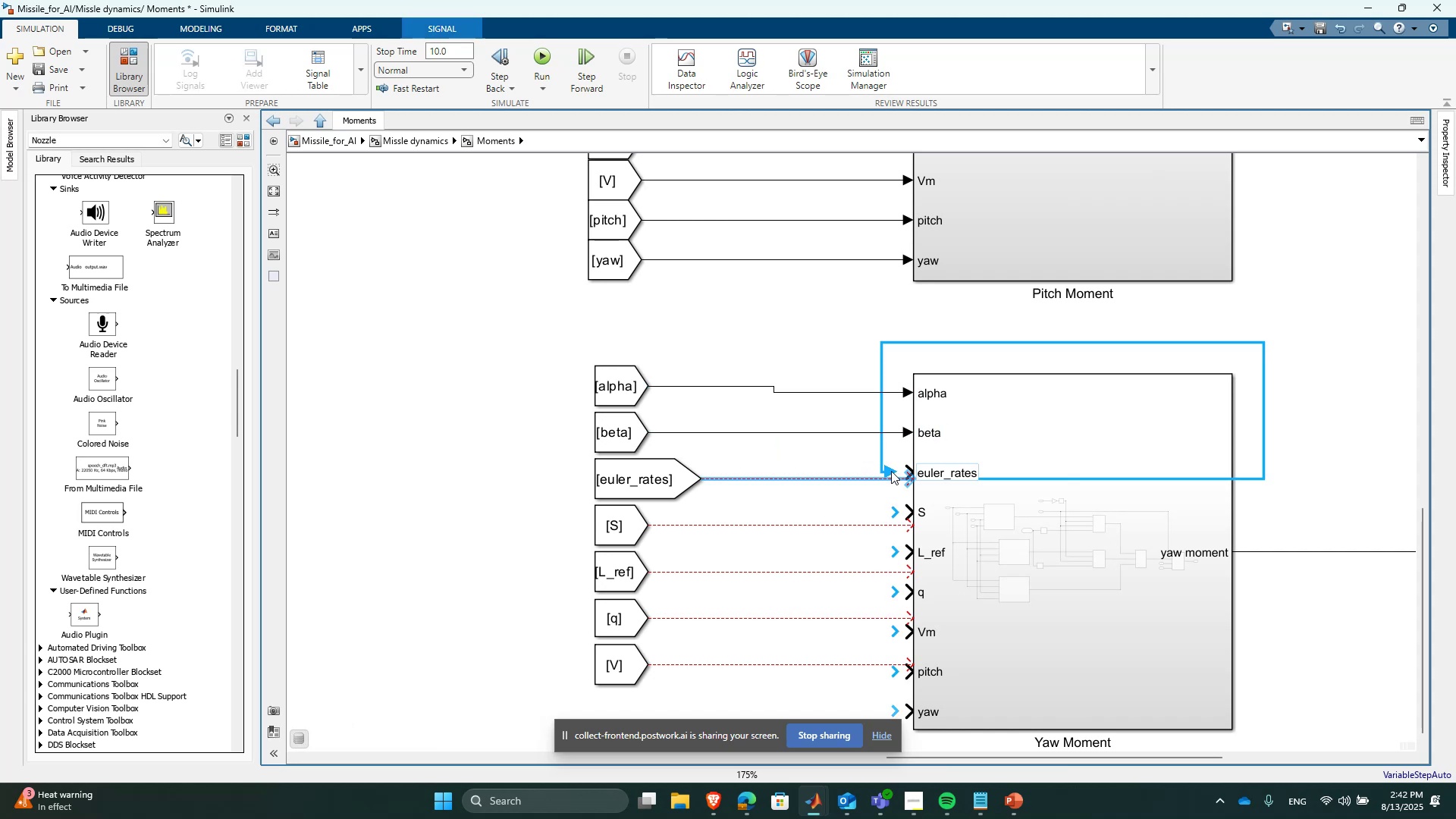 
left_click([891, 469])
 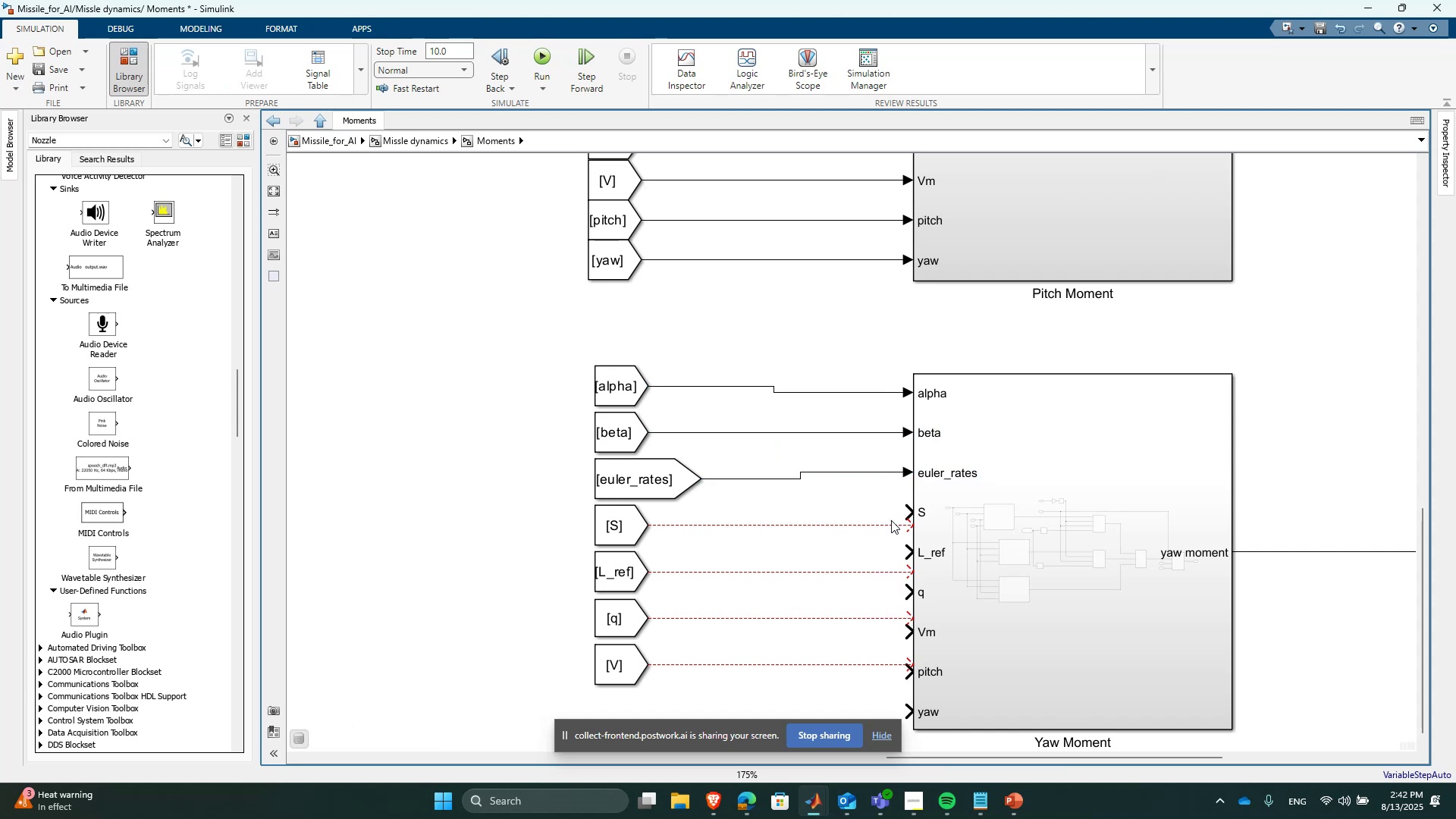 
double_click([896, 523])
 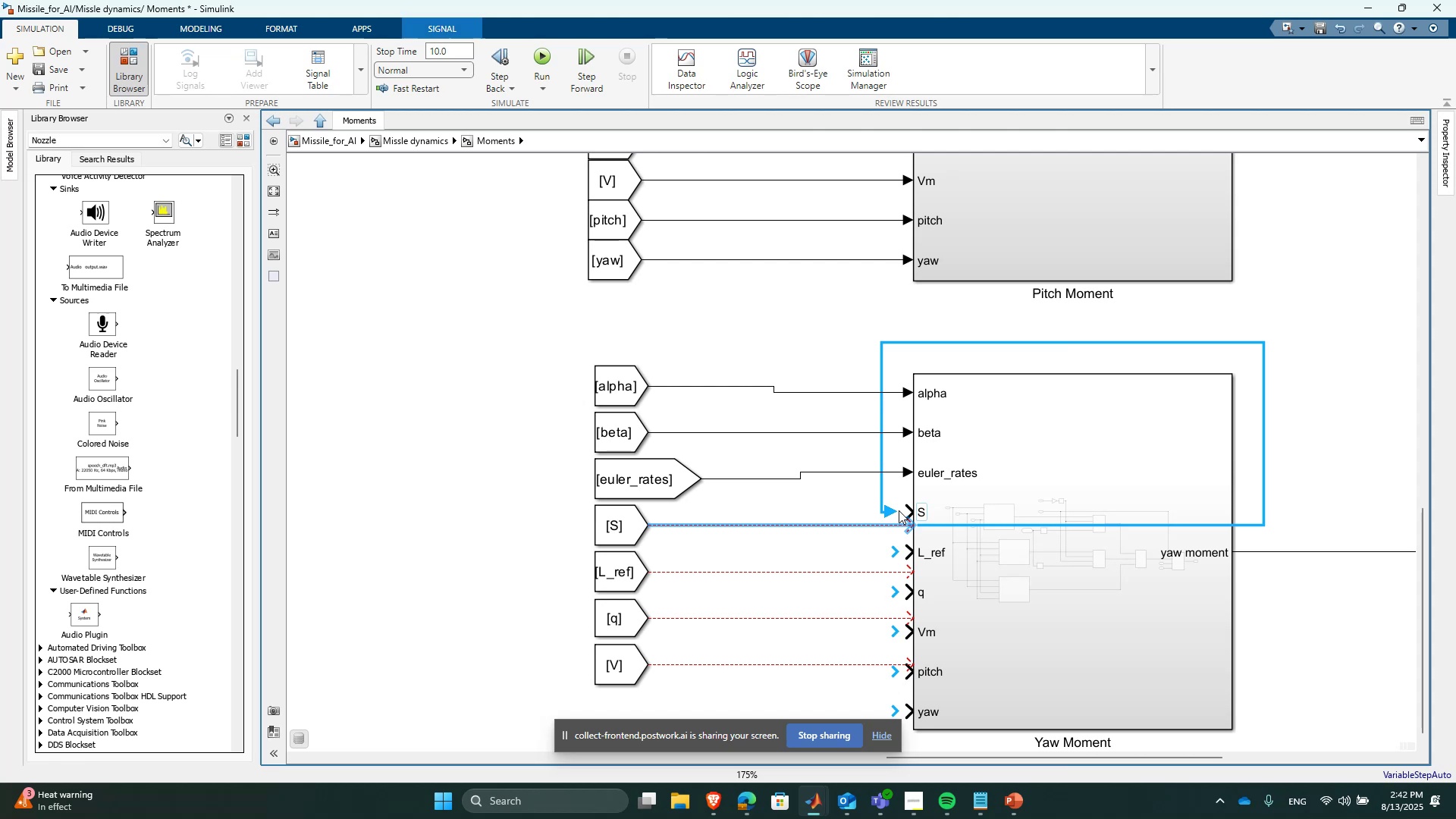 
left_click([899, 508])
 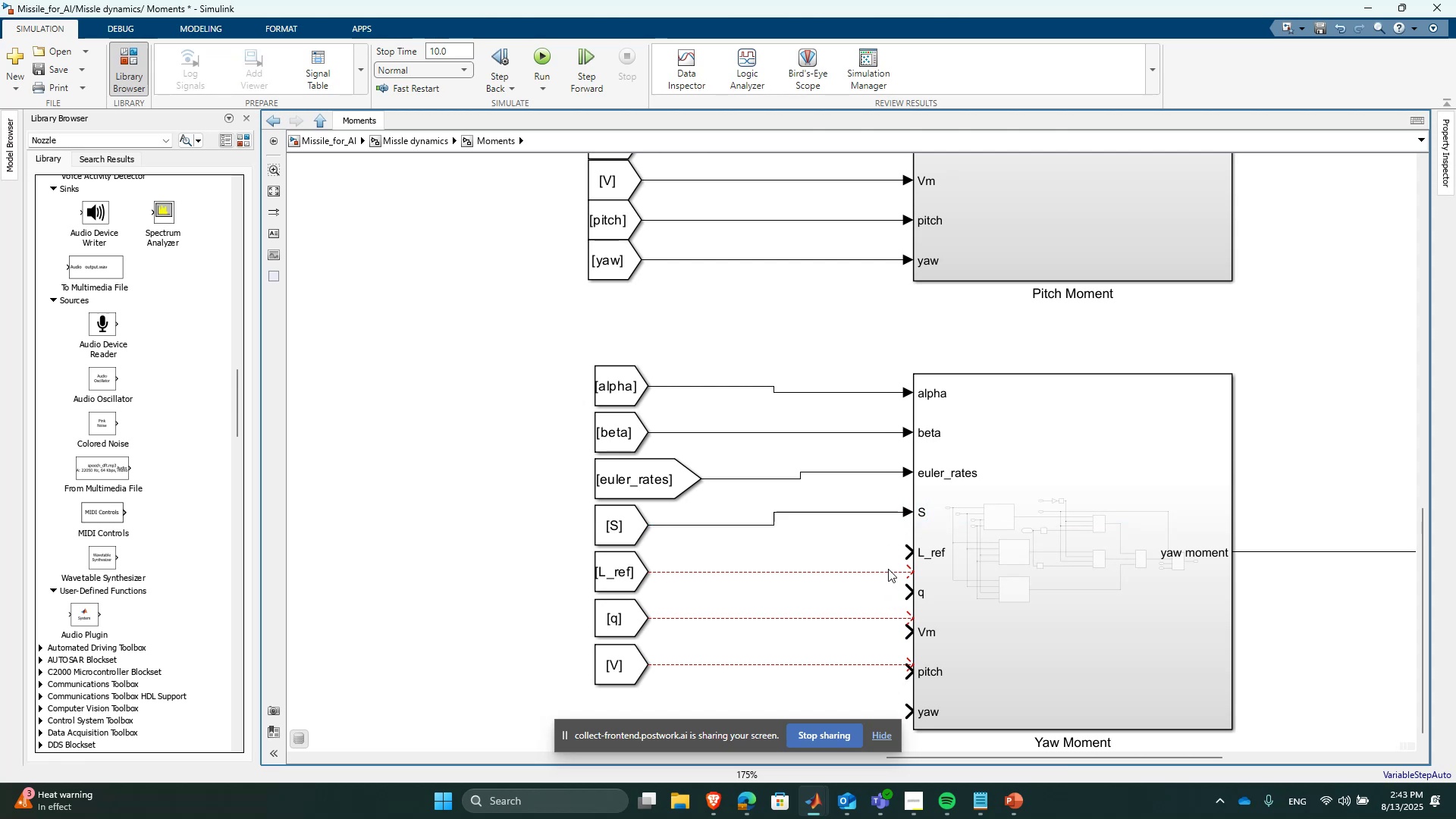 
left_click([890, 570])
 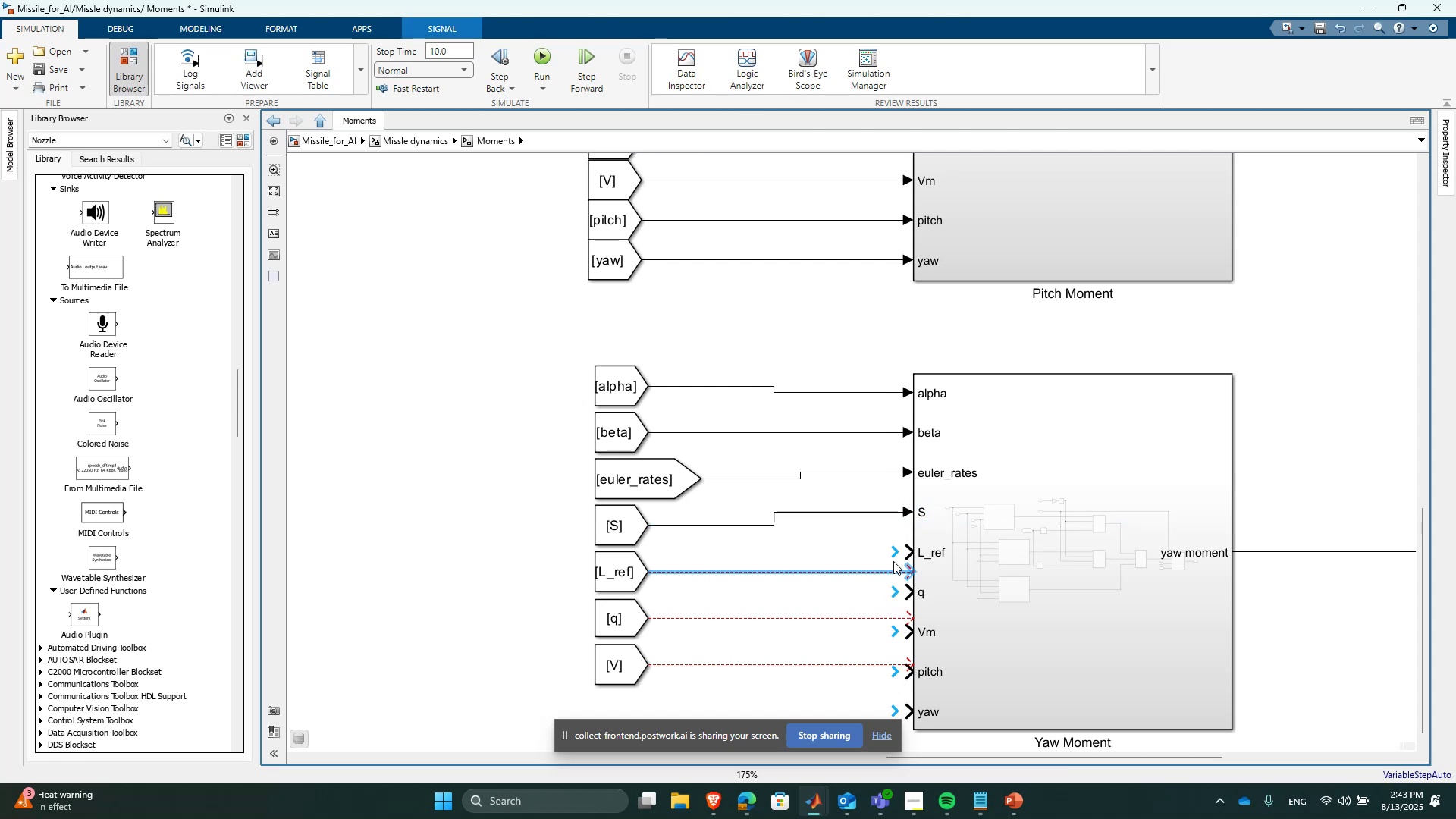 
left_click([898, 551])
 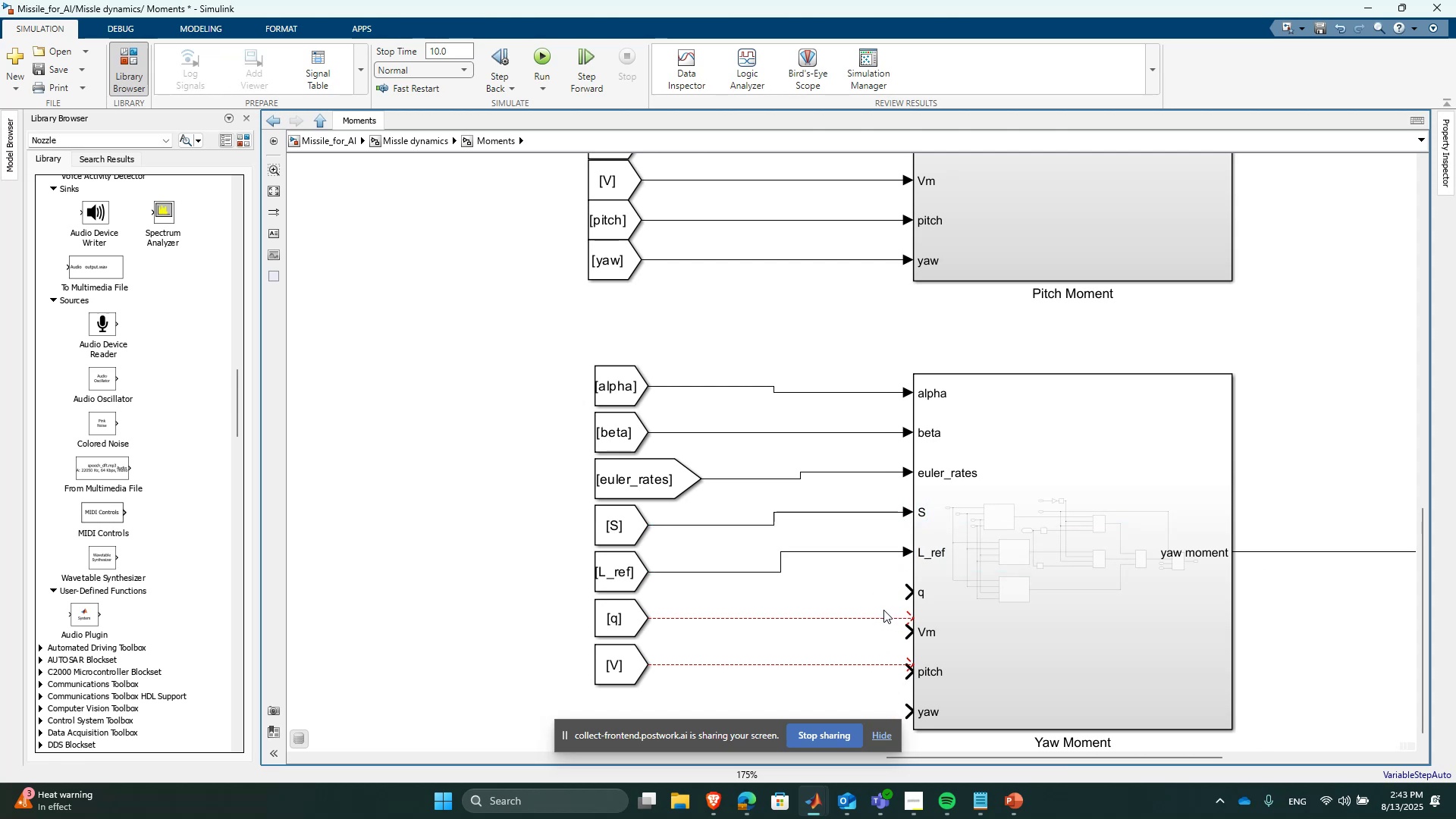 
left_click([890, 619])
 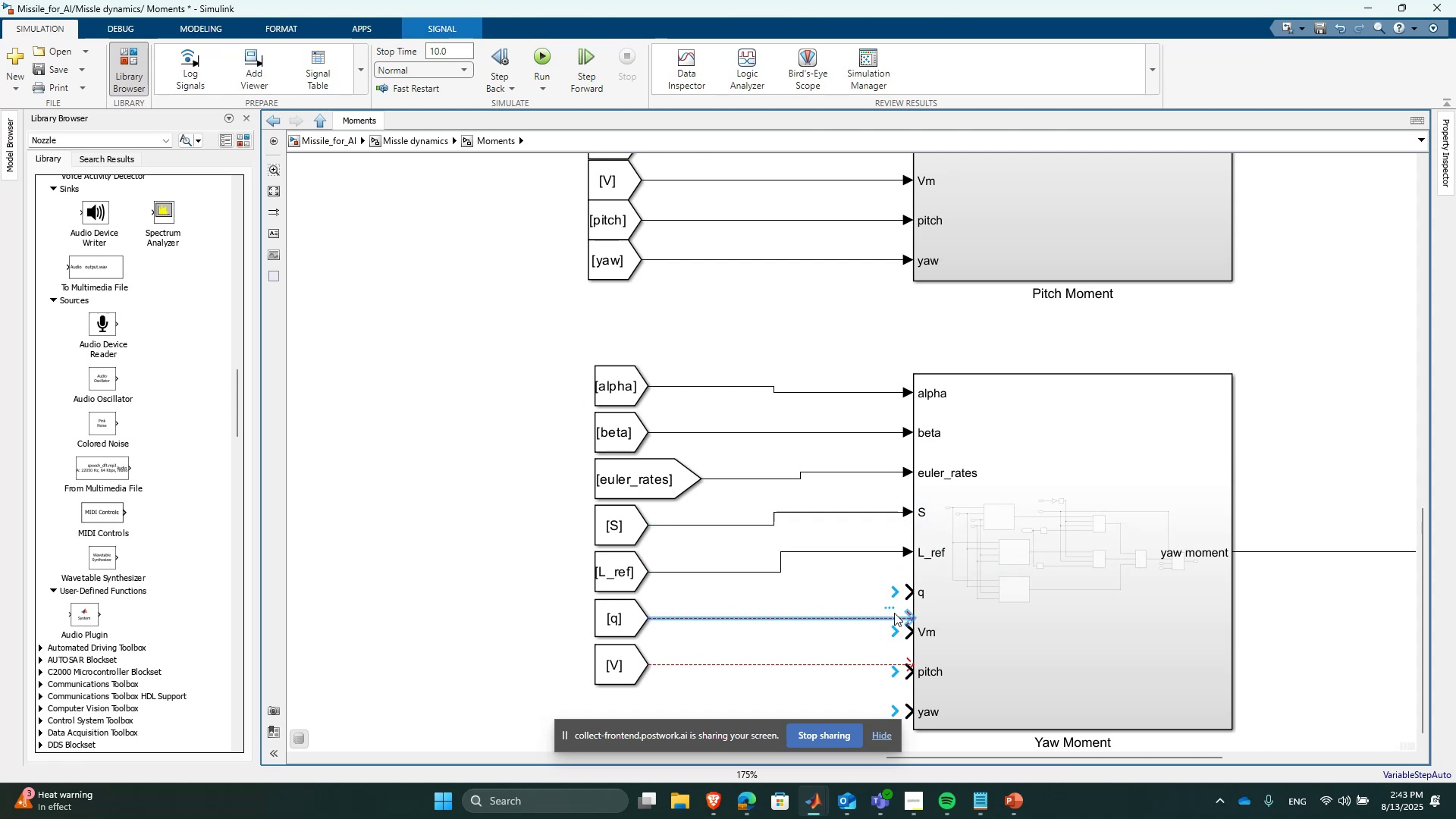 
left_click([893, 594])
 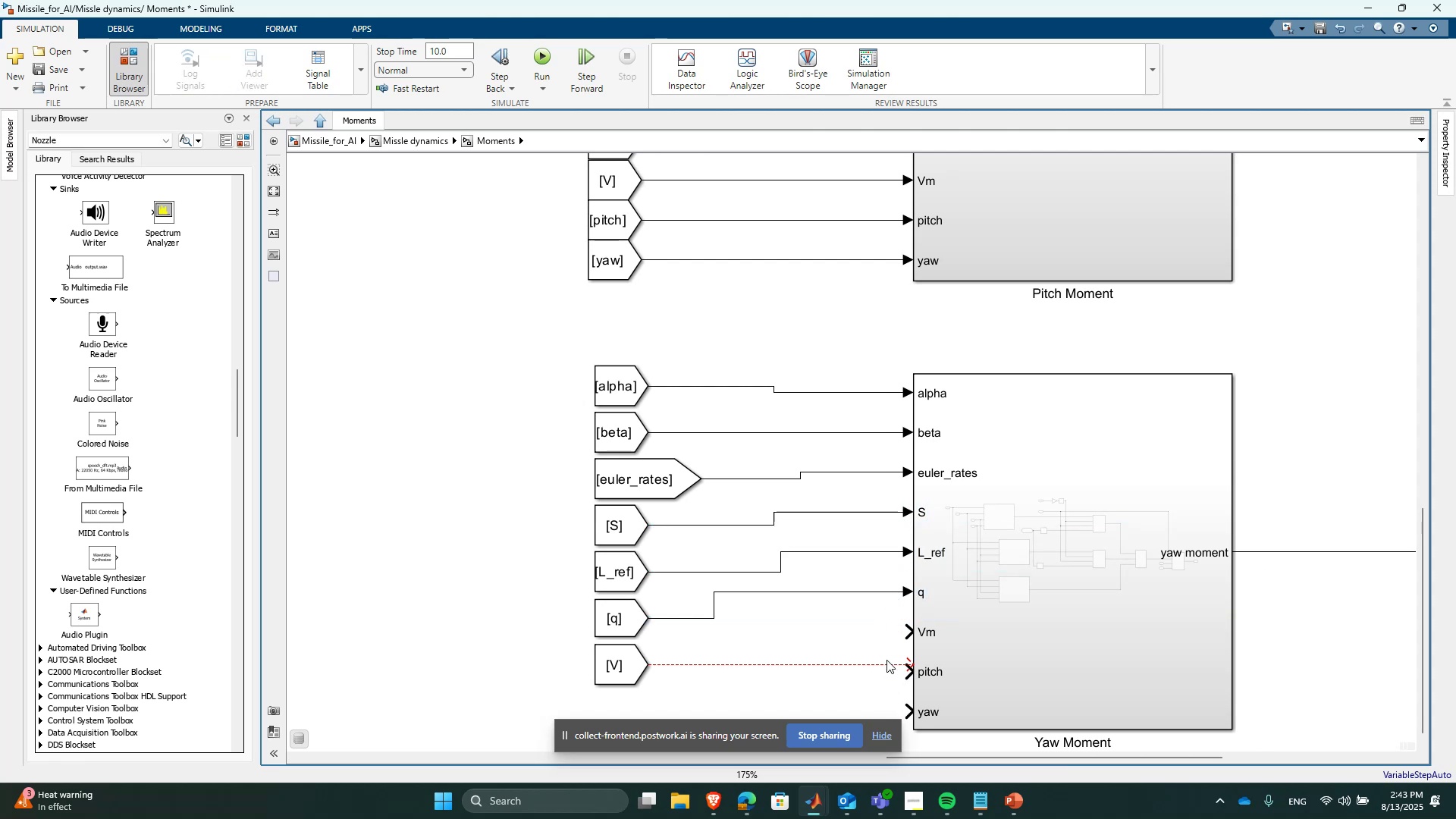 
left_click([887, 662])
 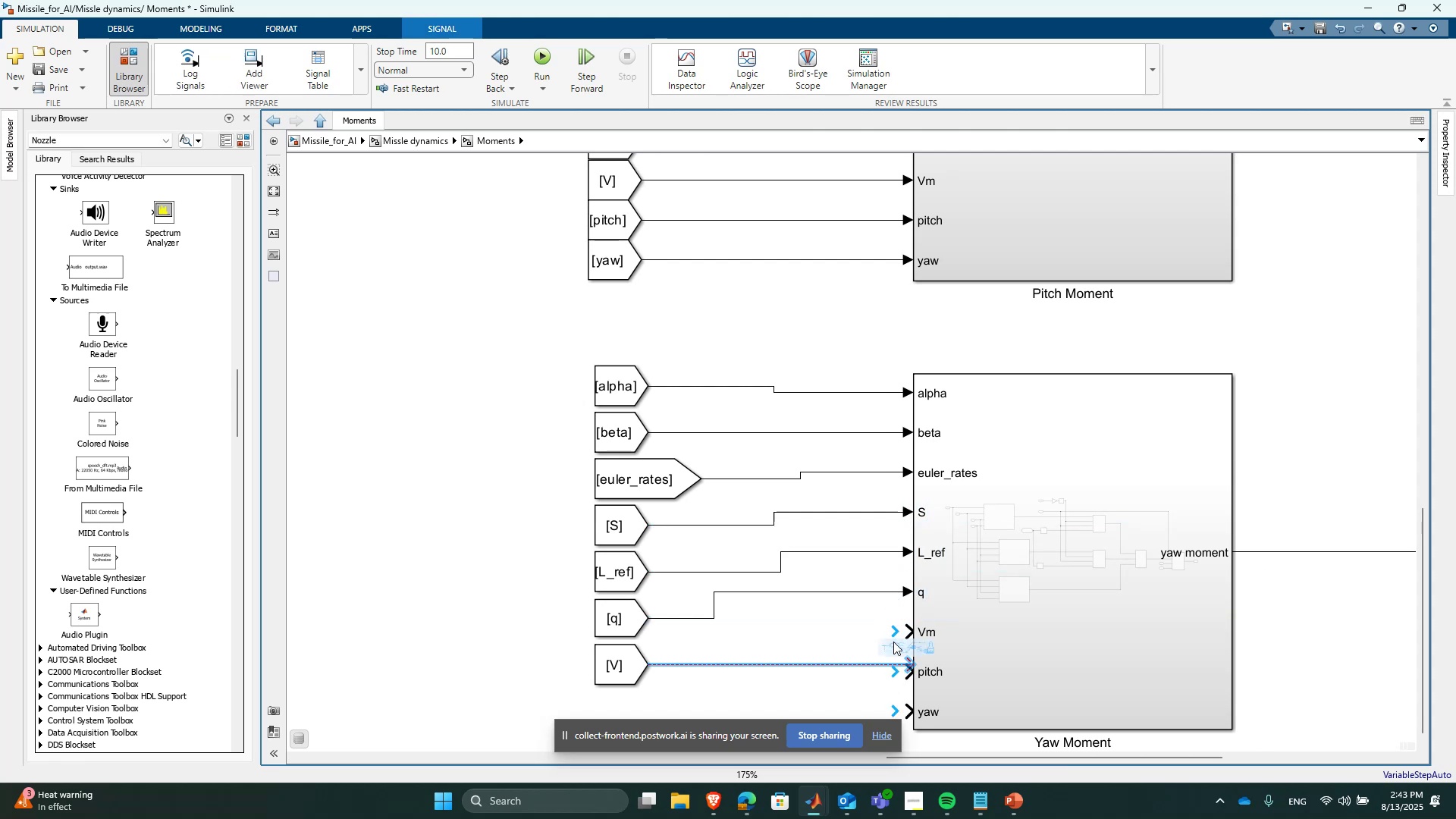 
left_click([896, 620])
 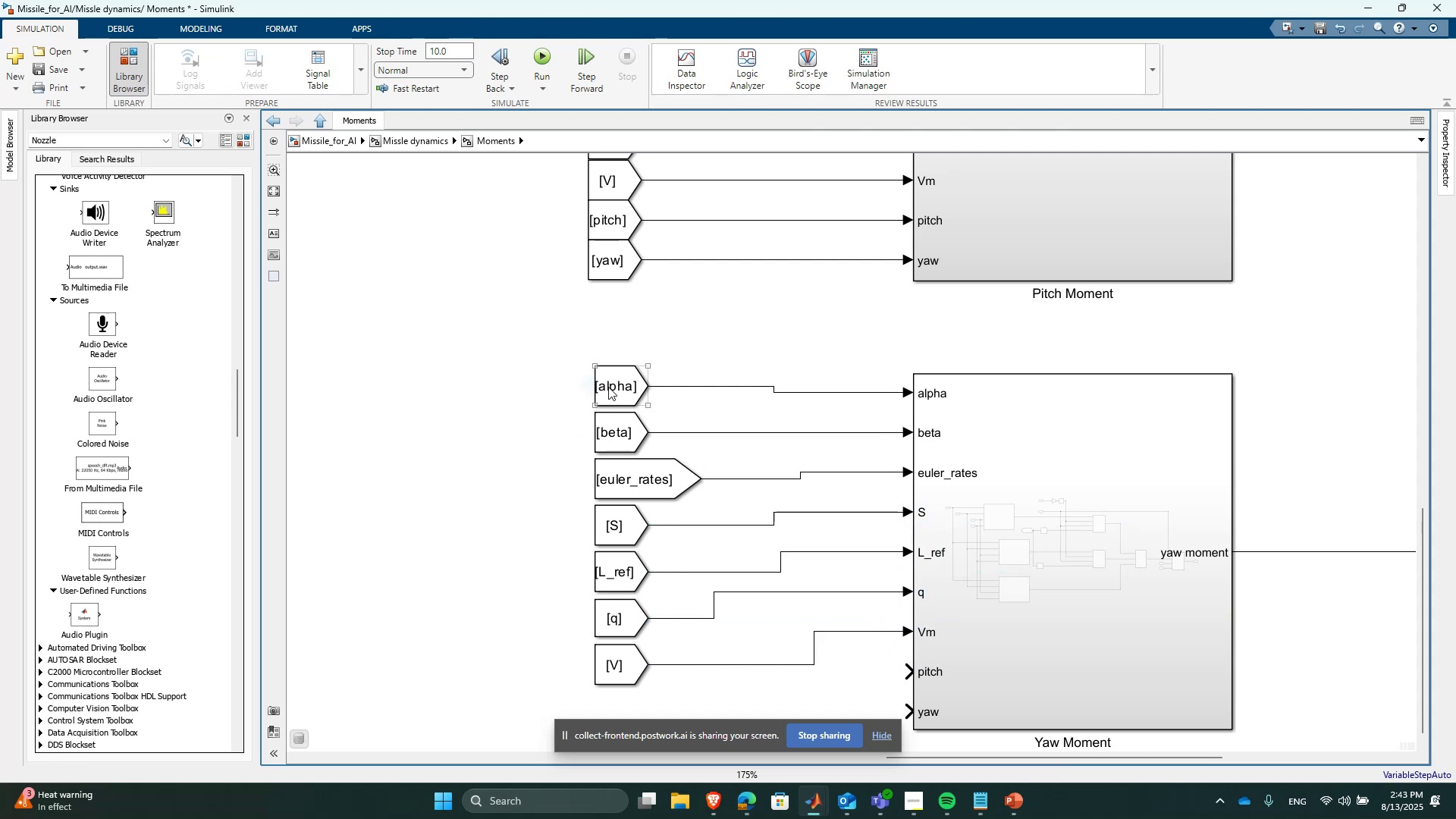 
left_click_drag(start_coordinate=[617, 376], to_coordinate=[621, 388])
 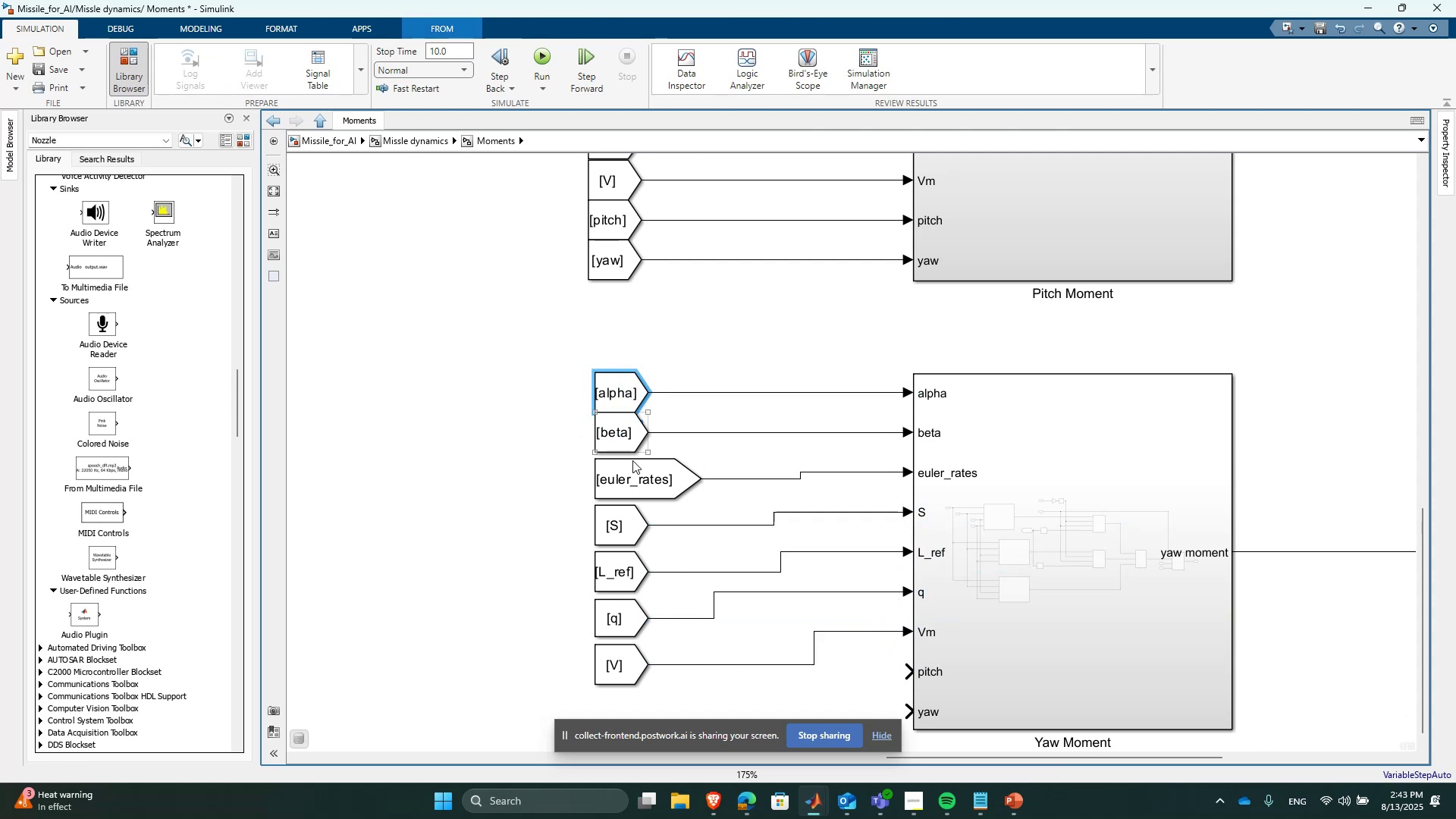 
left_click_drag(start_coordinate=[642, 475], to_coordinate=[651, 464])
 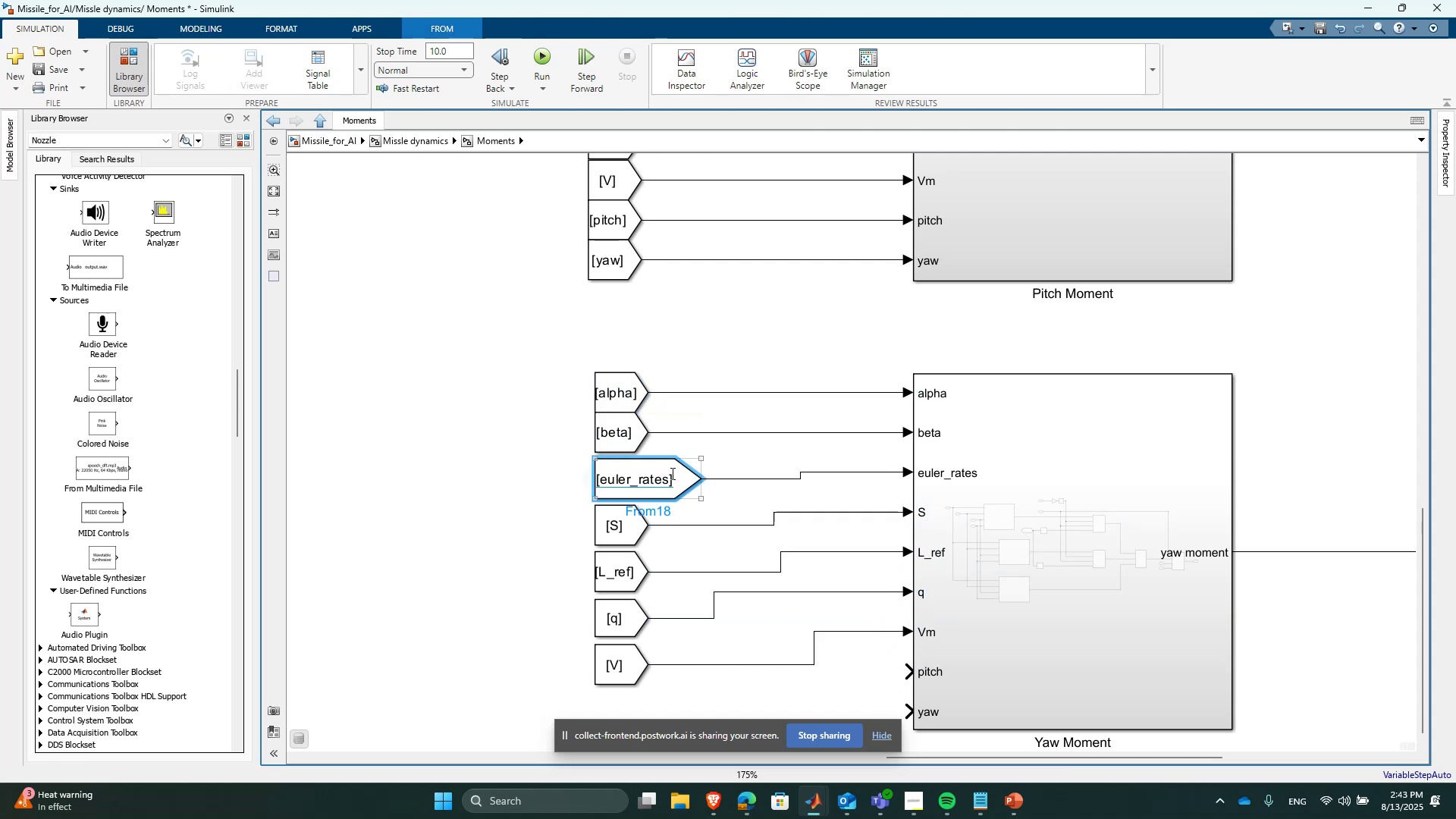 
scroll: coordinate [676, 497], scroll_direction: up, amount: 1.0
 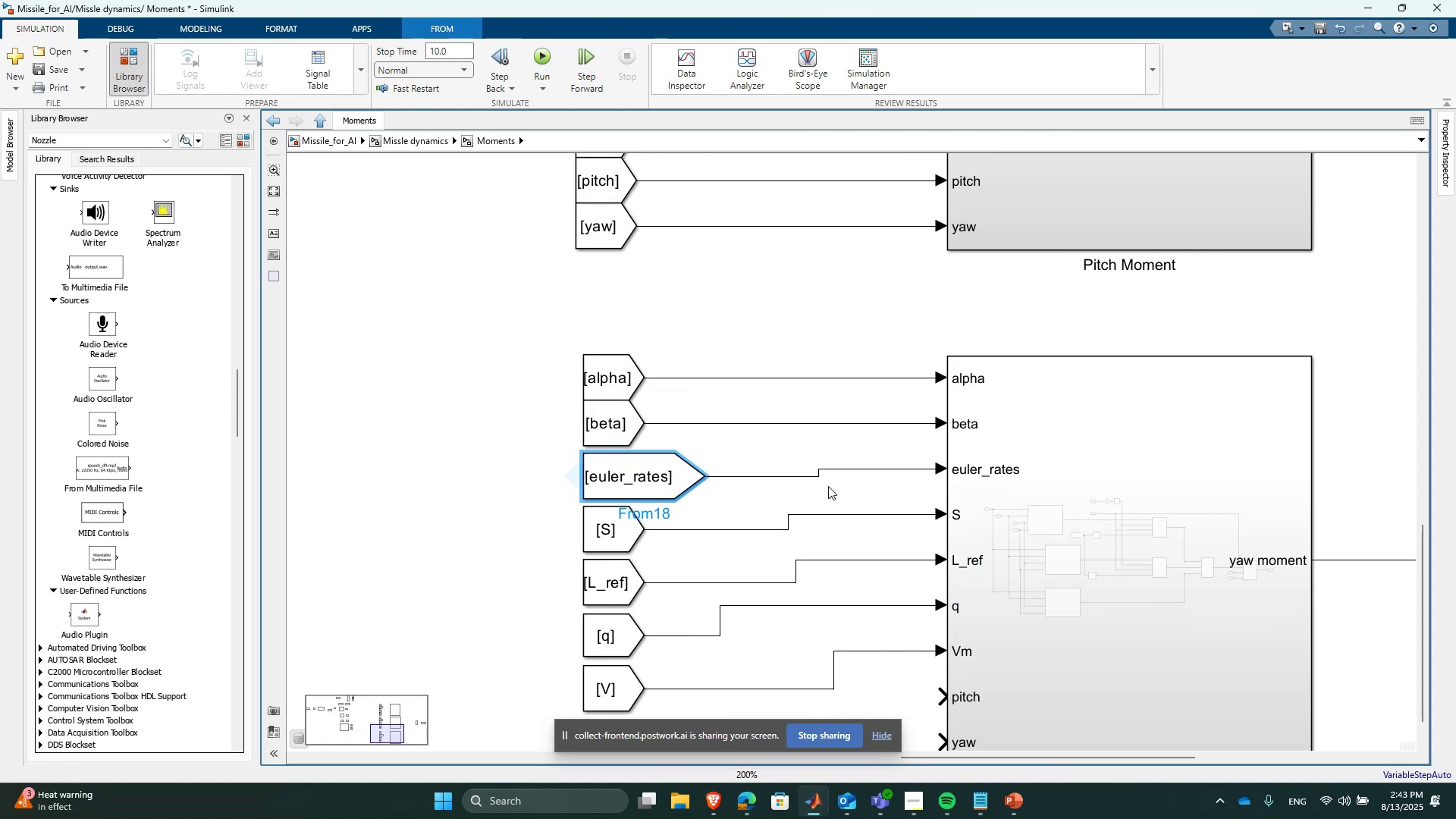 
left_click([822, 450])
 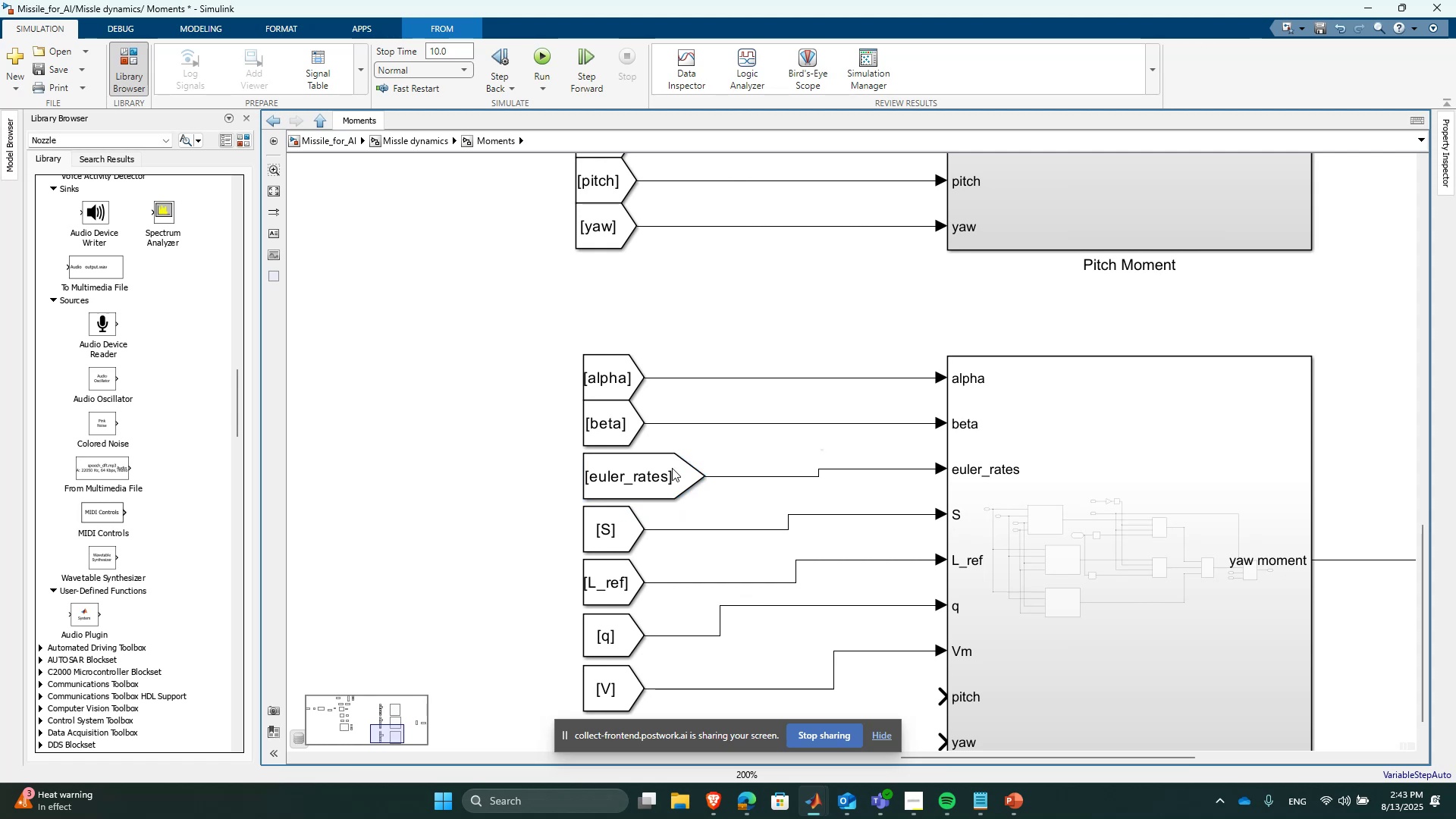 
left_click_drag(start_coordinate=[672, 468], to_coordinate=[609, 458])
 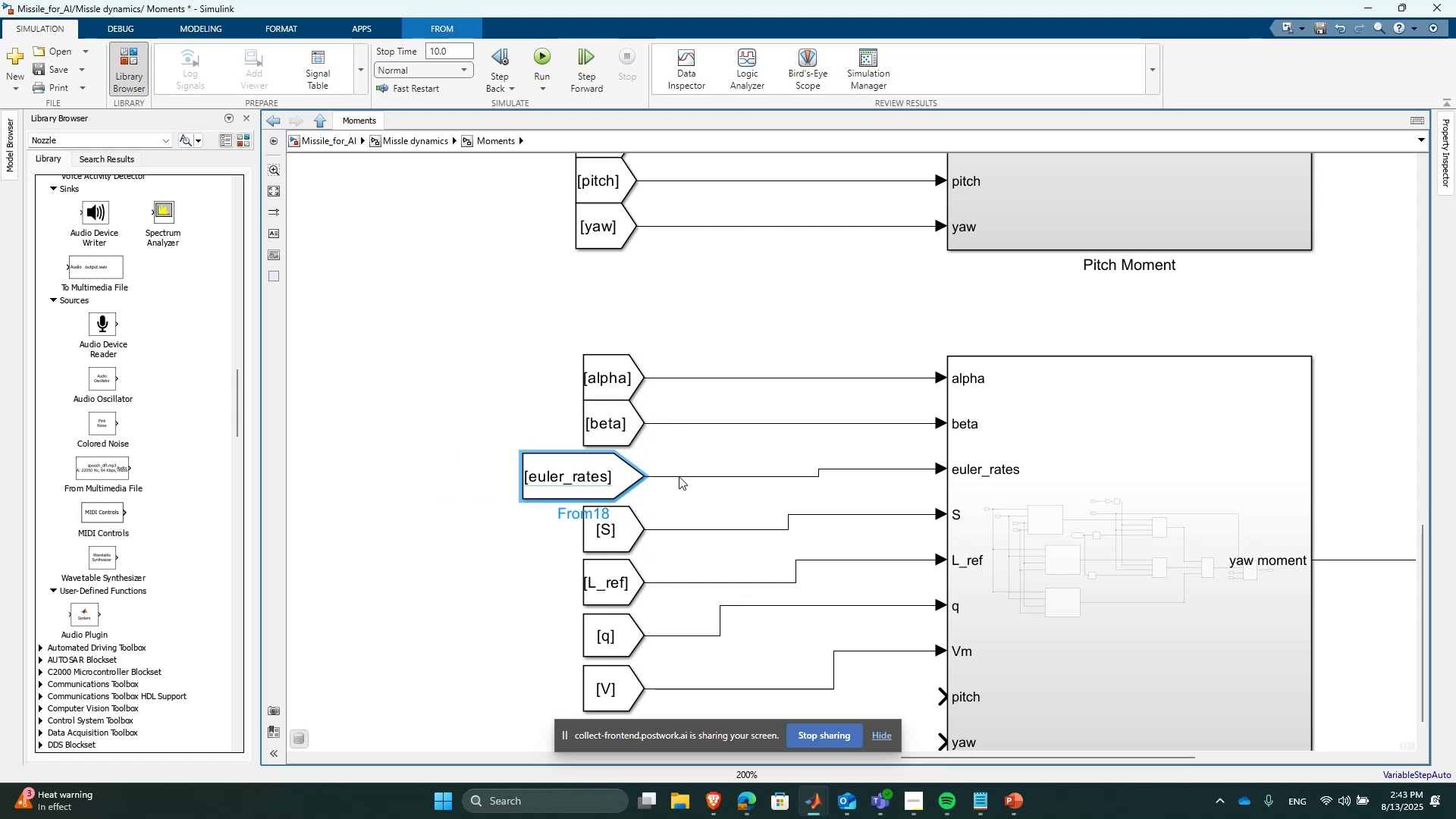 
left_click([741, 435])
 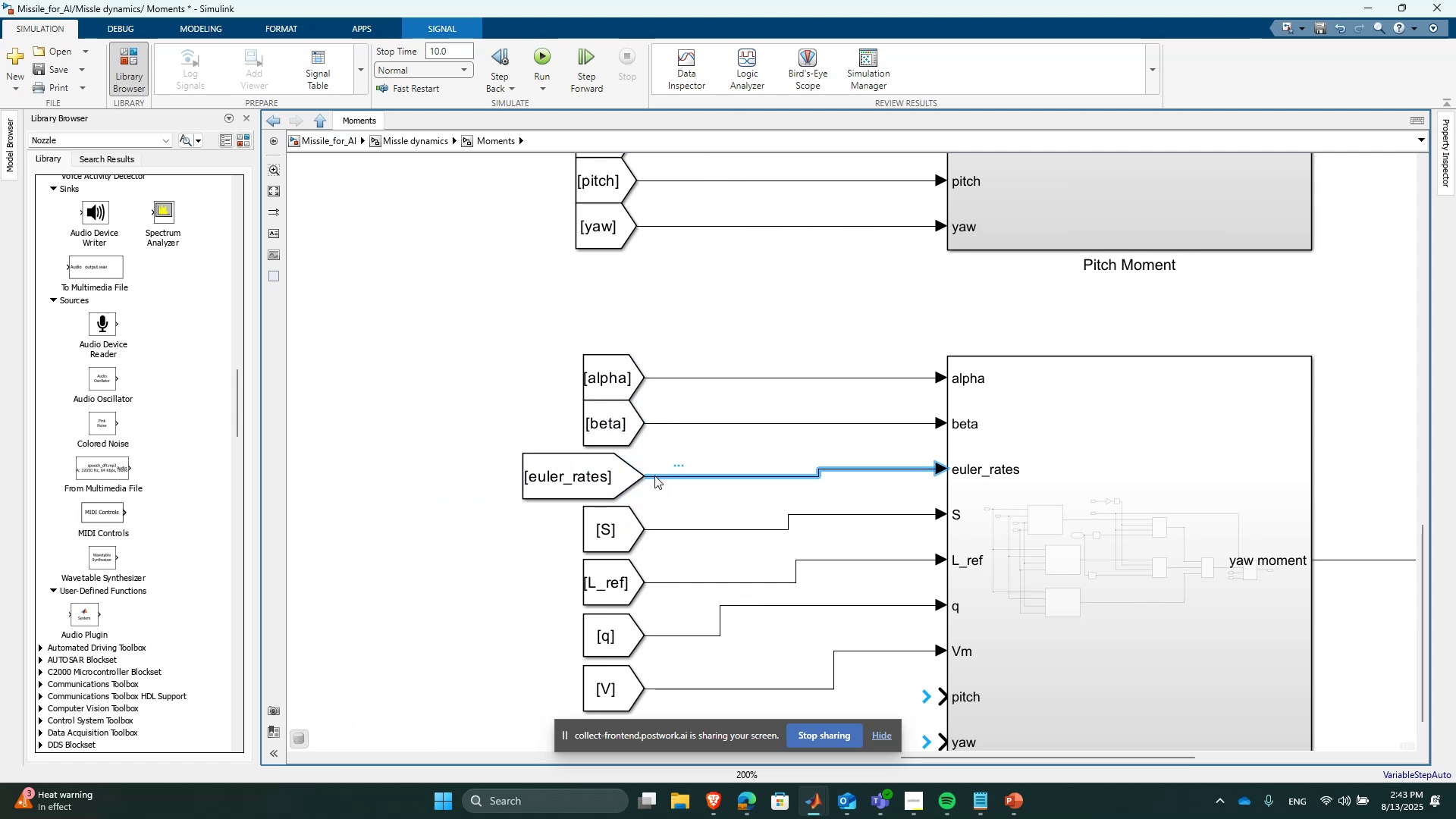 
key(ArrowUp)
 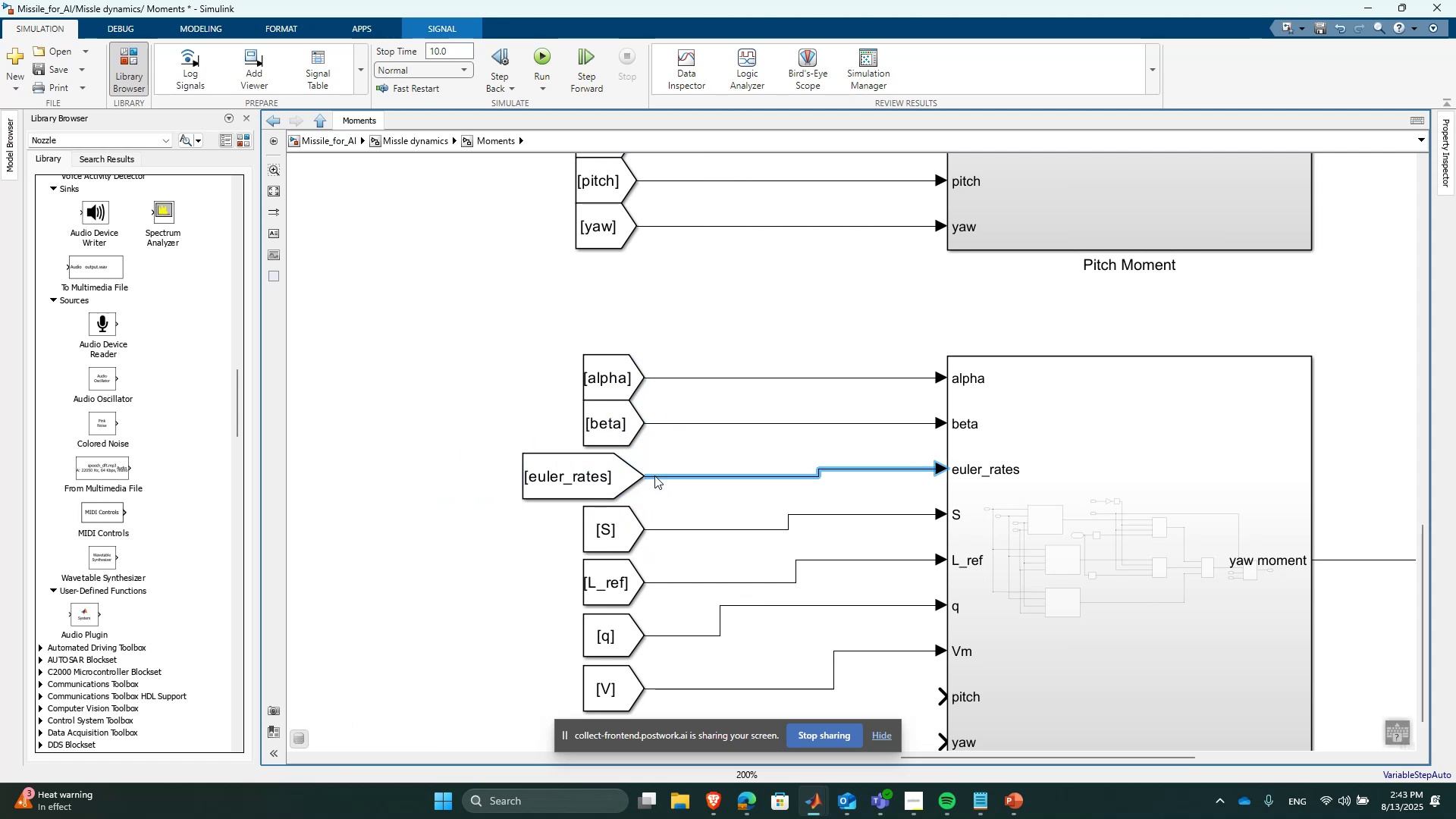 
key(ArrowUp)
 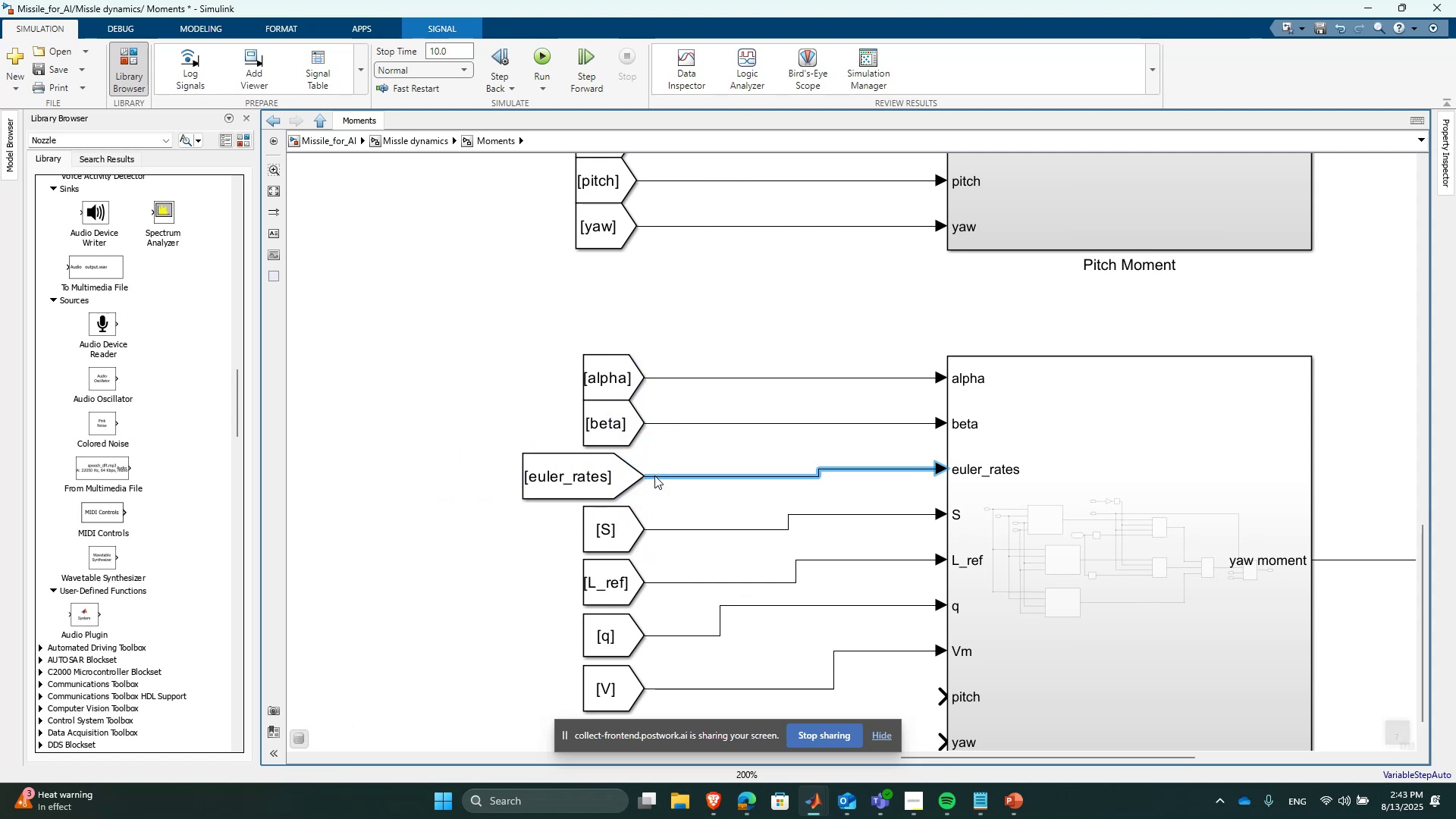 
key(ArrowUp)
 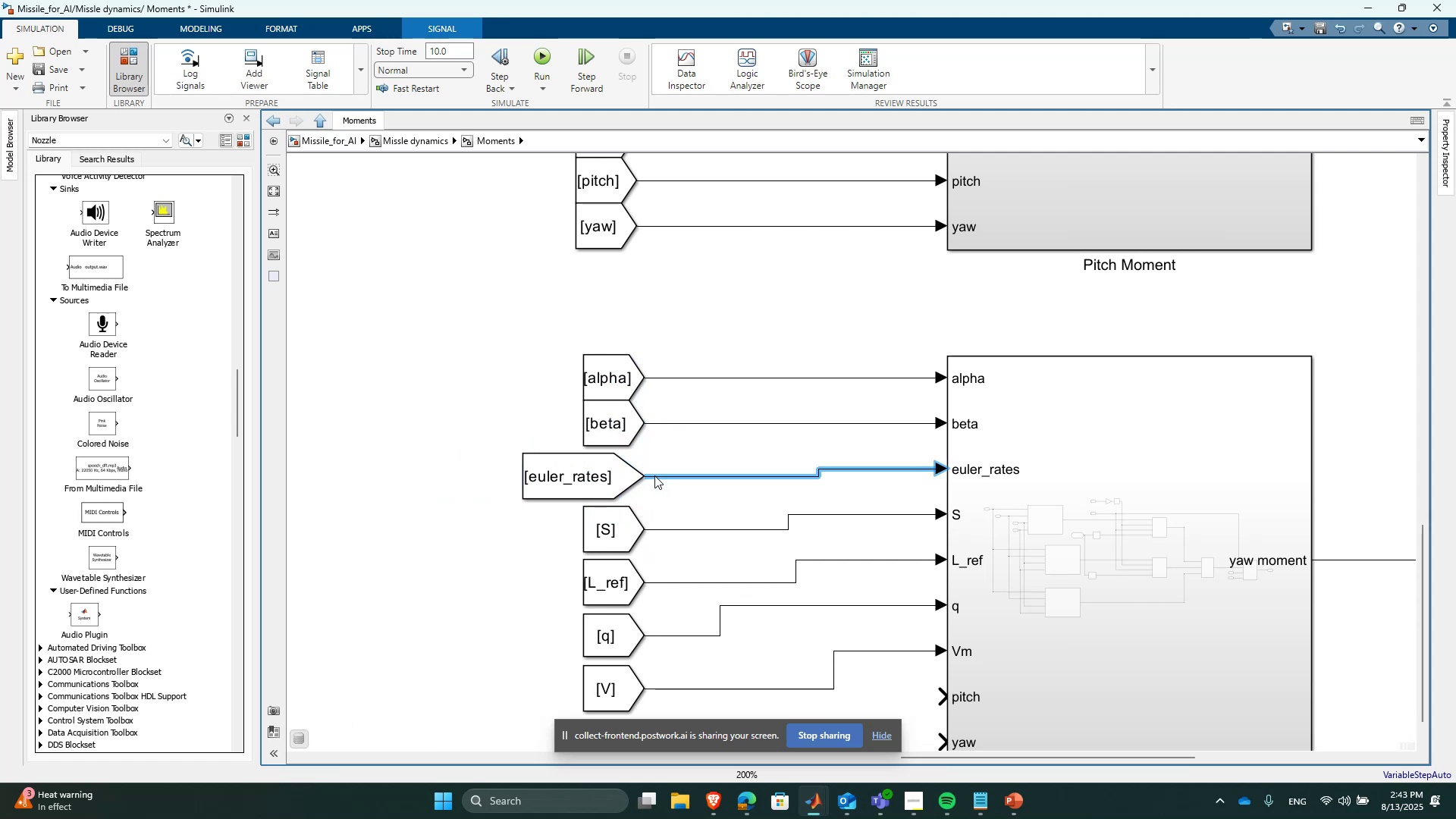 
key(ArrowDown)
 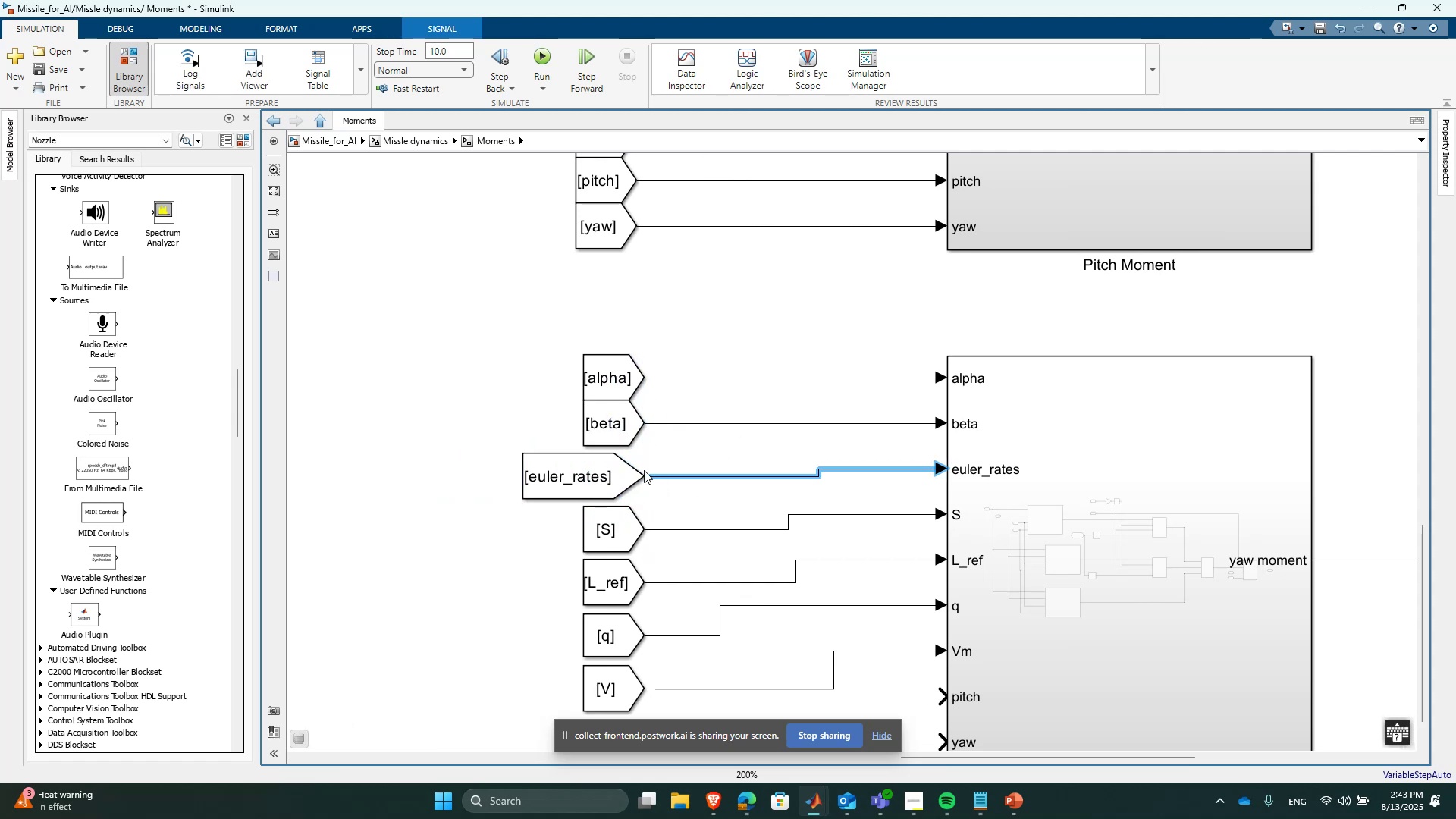 
left_click_drag(start_coordinate=[605, 465], to_coordinate=[833, 454])
 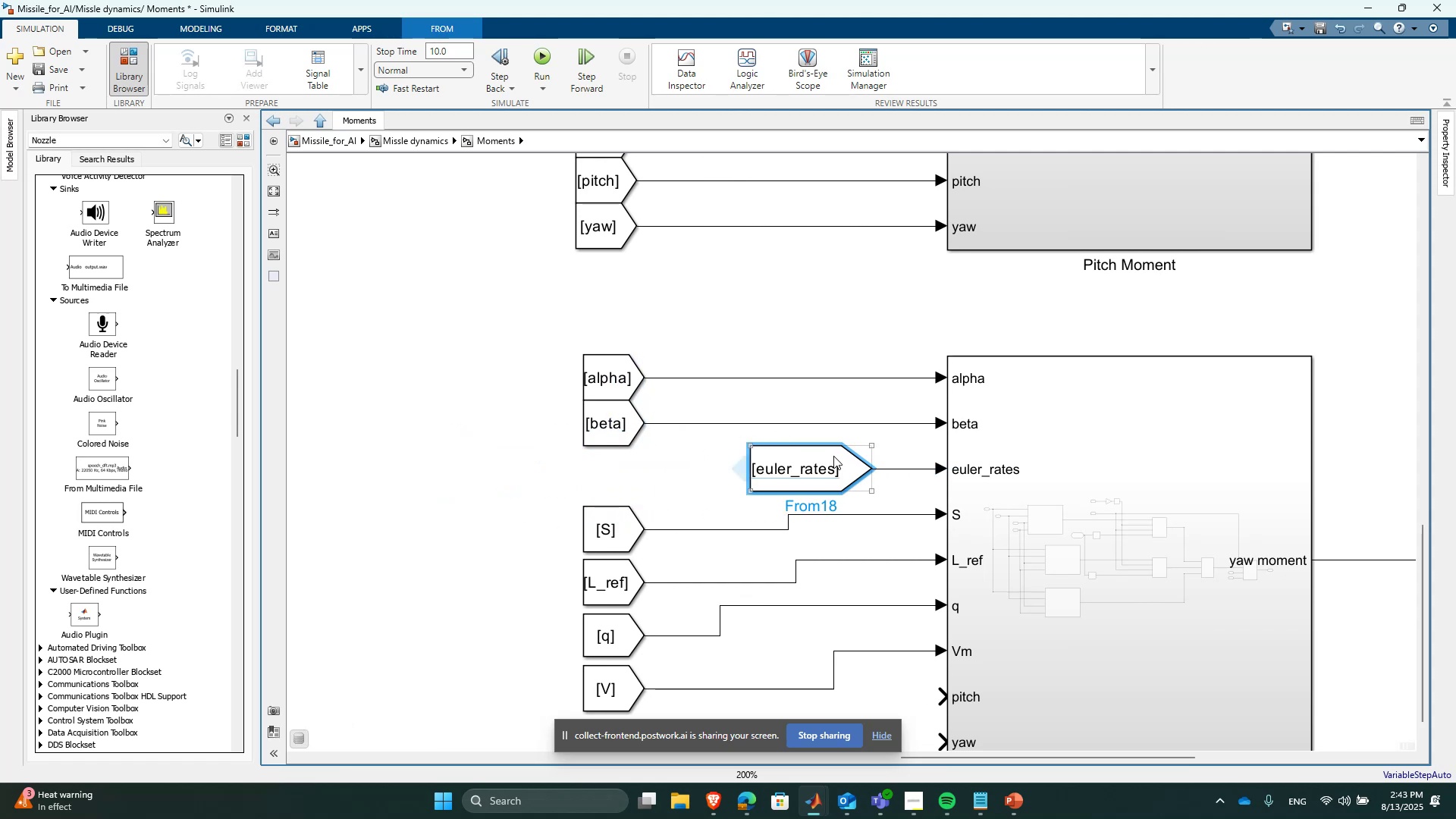 
hold_key(key=ArrowLeft, duration=1.12)
 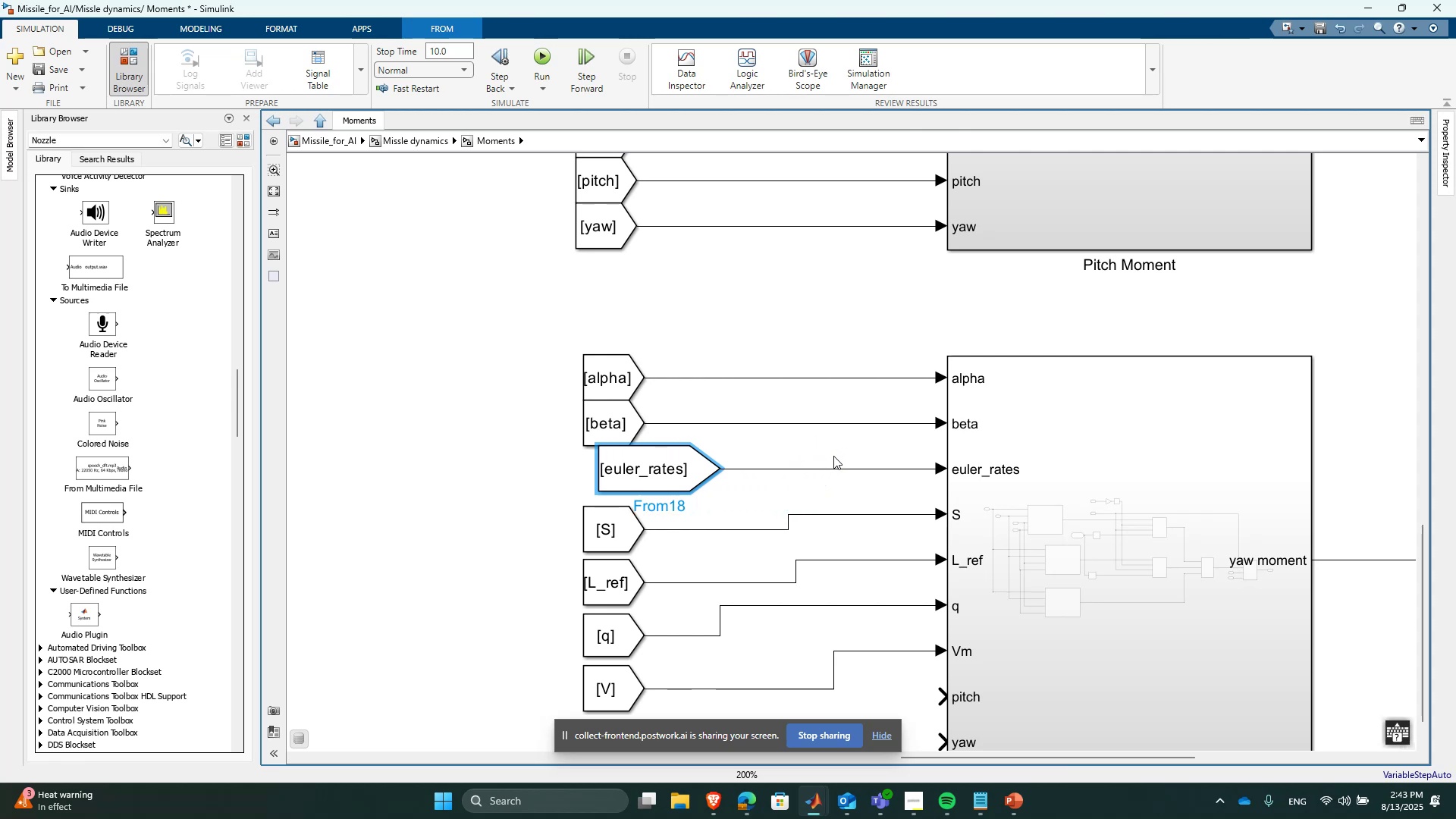 
key(ArrowLeft)
 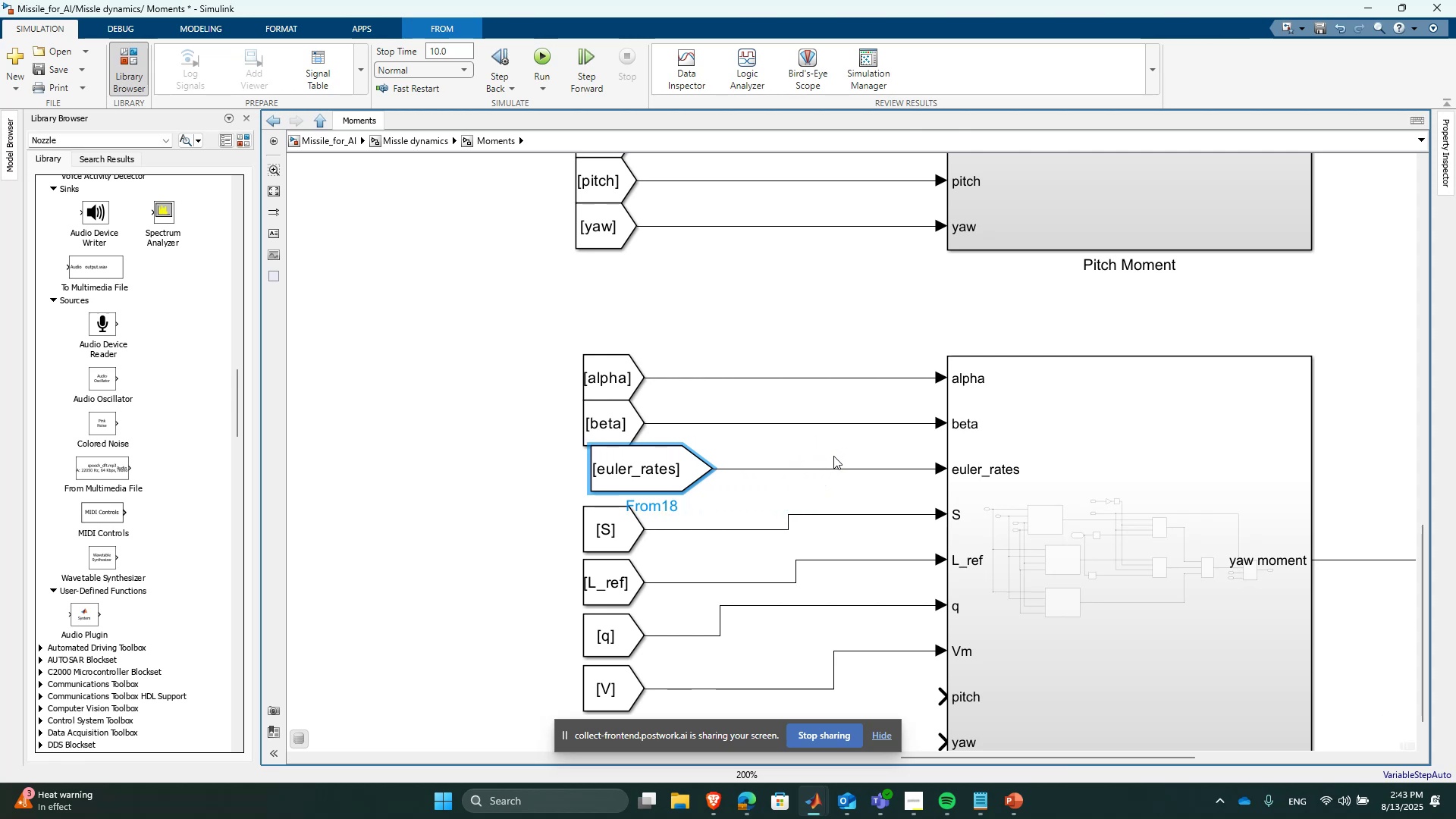 
key(ArrowLeft)
 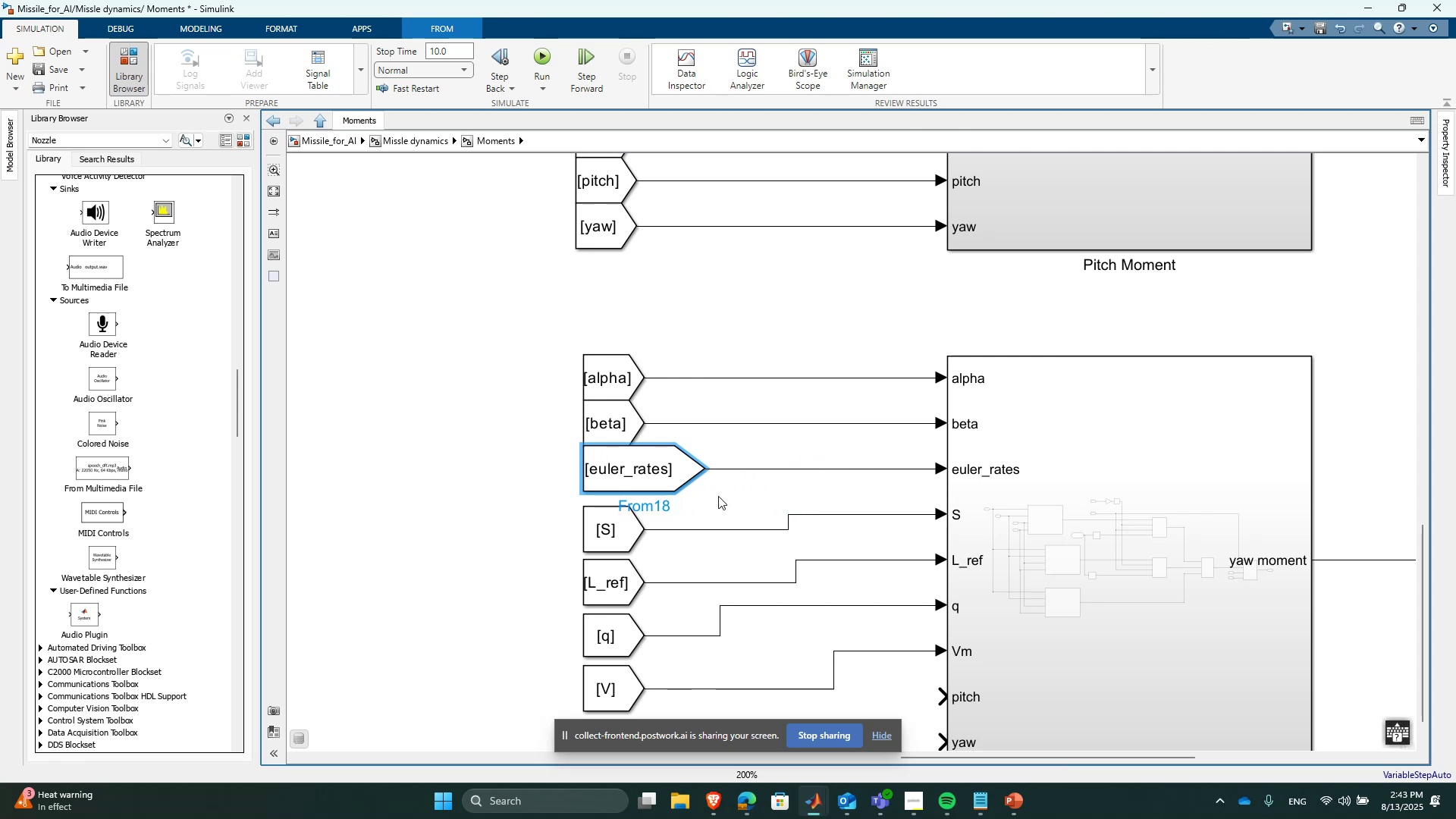 
left_click([626, 526])
 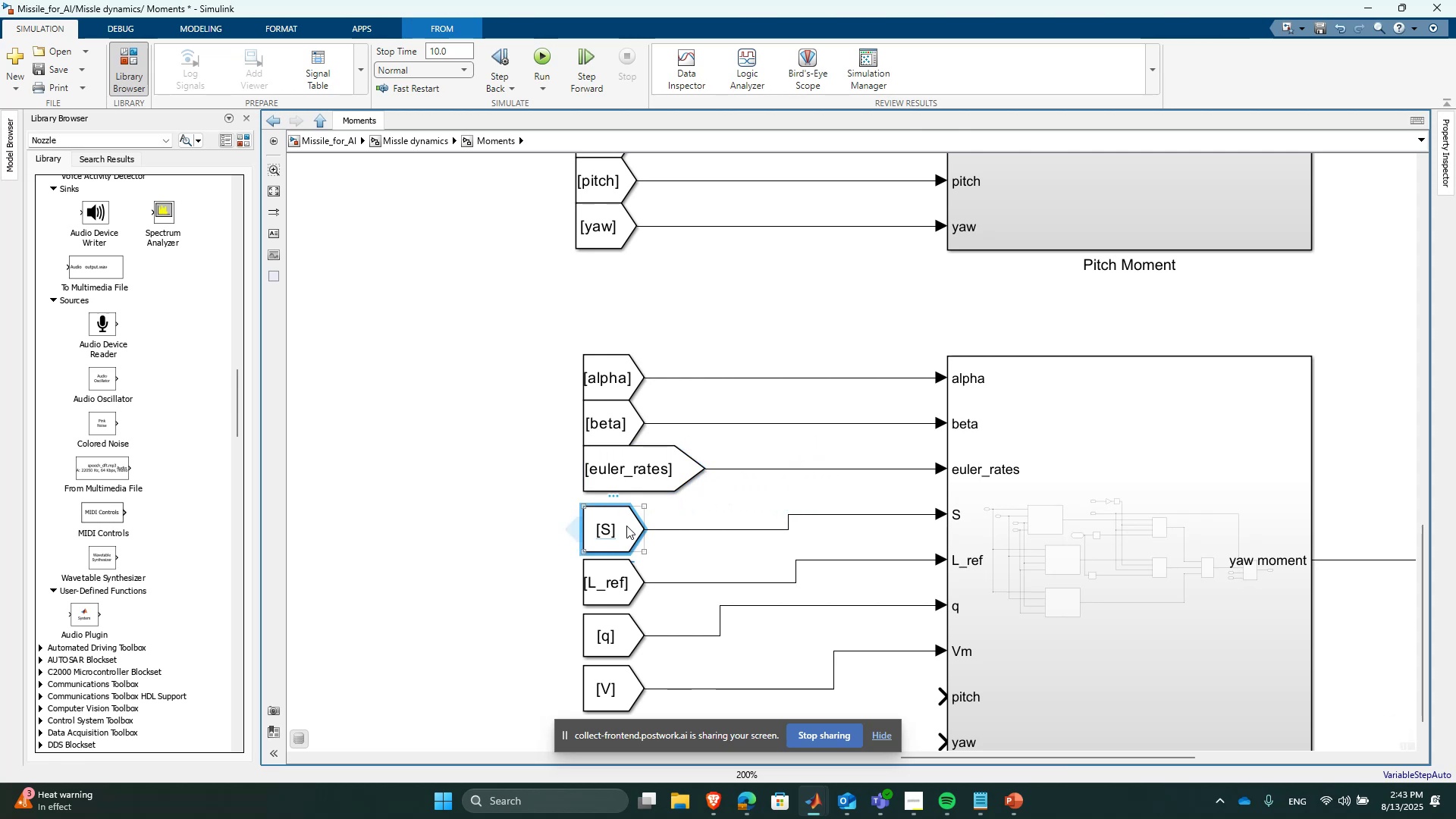 
key(ArrowUp)
 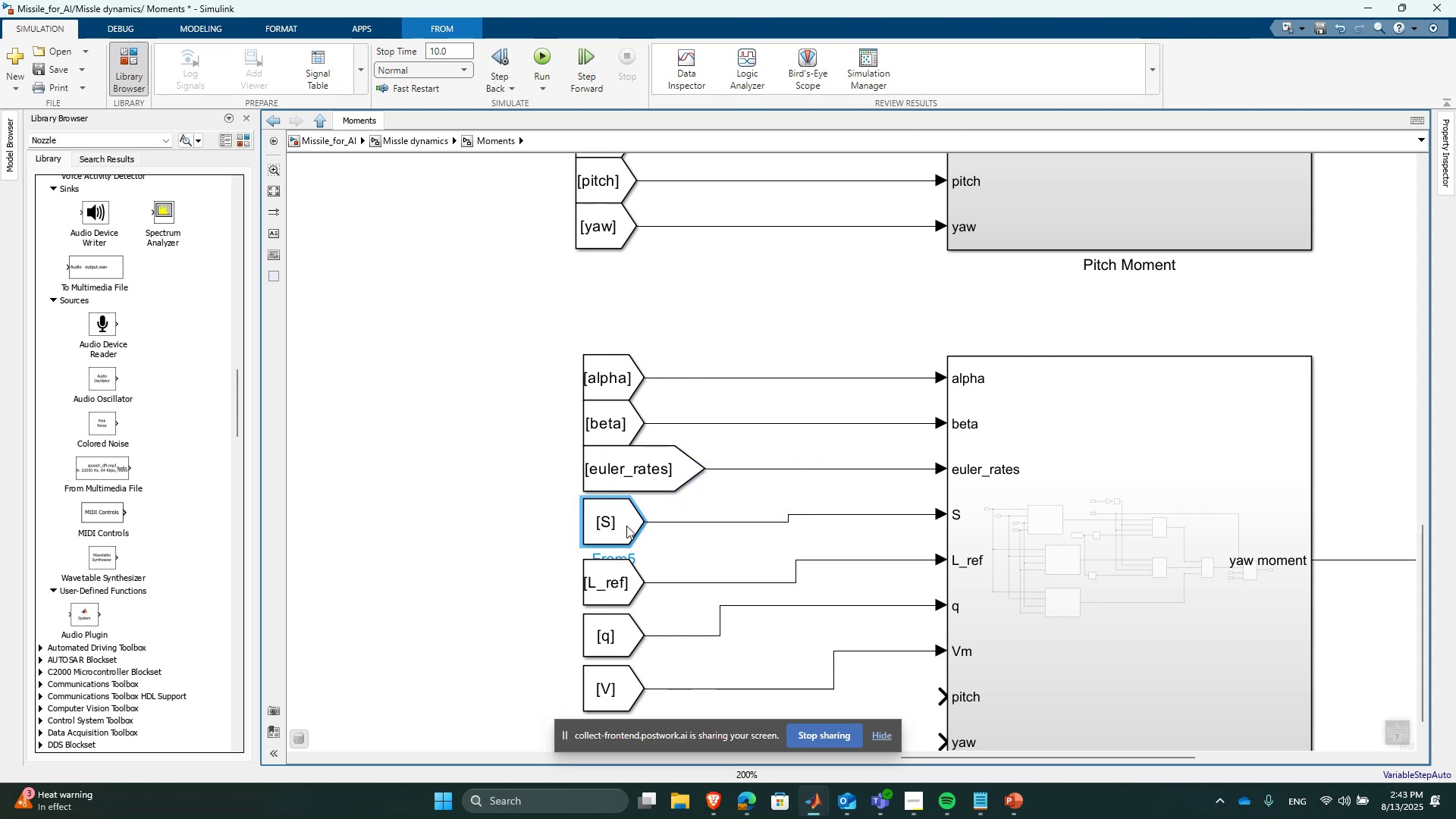 
key(ArrowUp)
 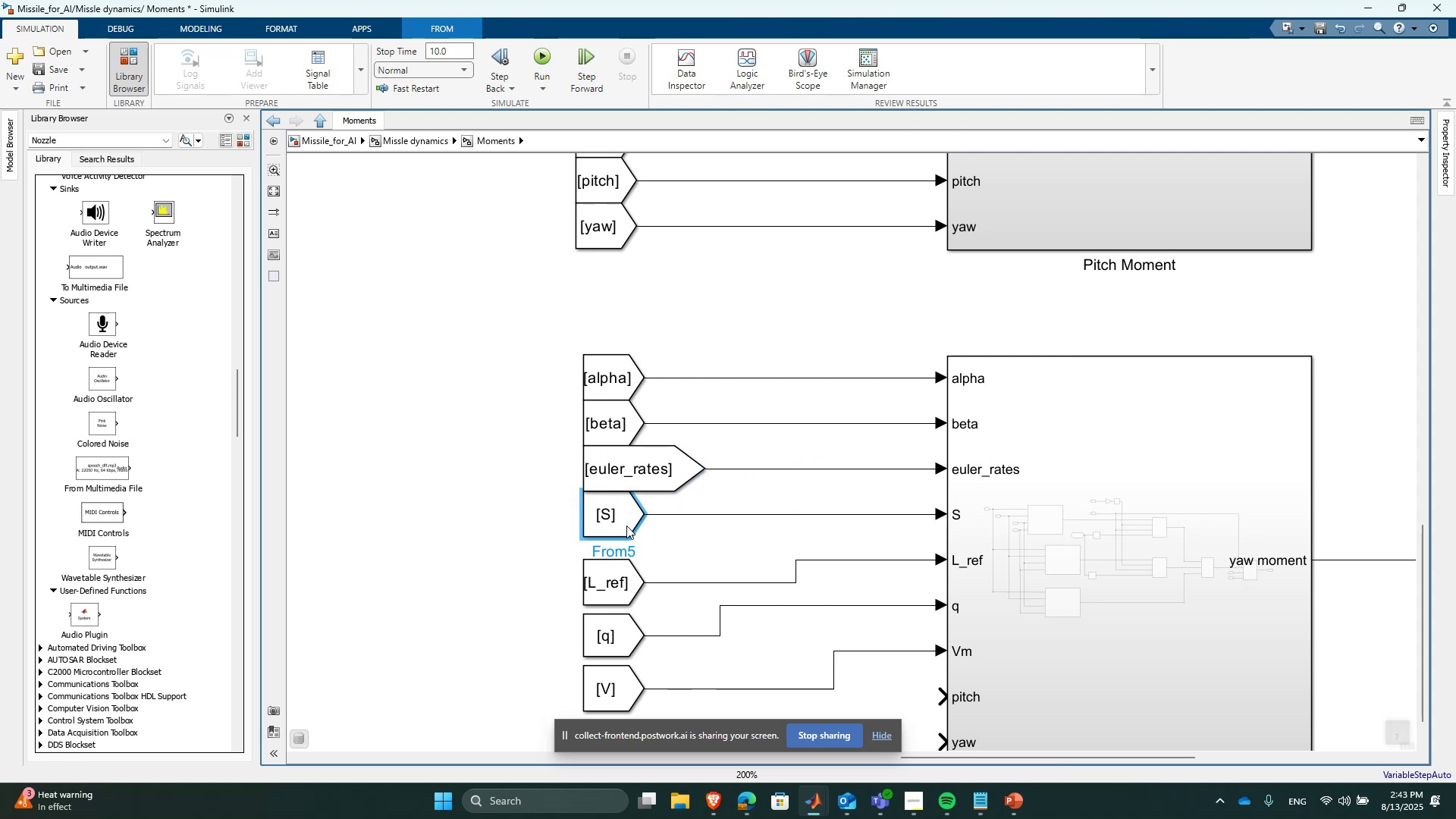 
key(ArrowUp)
 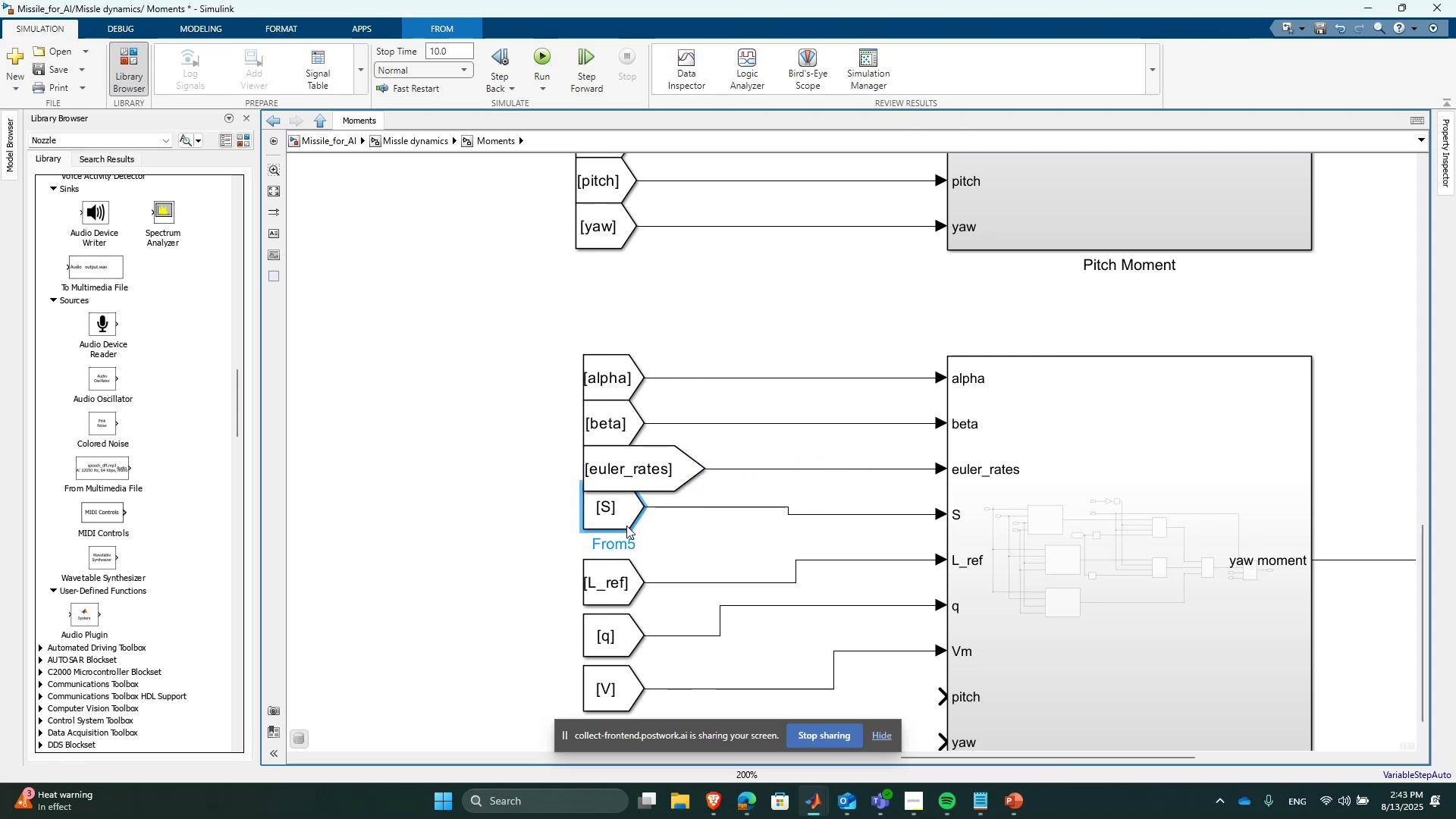 
key(ArrowDown)
 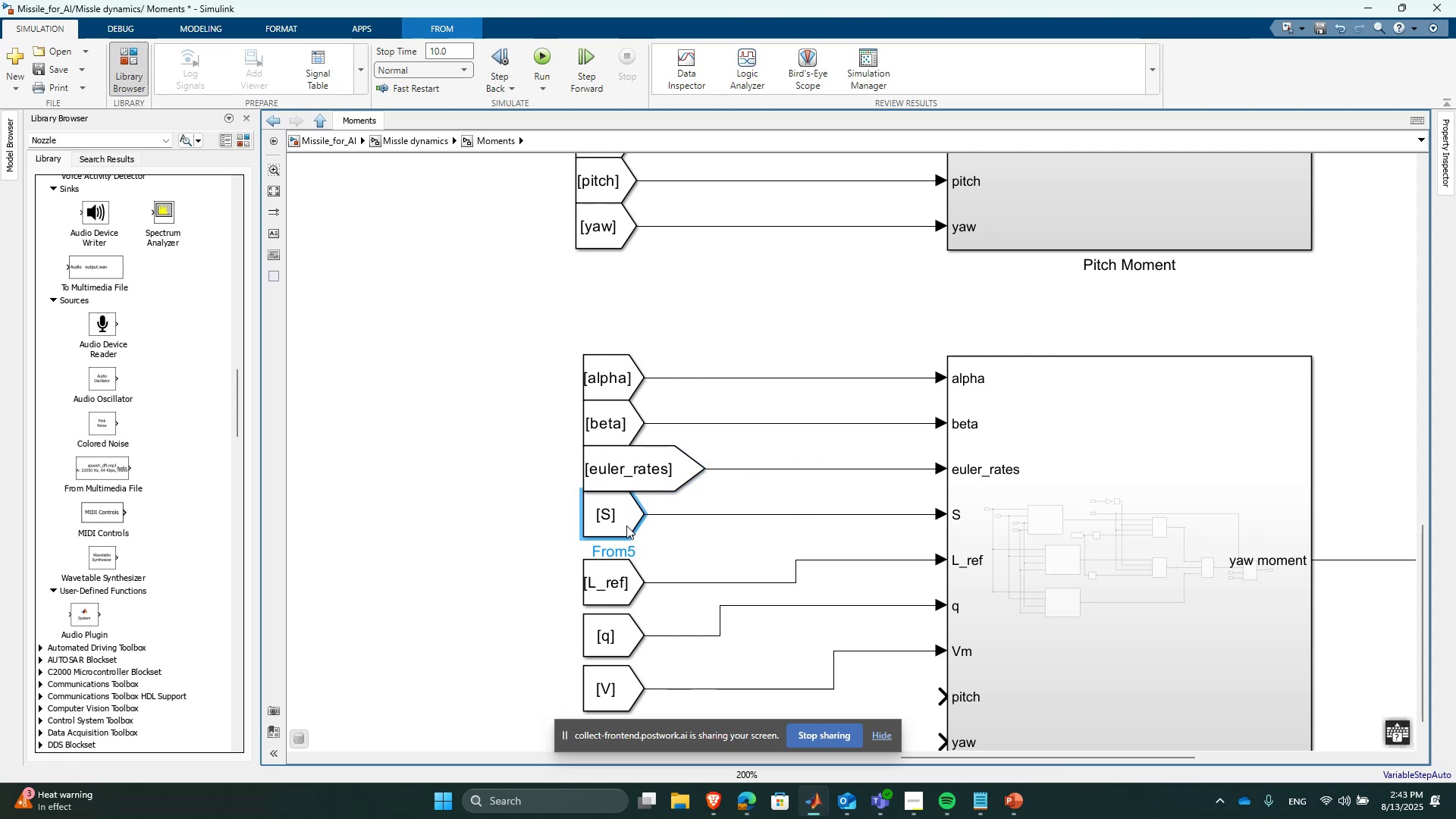 
left_click([610, 585])
 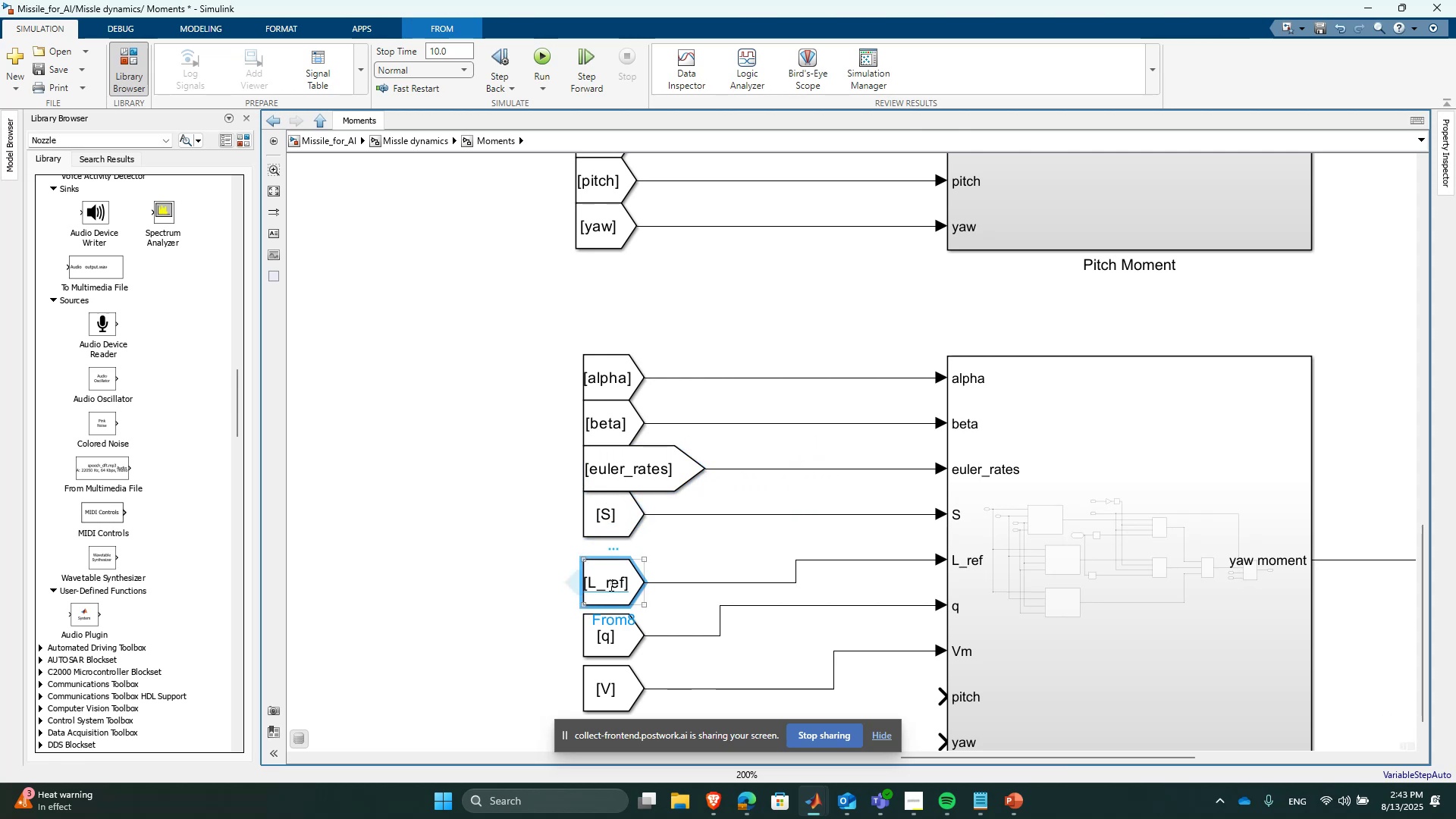 
key(ArrowUp)
 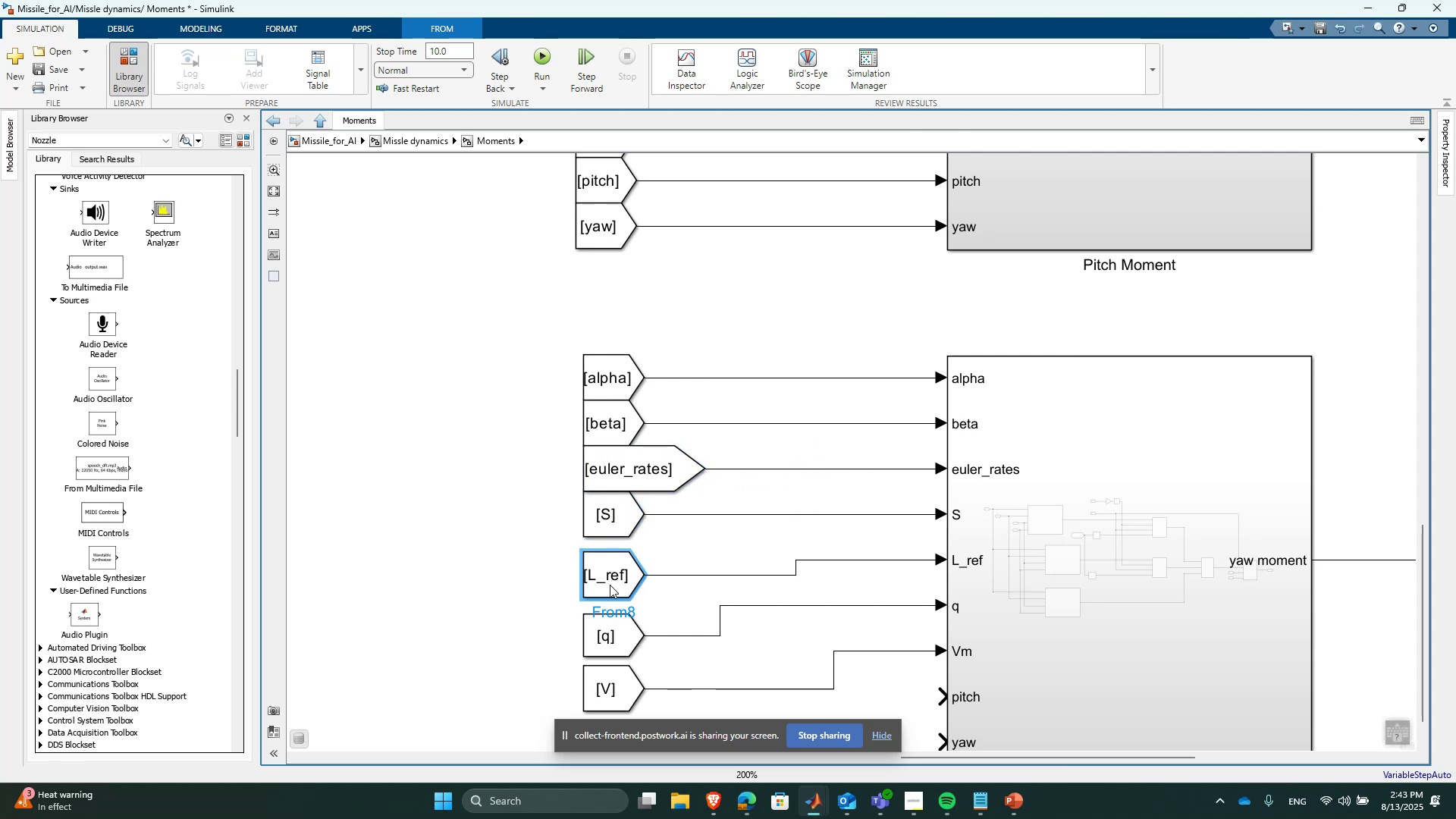 
key(ArrowUp)
 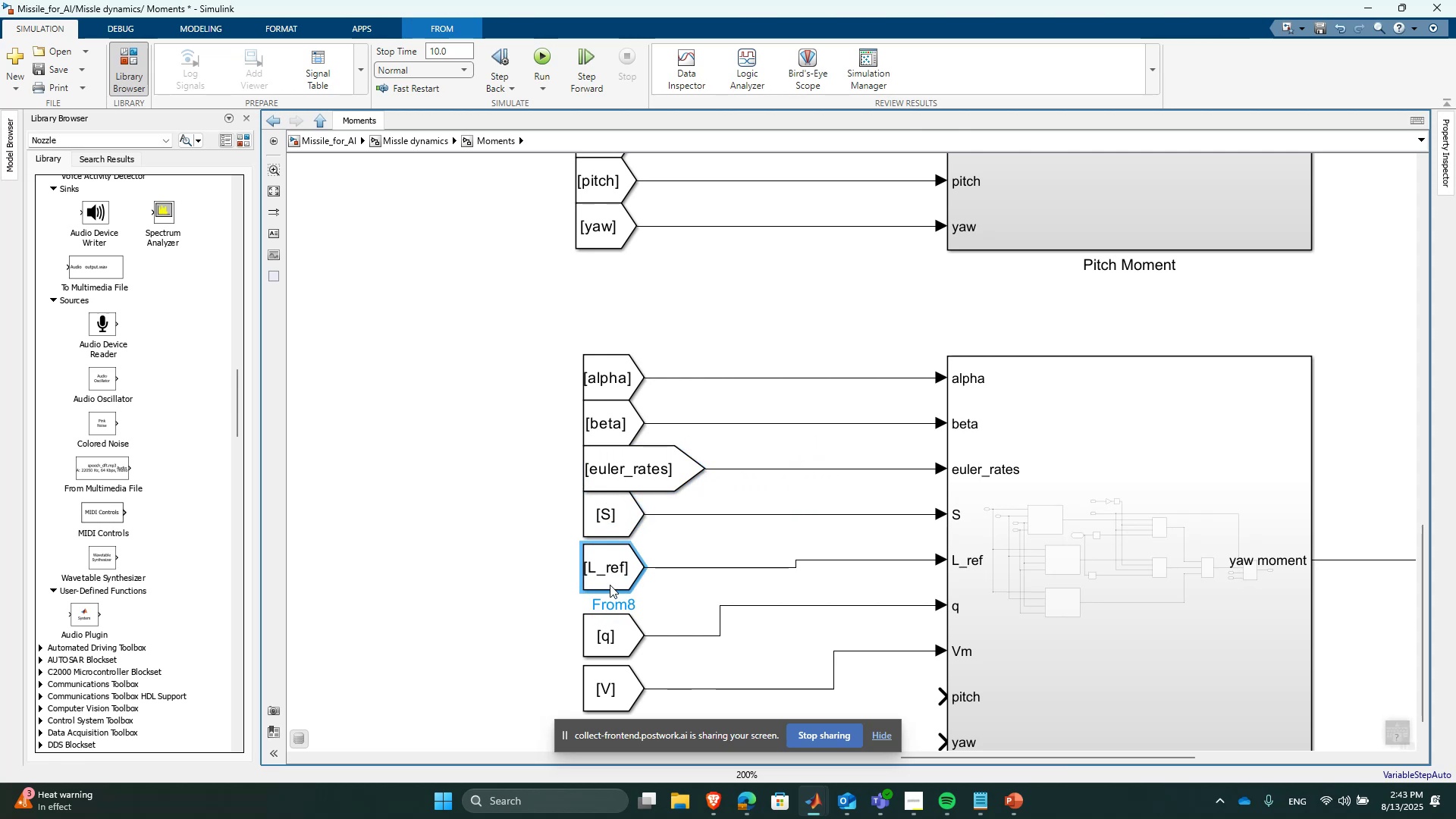 
key(ArrowUp)
 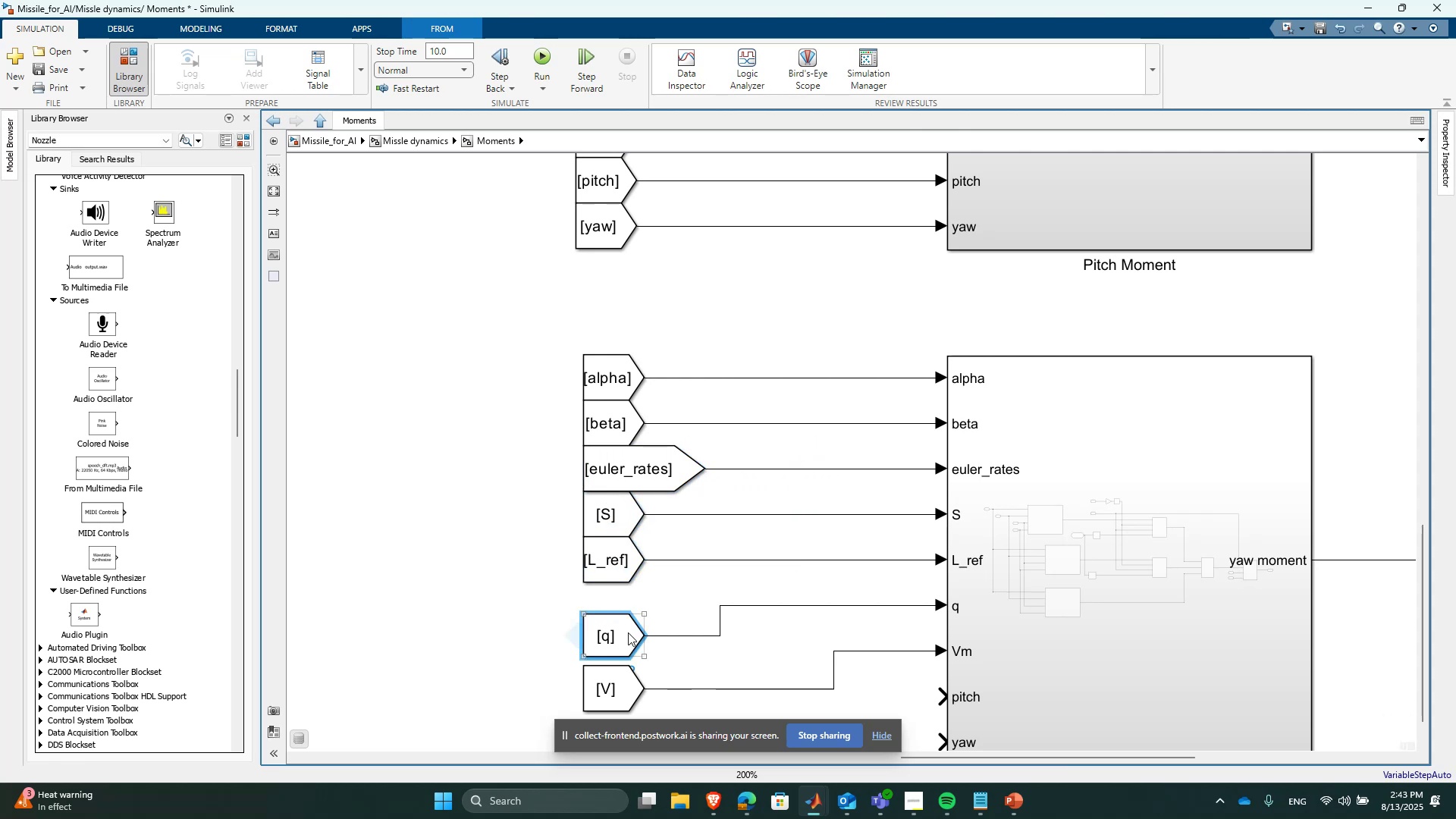 
key(ArrowUp)
 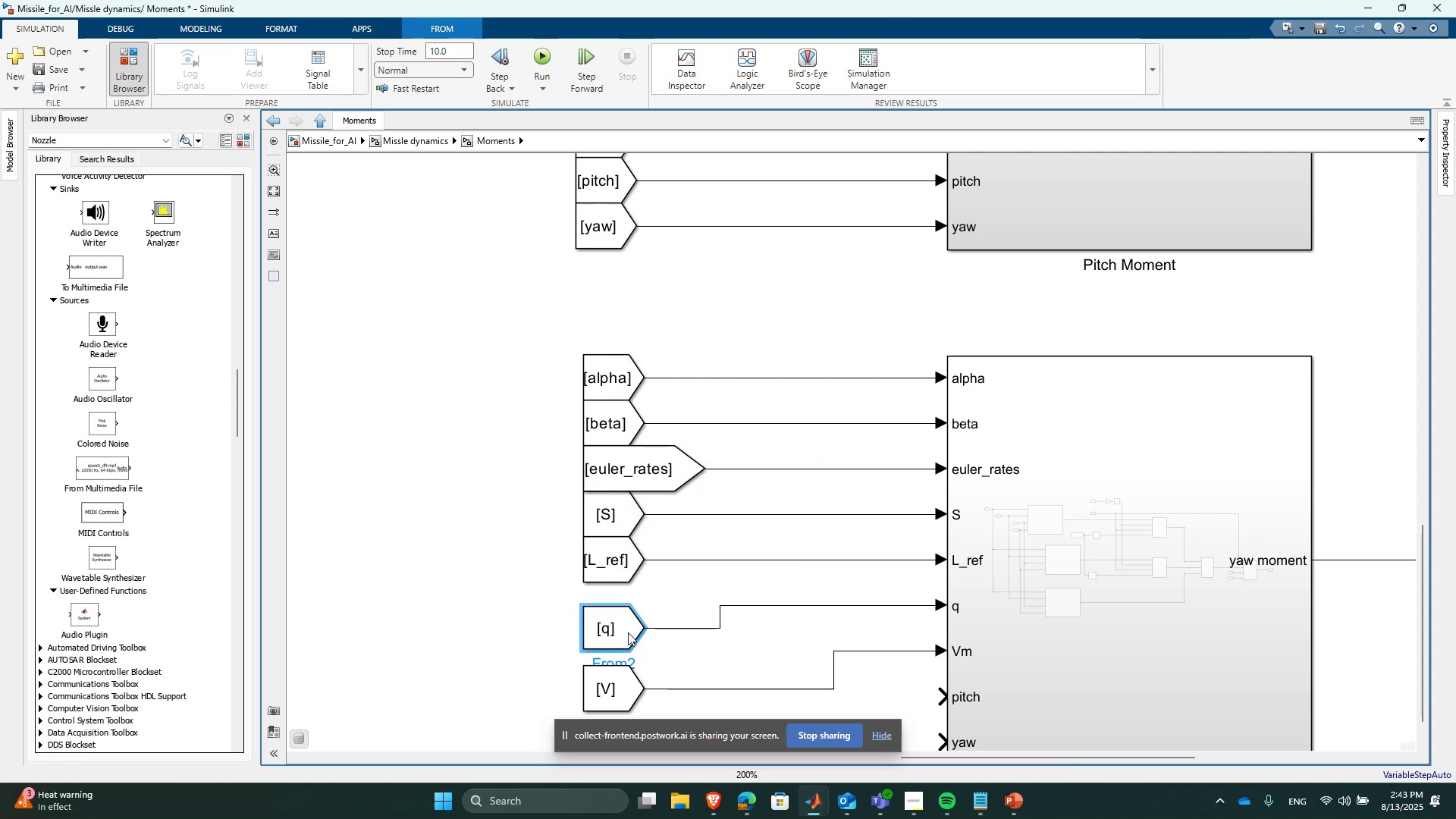 
key(ArrowUp)
 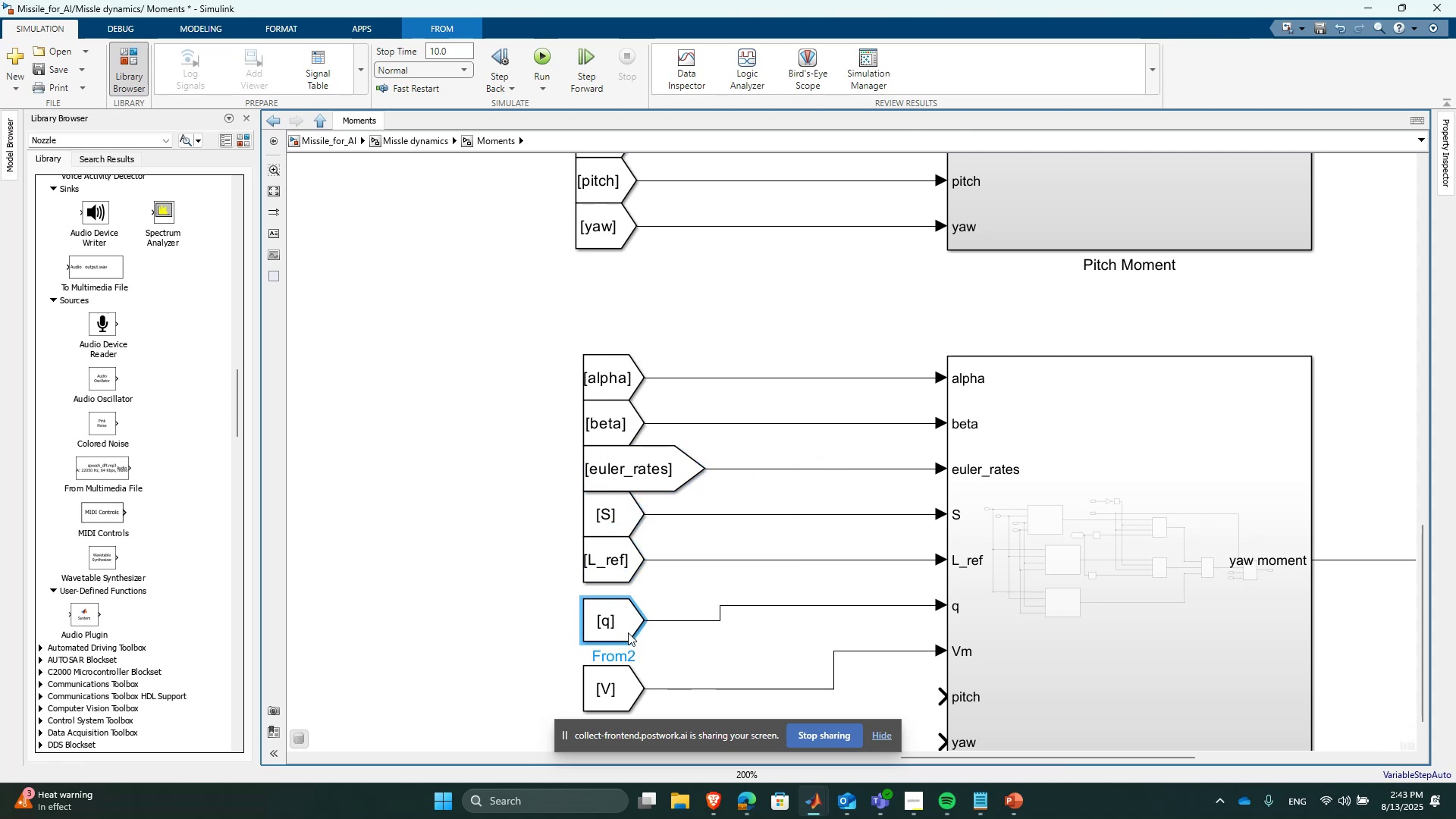 
key(ArrowUp)
 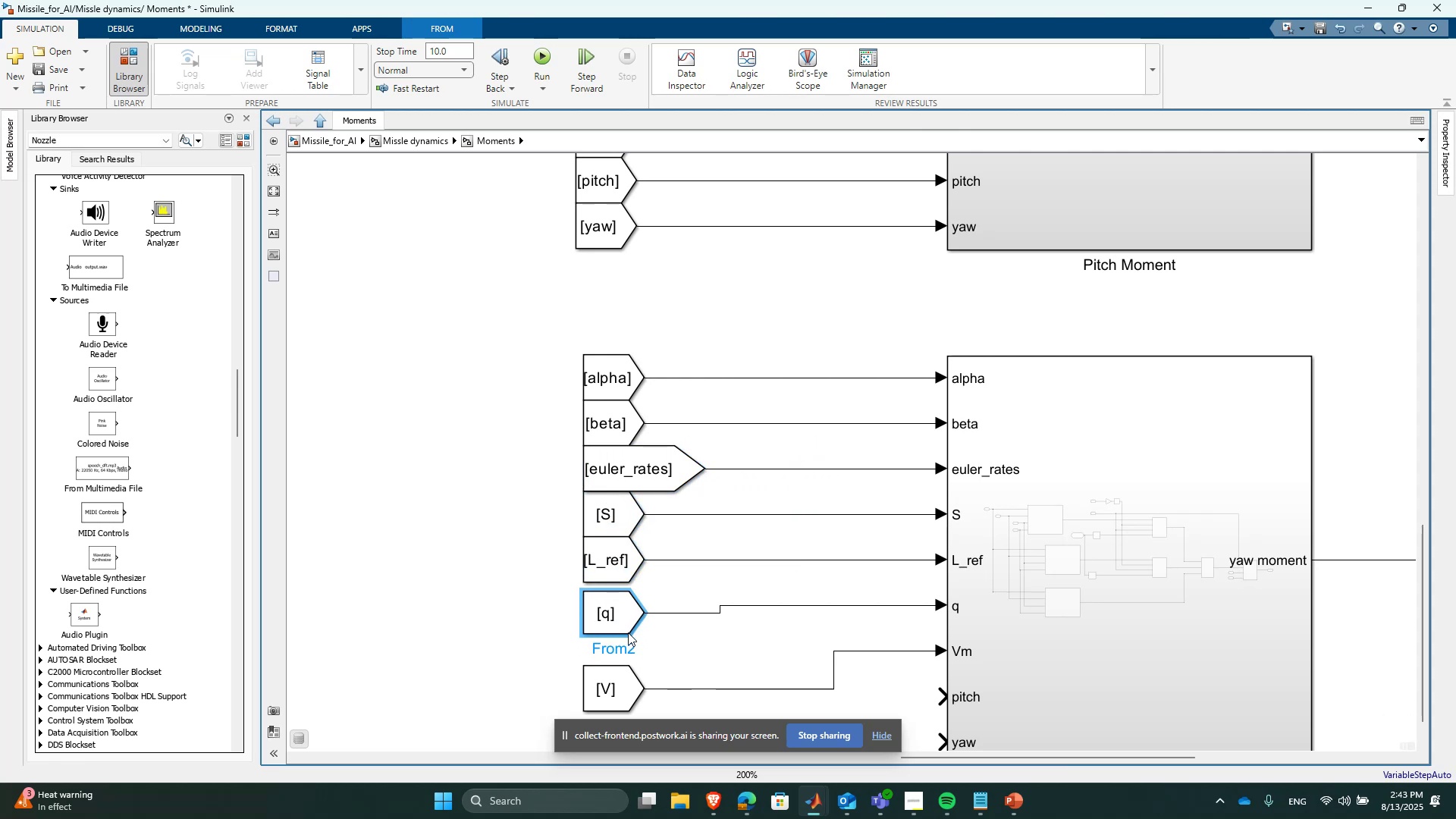 
key(ArrowUp)
 